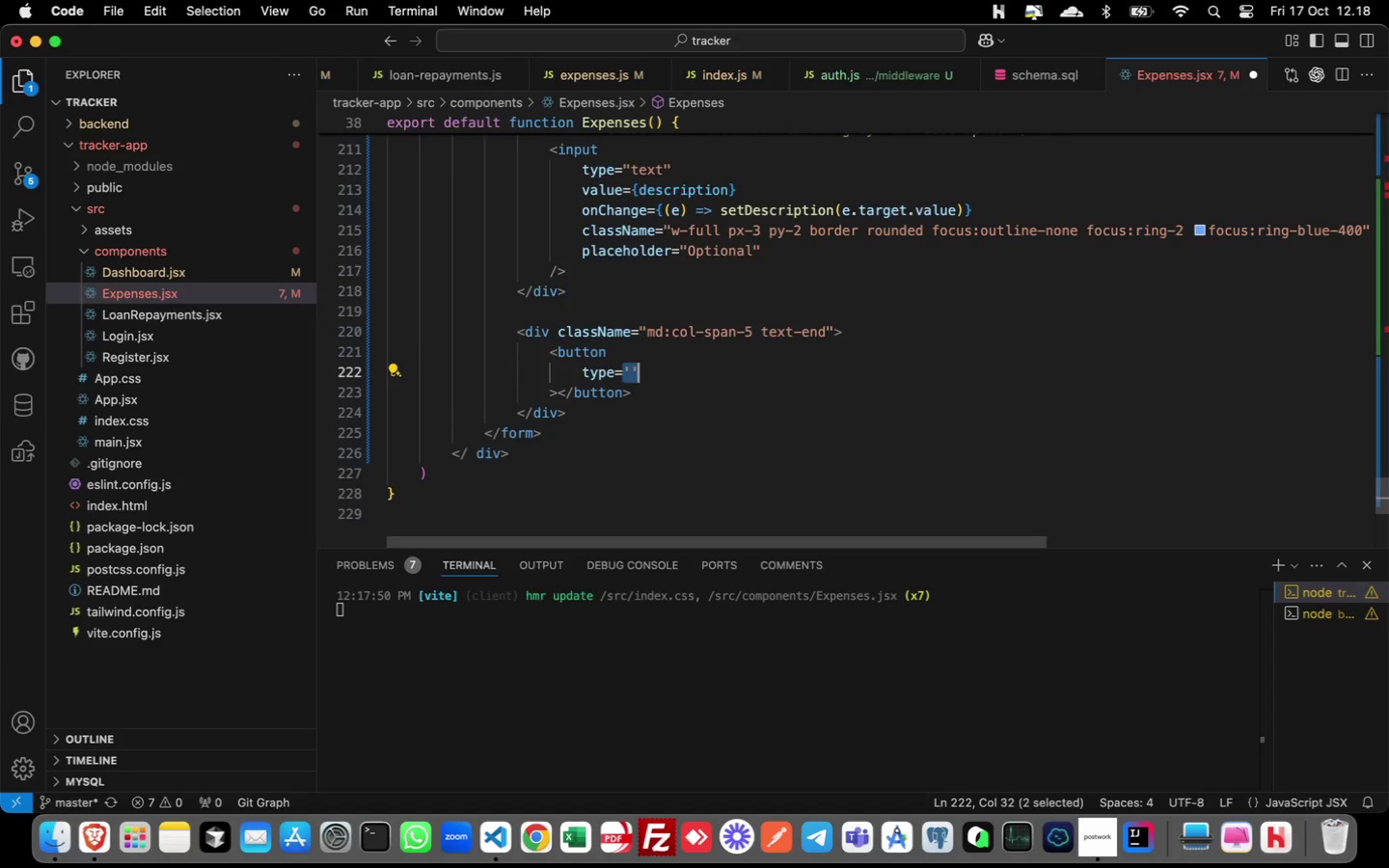 
type("submit)
 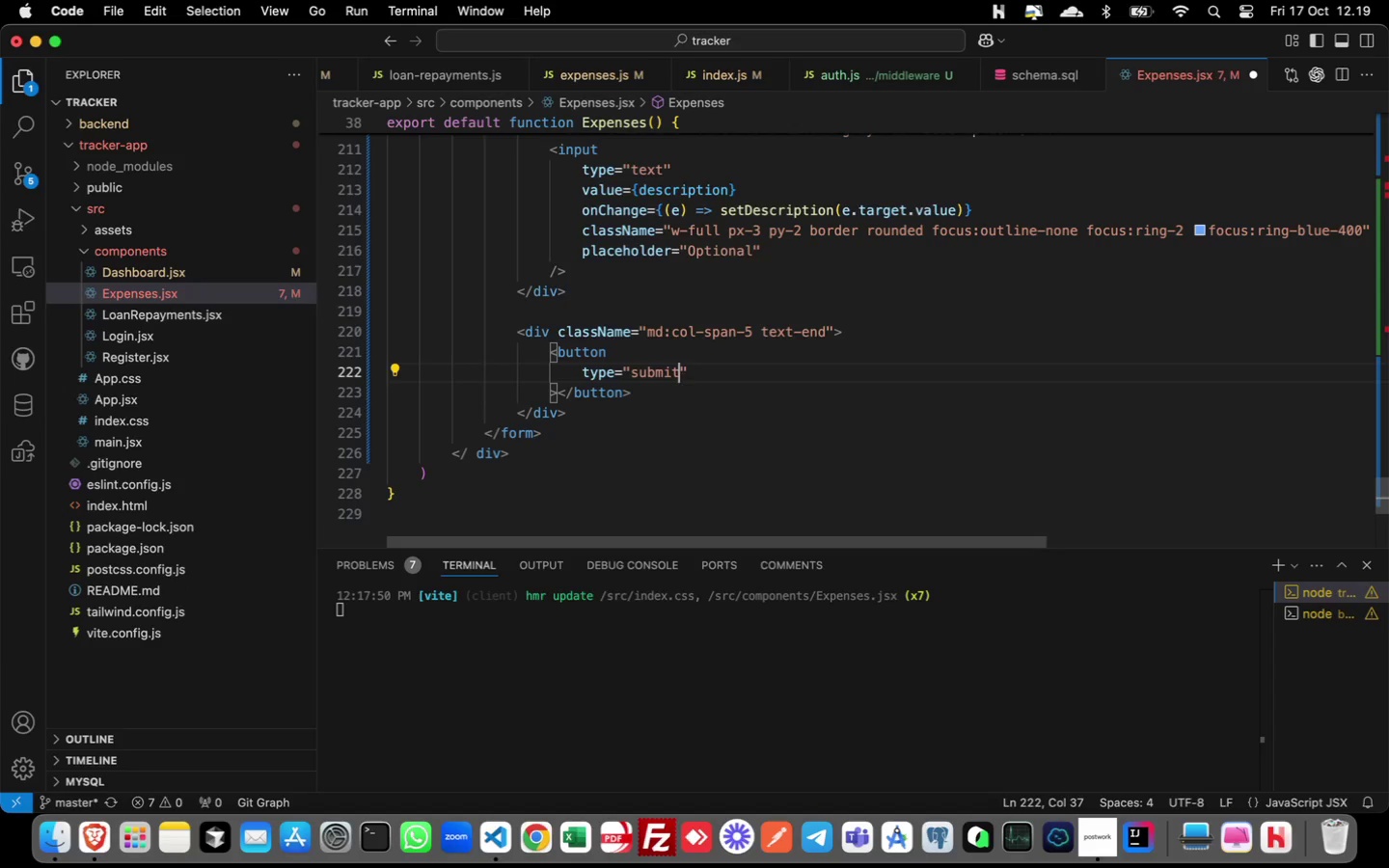 
key(ArrowRight)
 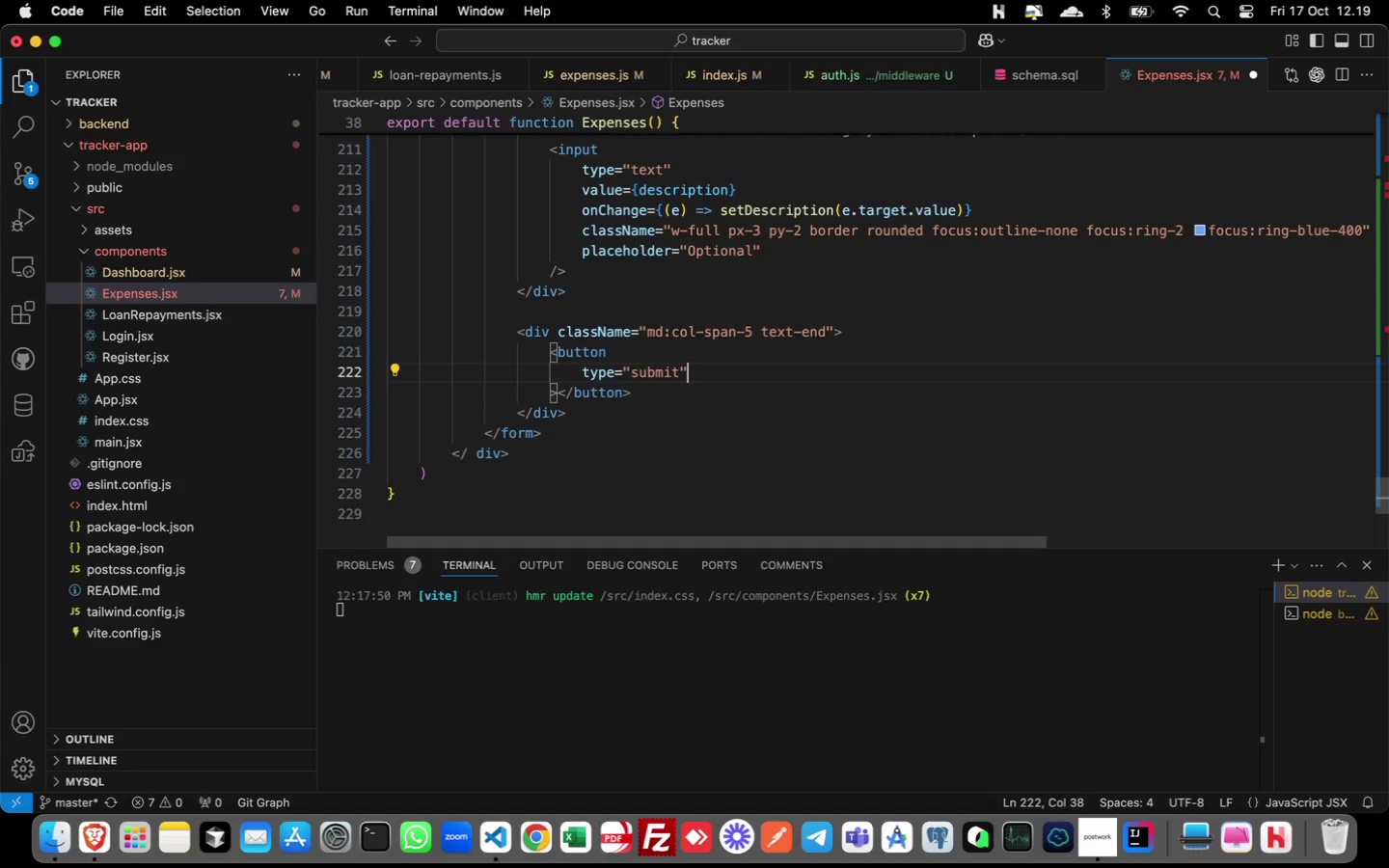 
key(Meta+CommandLeft)
 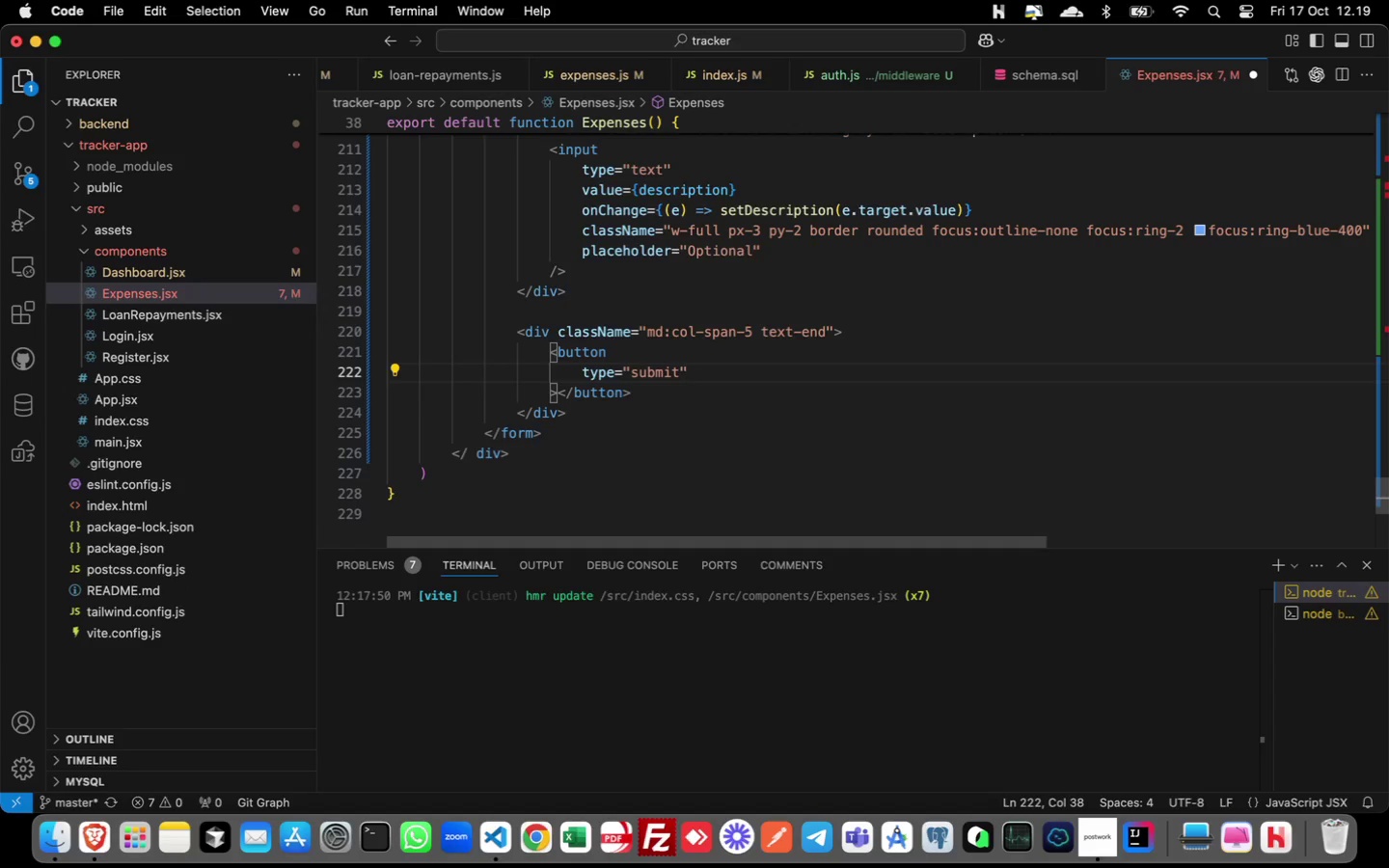 
key(Enter)
 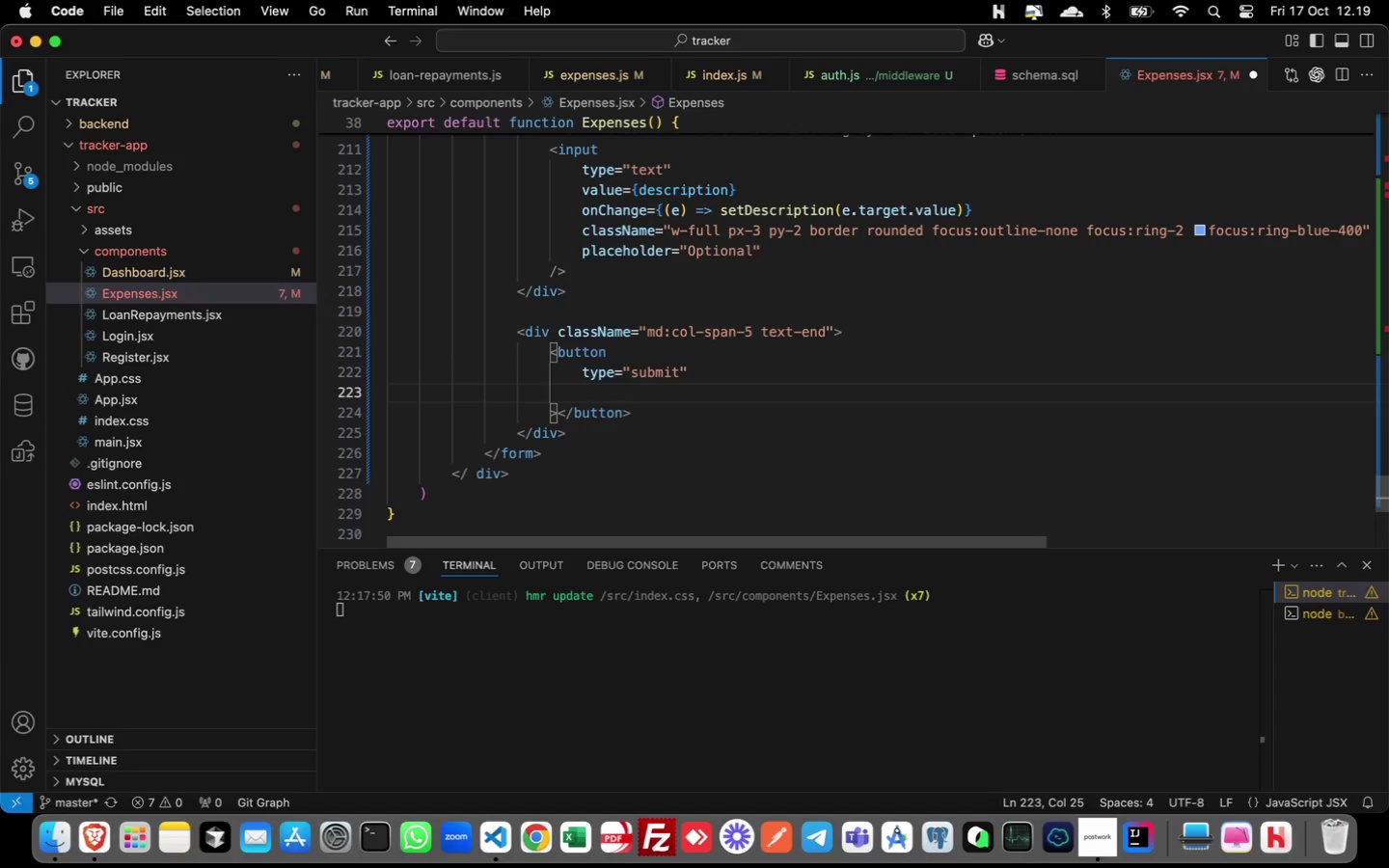 
type(class)
 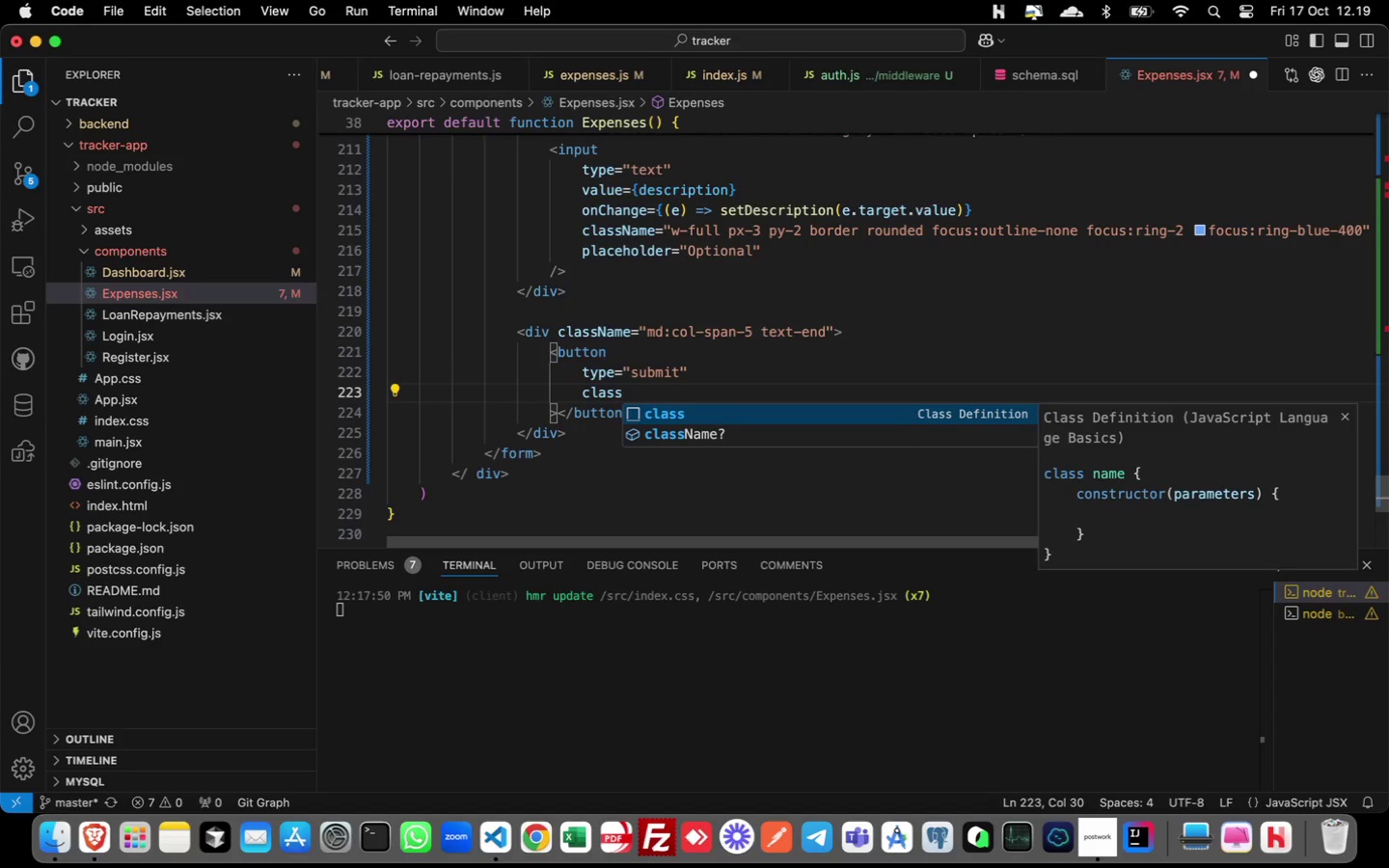 
key(ArrowDown)
 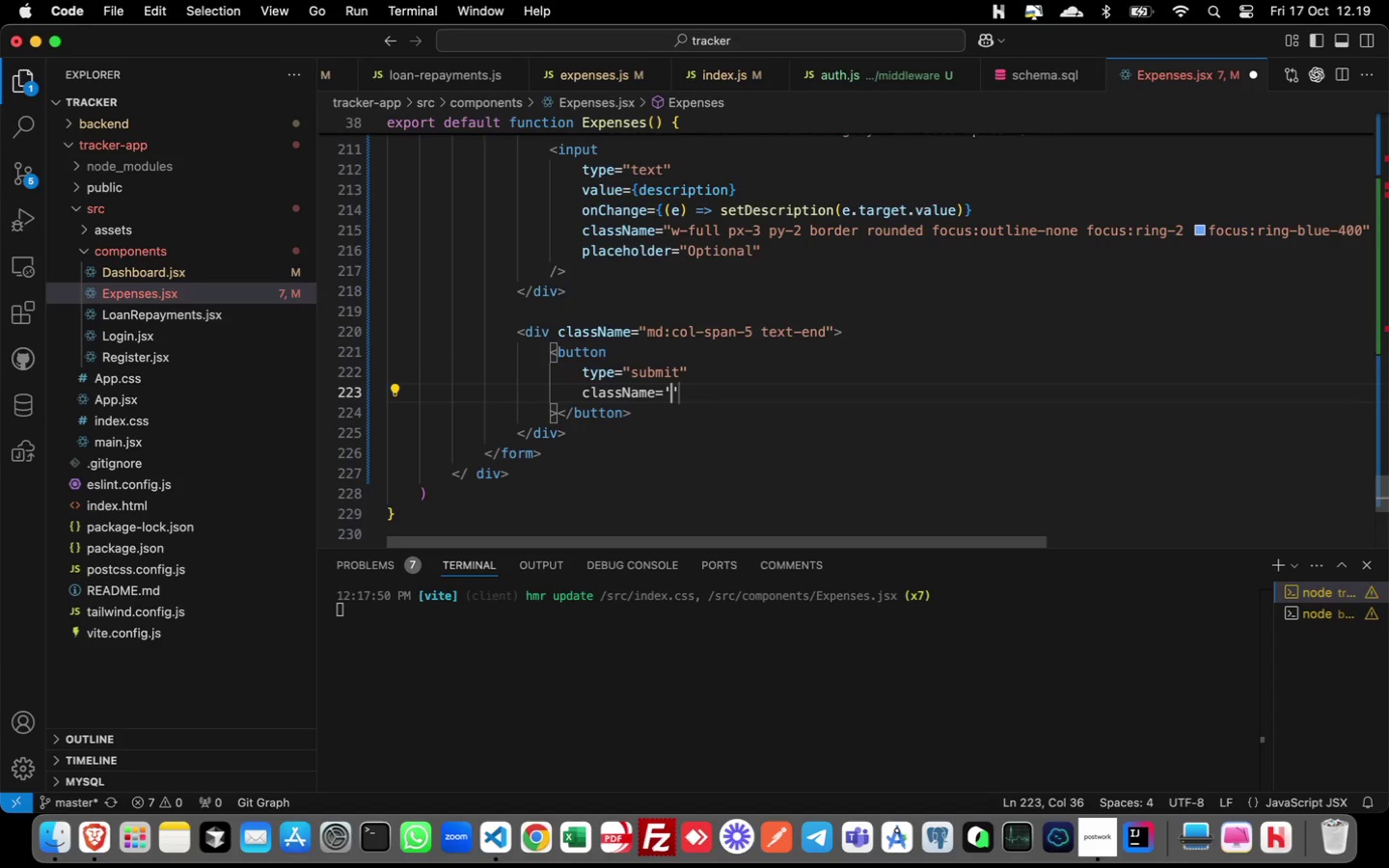 
key(Enter)
 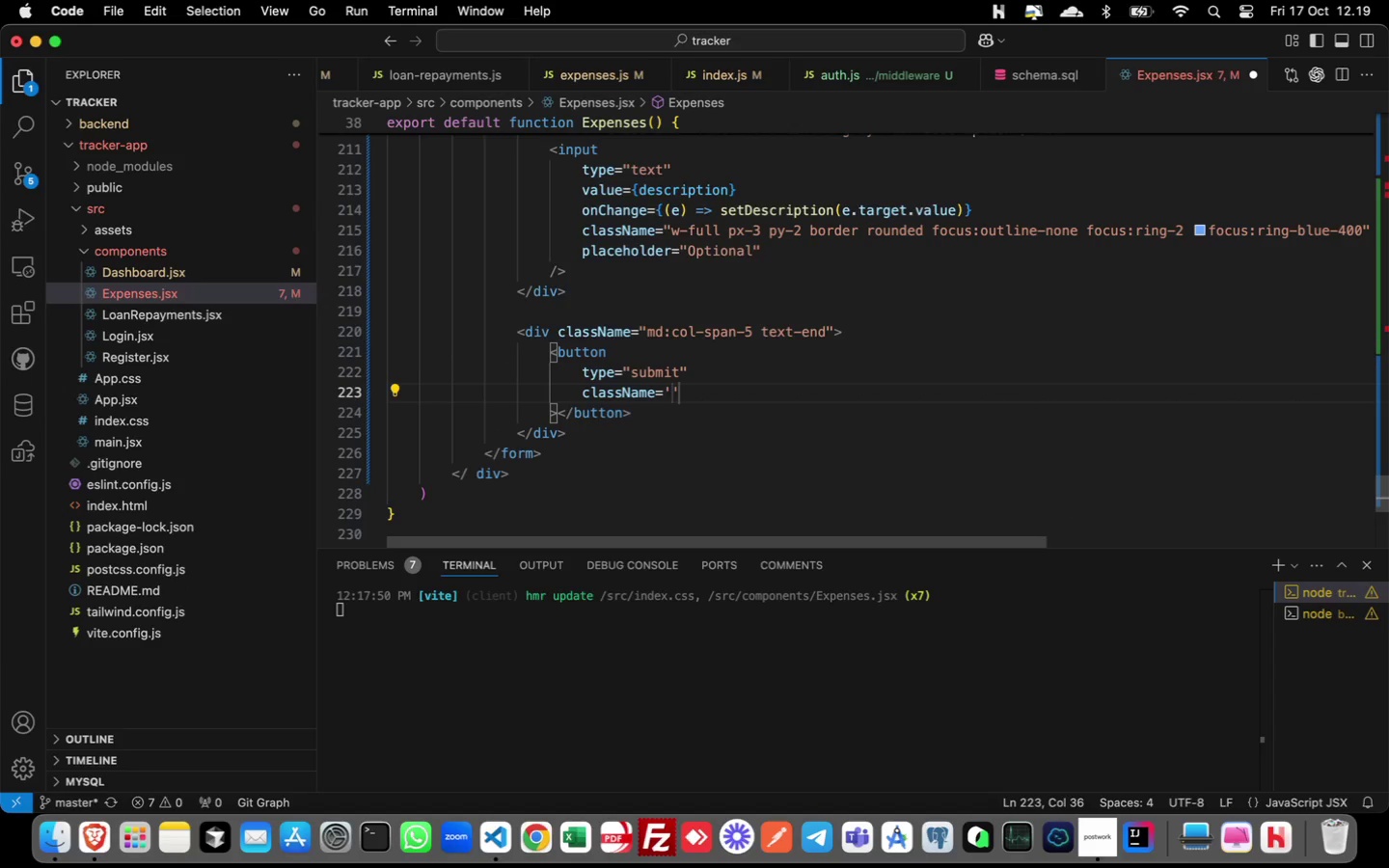 
key(ArrowLeft)
 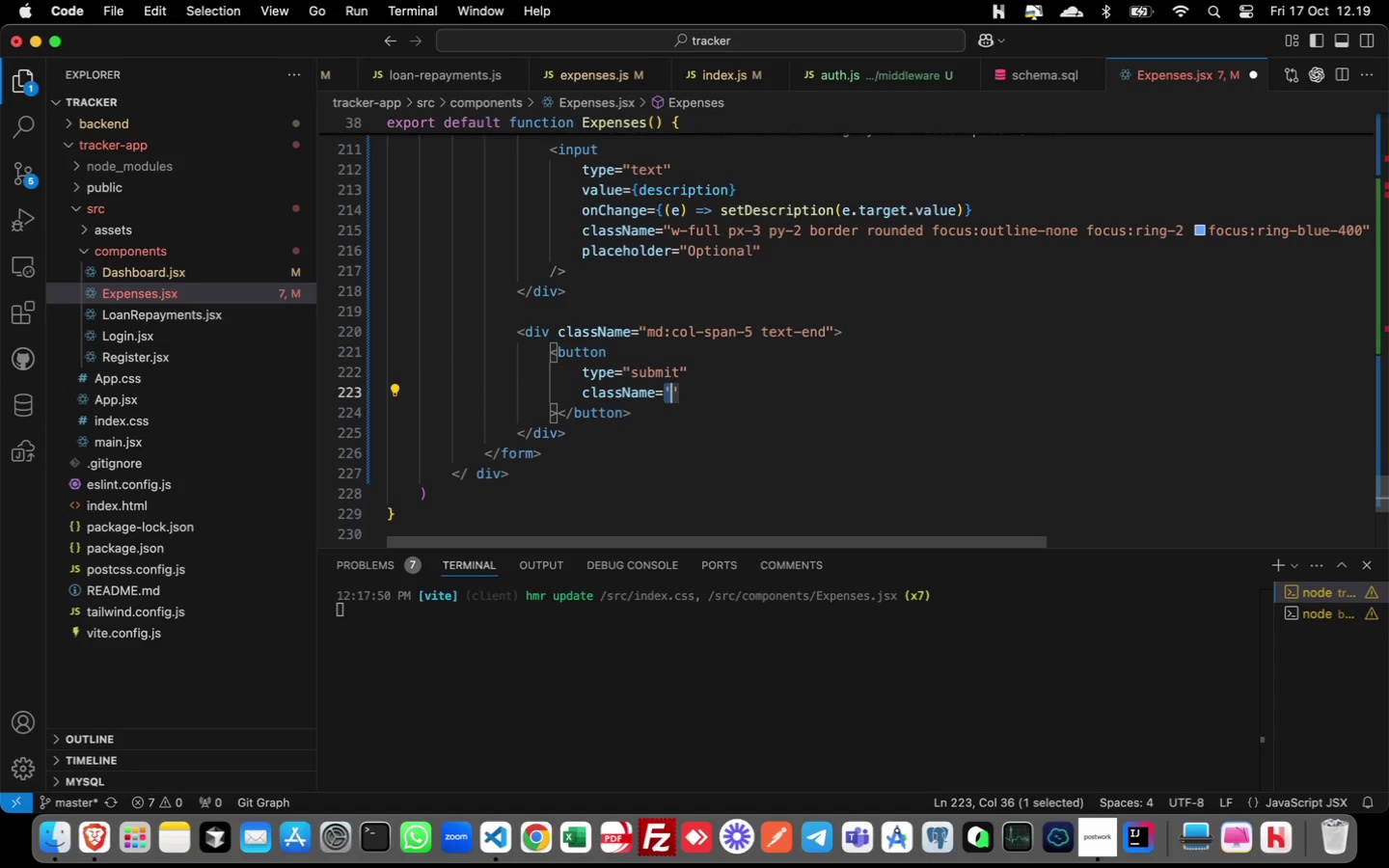 
key(Shift+ArrowRight)
 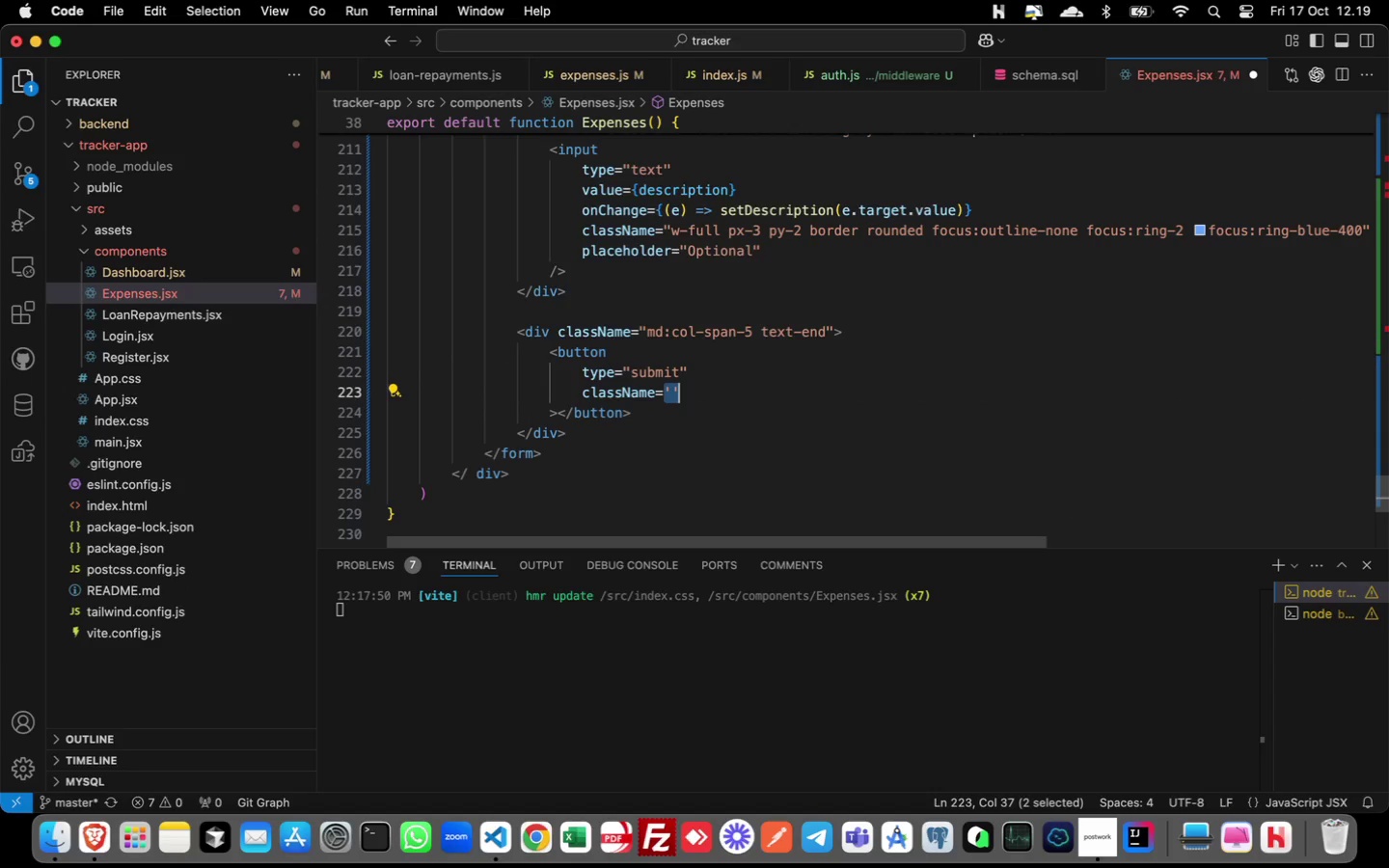 
key(Shift+ArrowRight)
 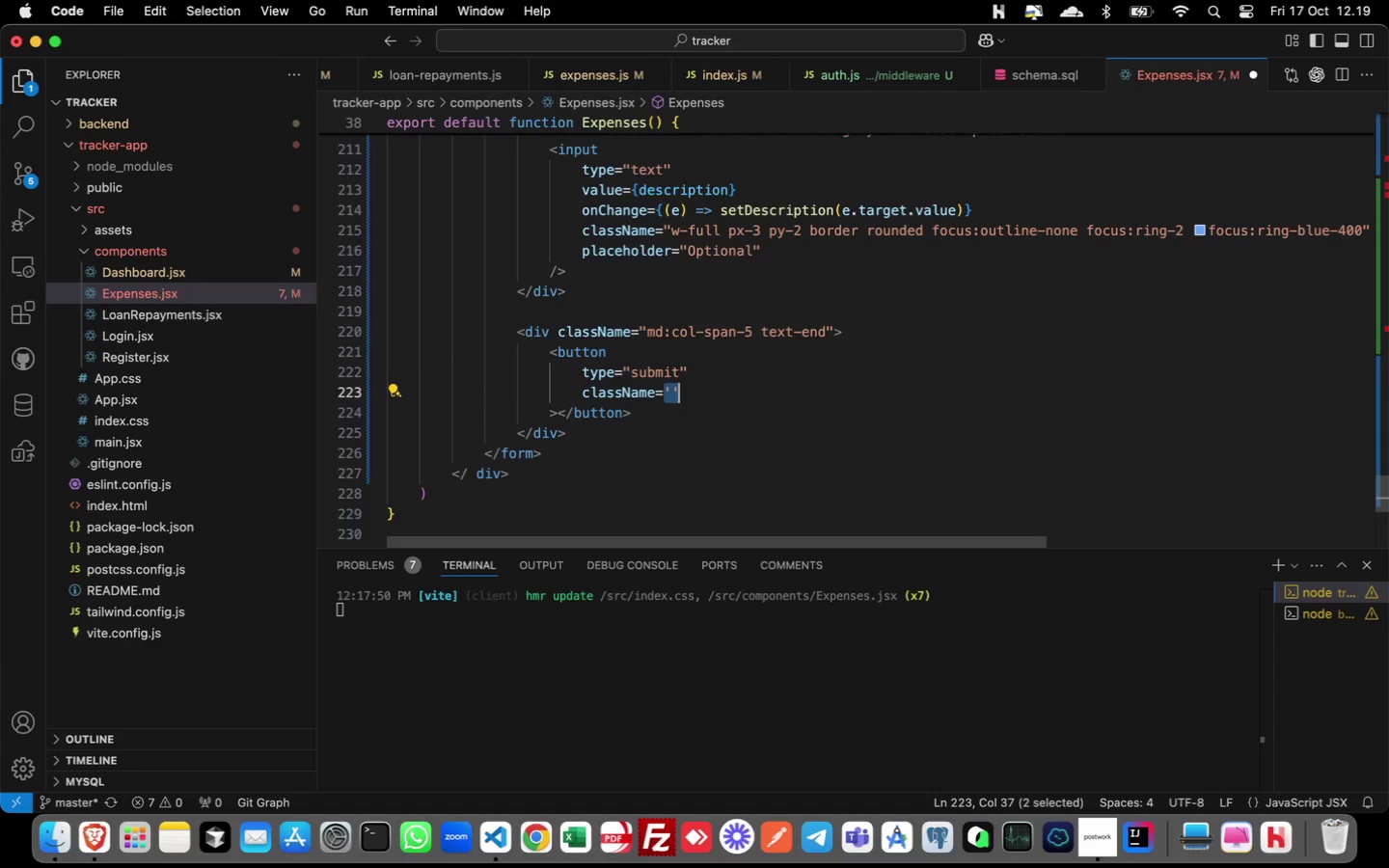 
type(")
key(Backspace)
type(px-4 ppy)
key(Backspace)
key(Backspace)
type(y-2 fnt-semi)
 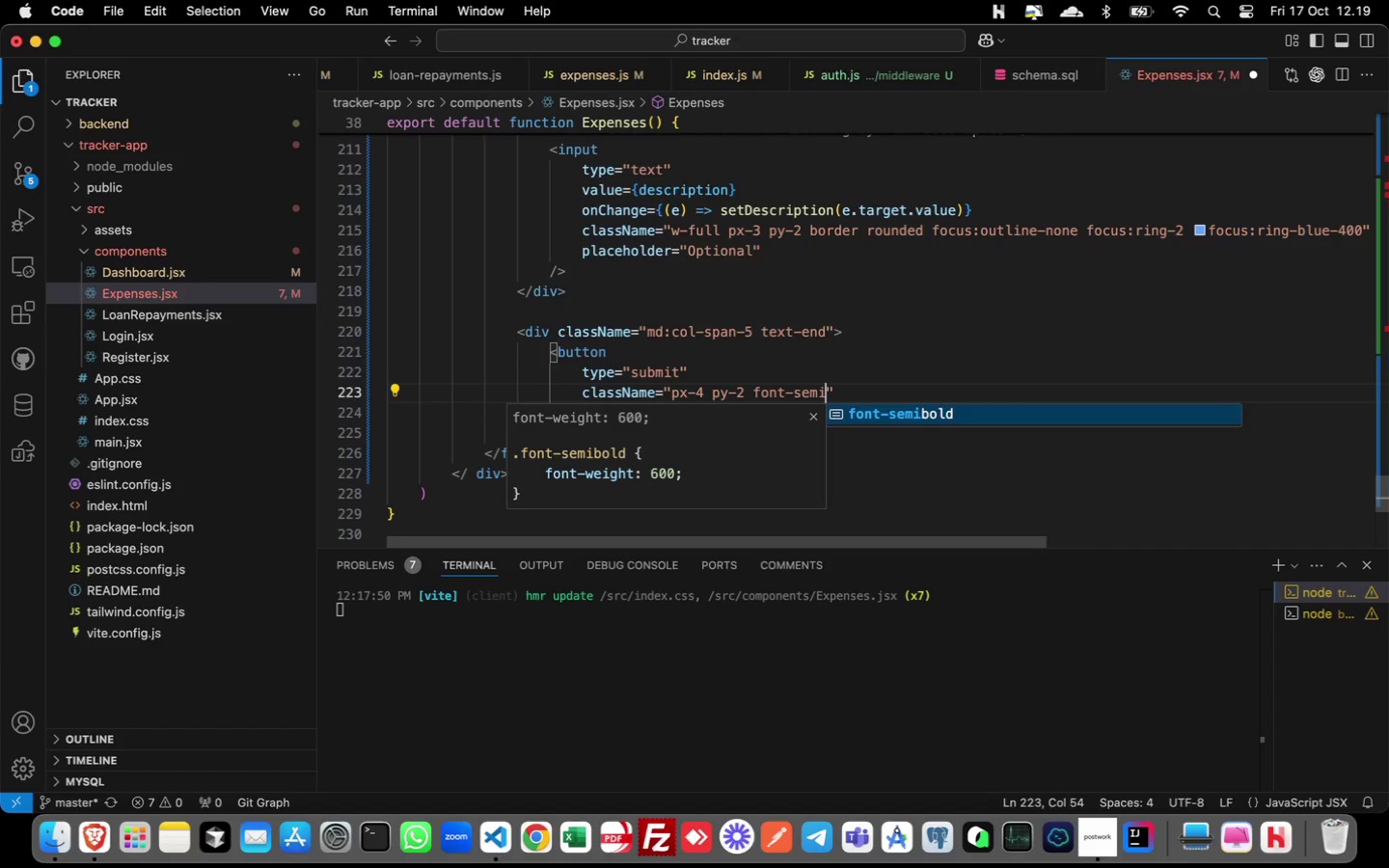 
hold_key(key=O, duration=22.54)
 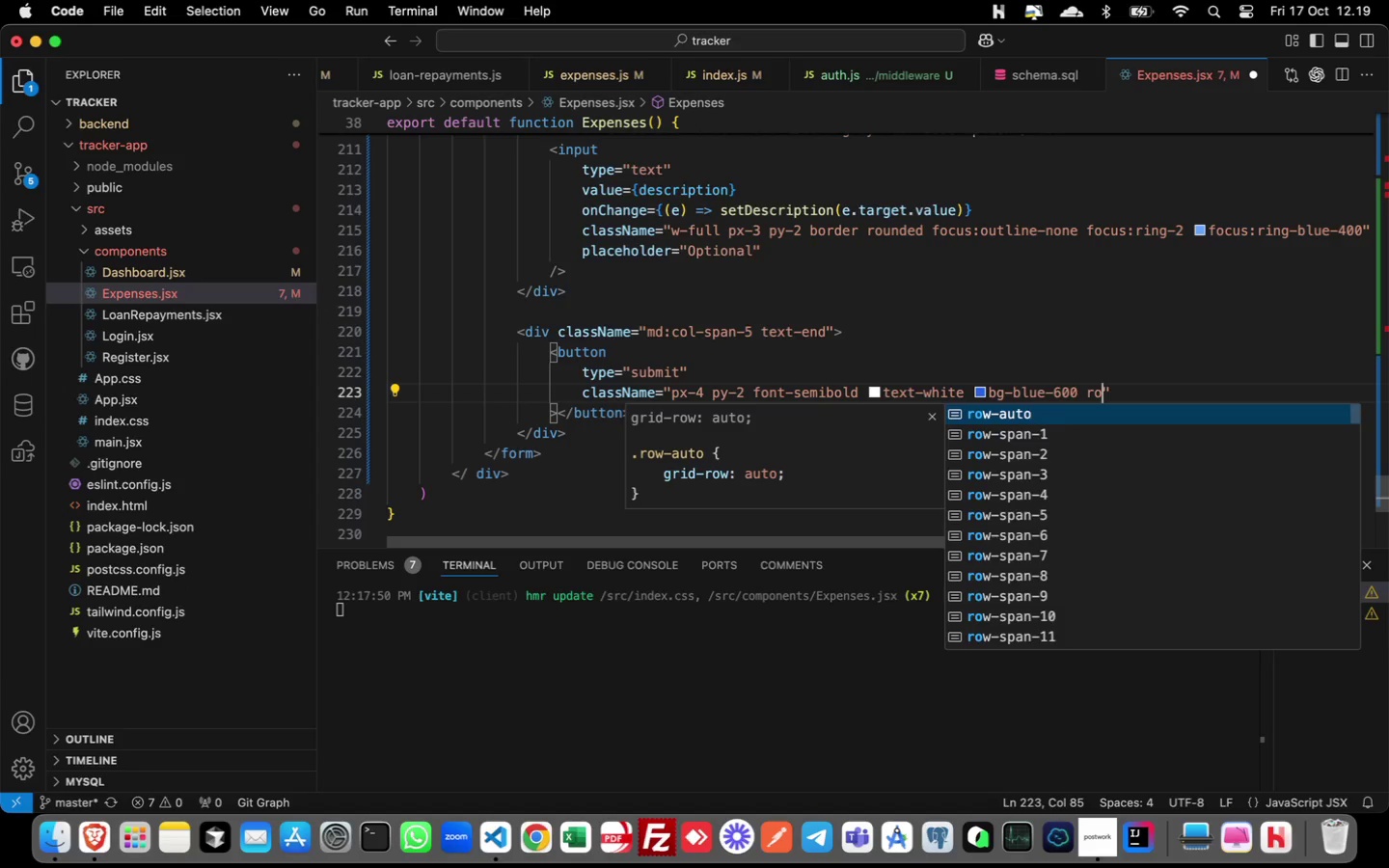 
key(Enter)
 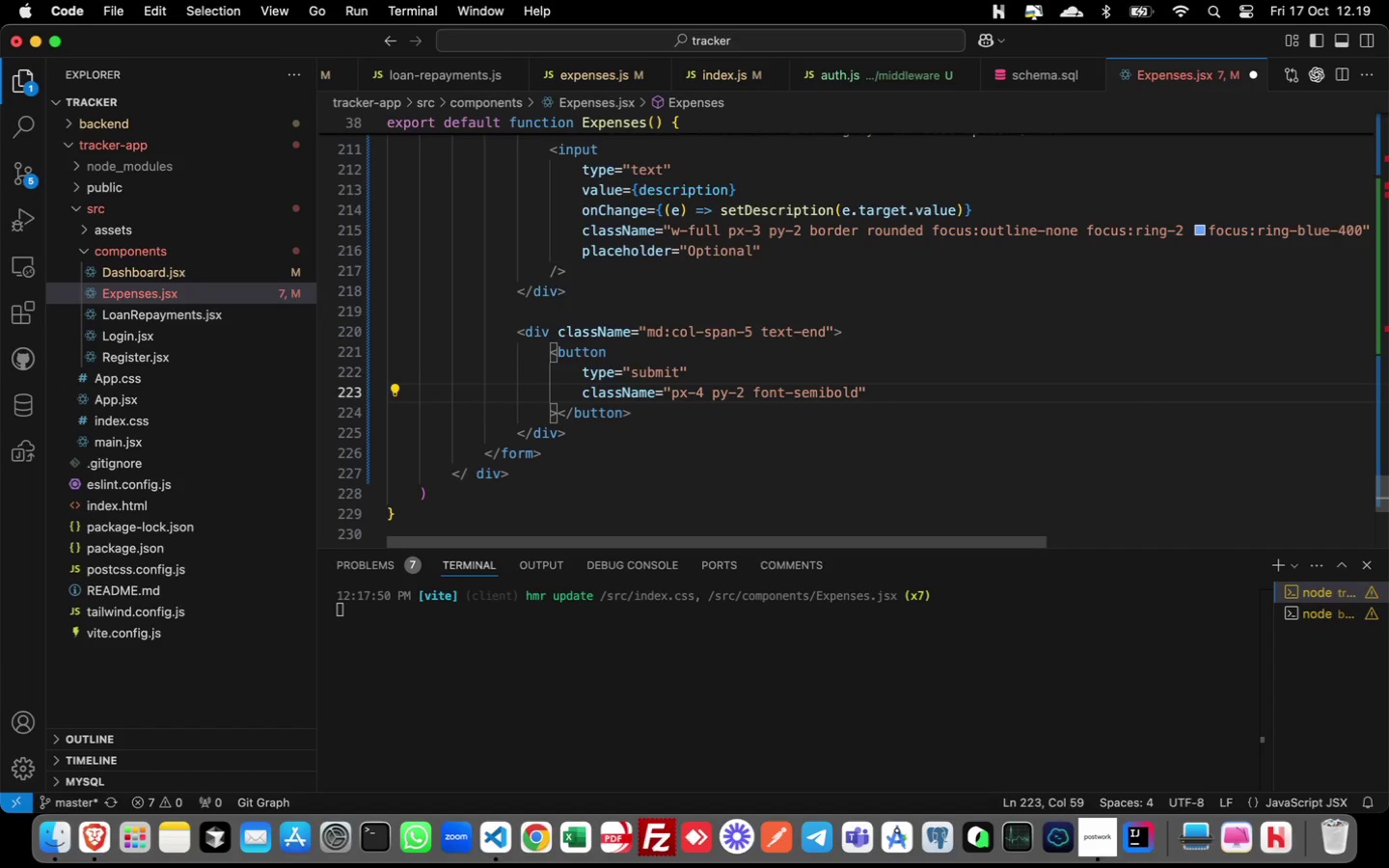 
type( text-white)
 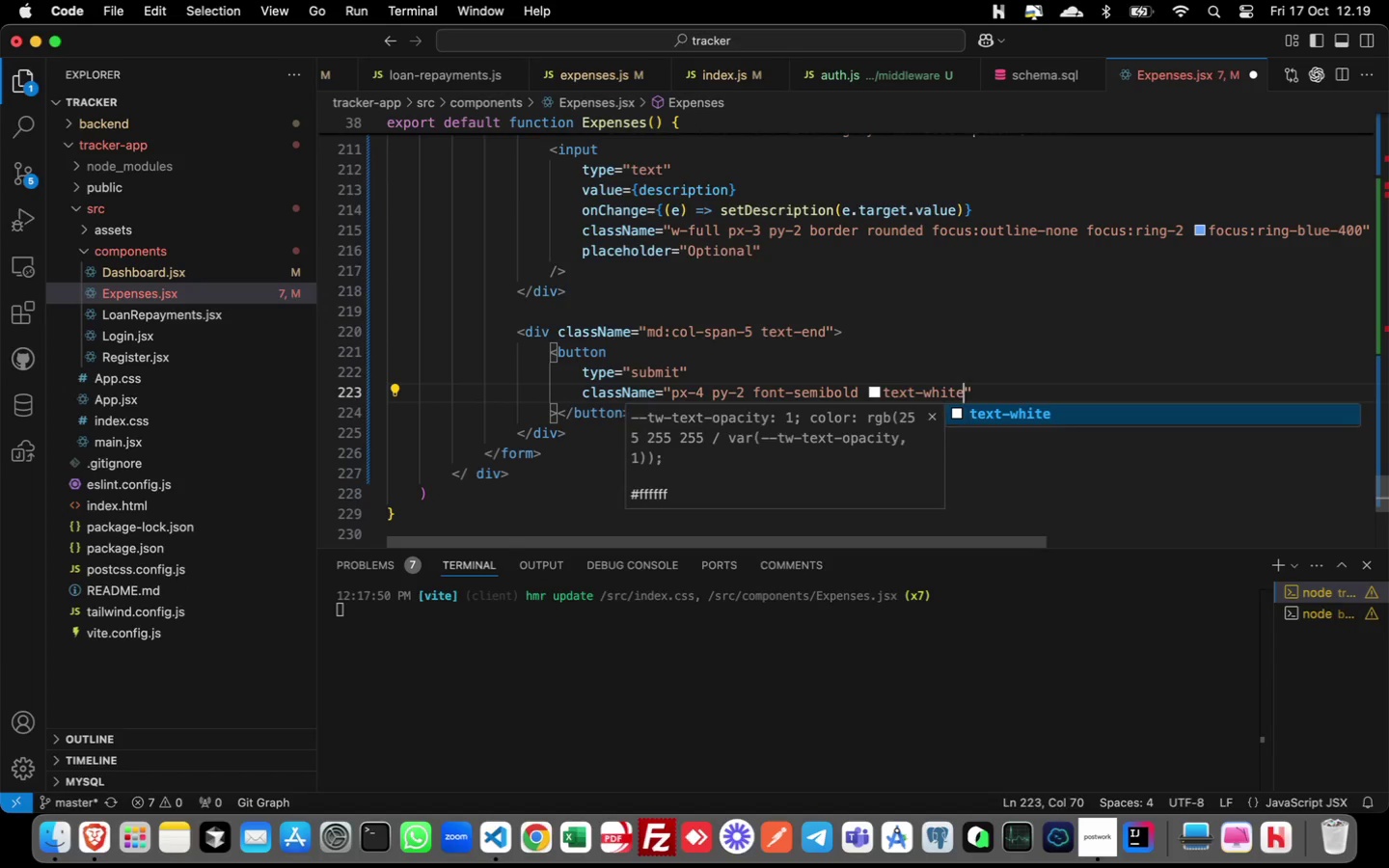 
key(Enter)
 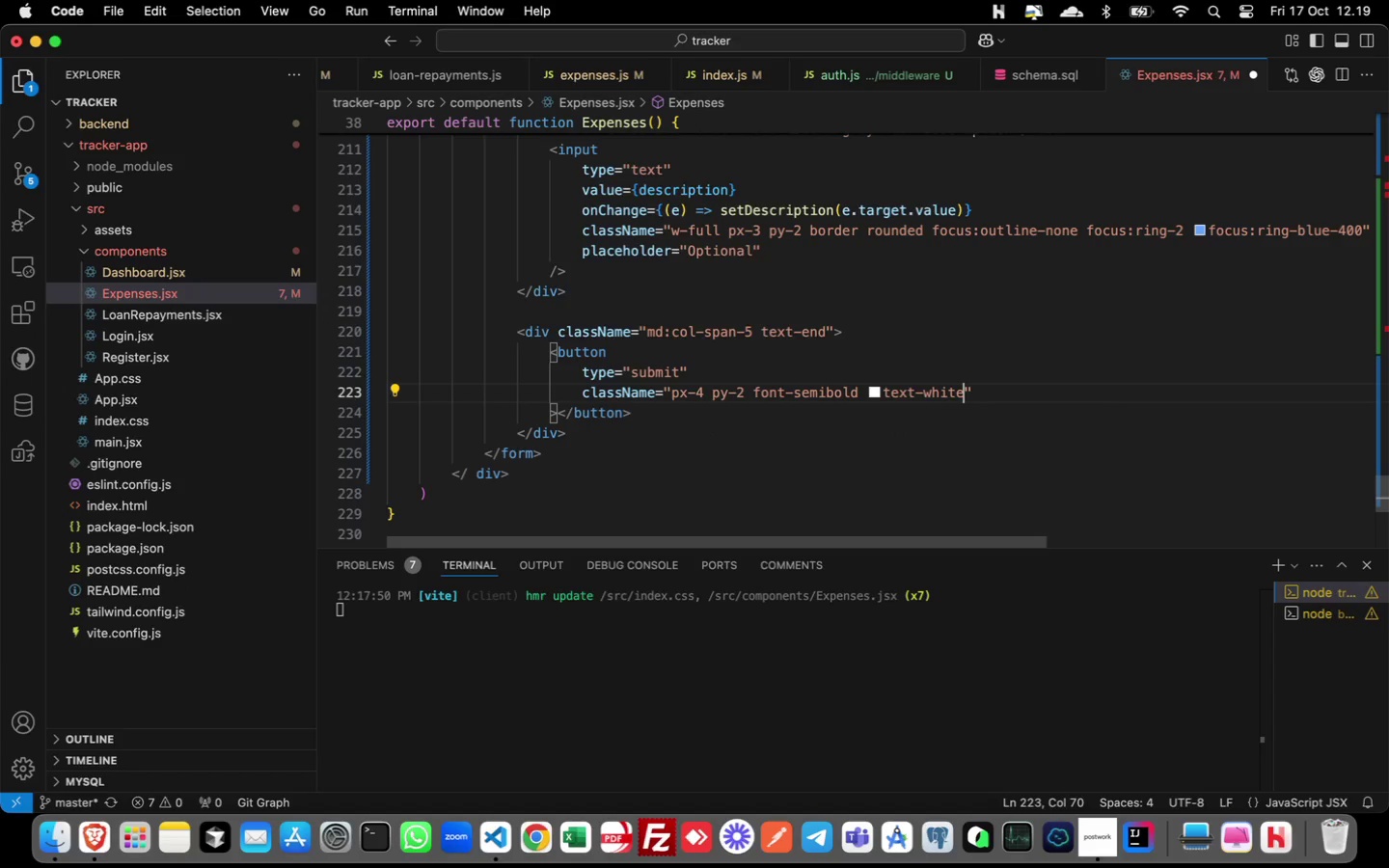 
type( bg-blue-600 runded)
 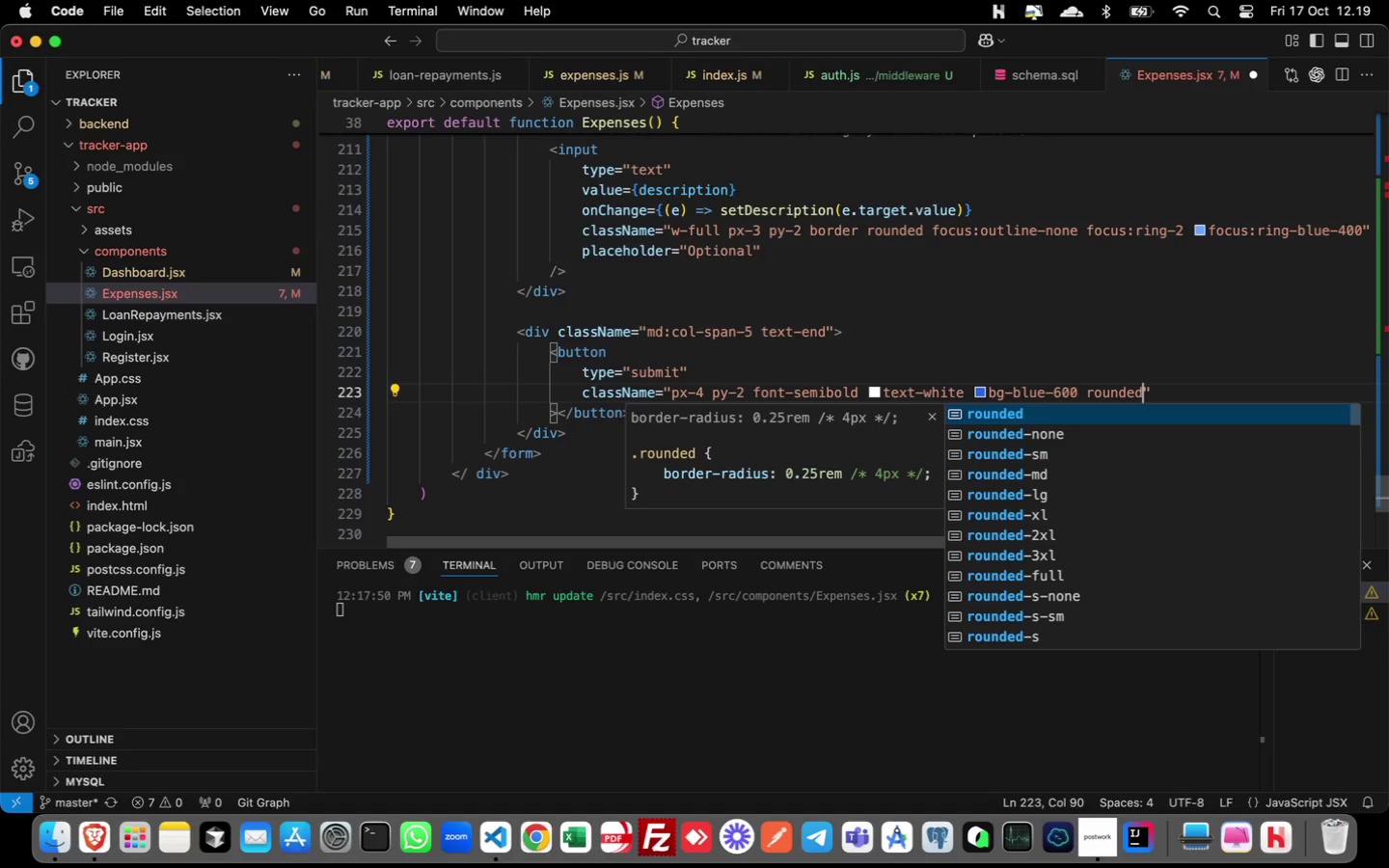 
key(Enter)
 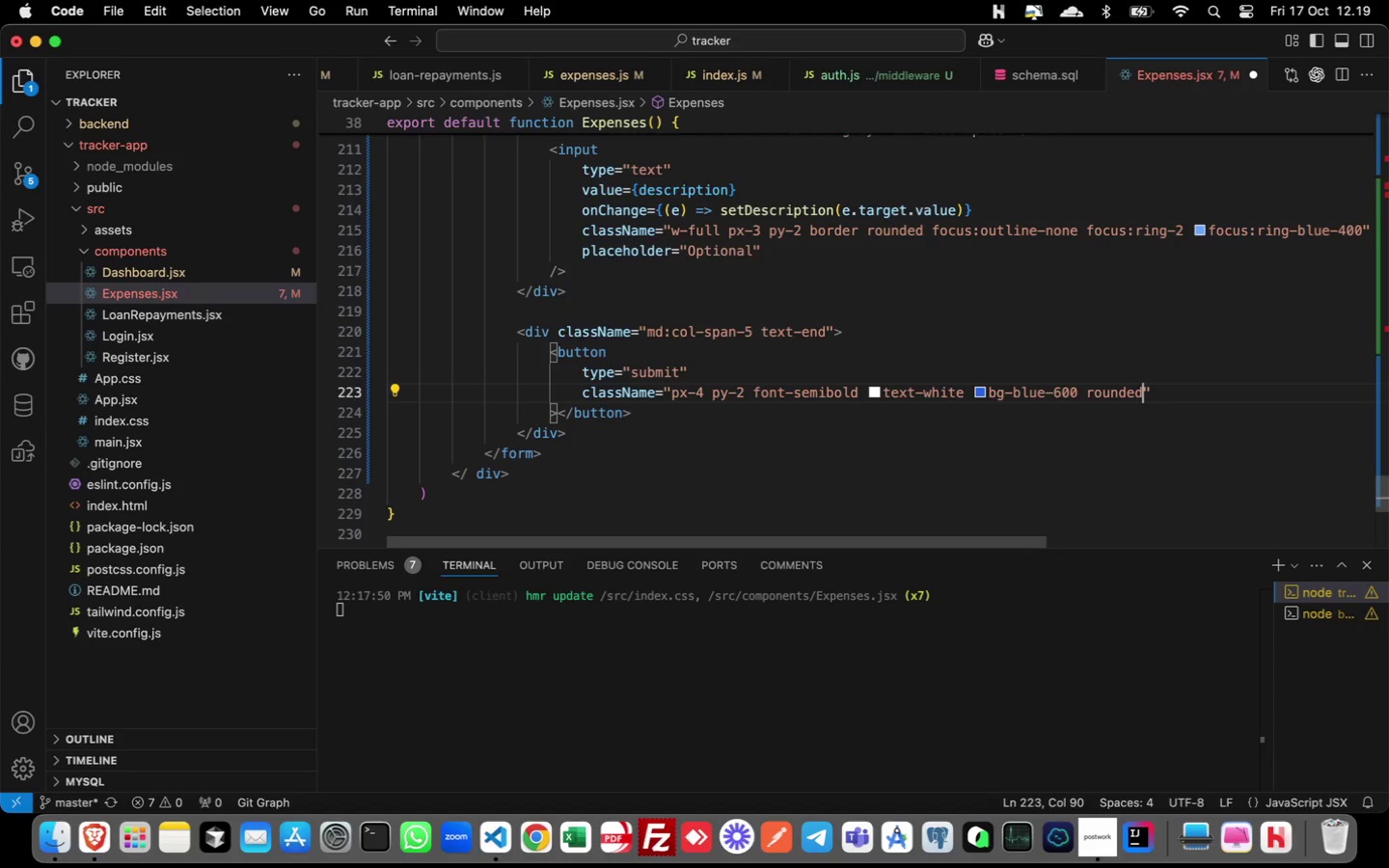 
type( hover:bg_)
key(Backspace)
type(-blue-700)
 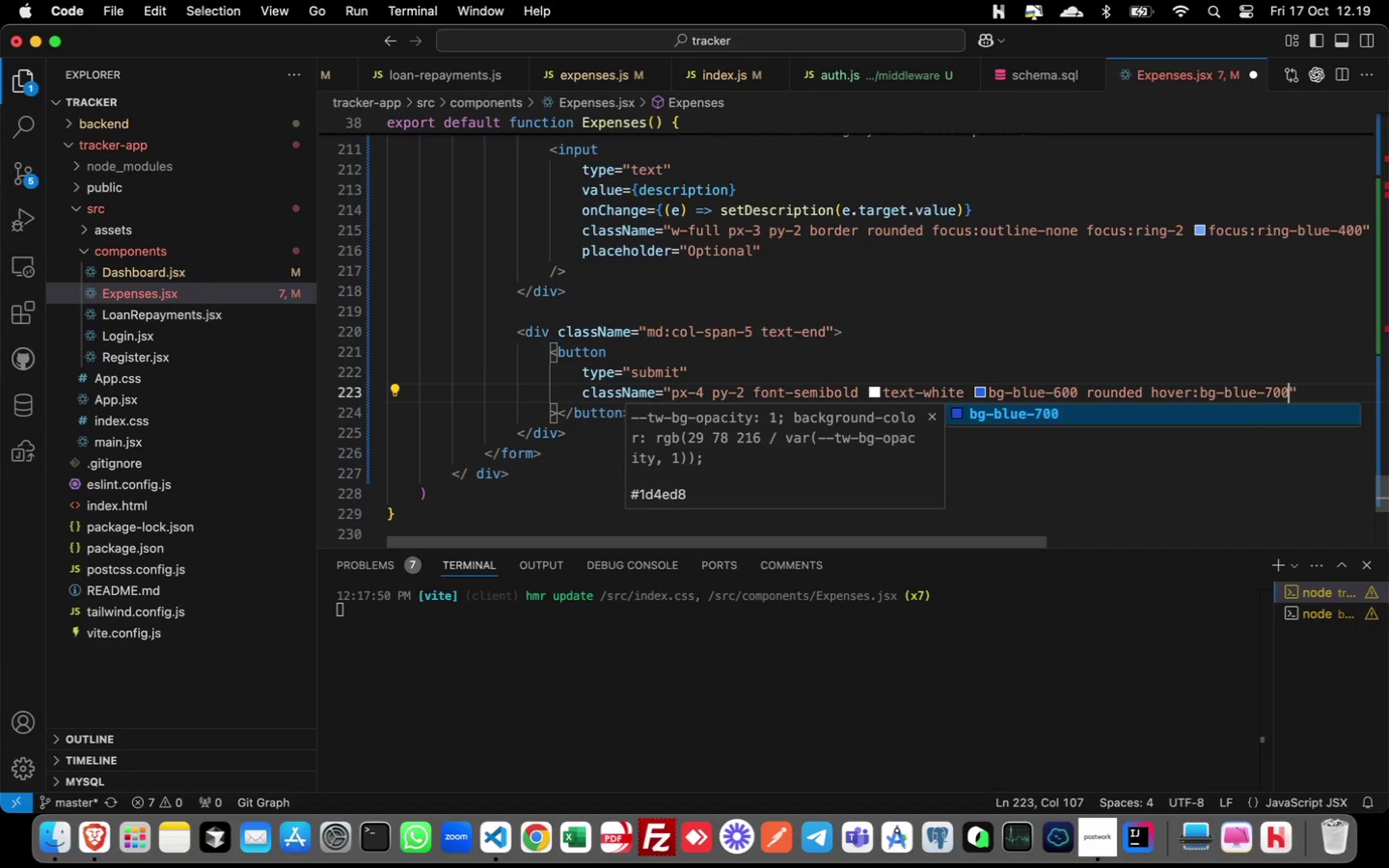 
key(Meta+CommandLeft)
 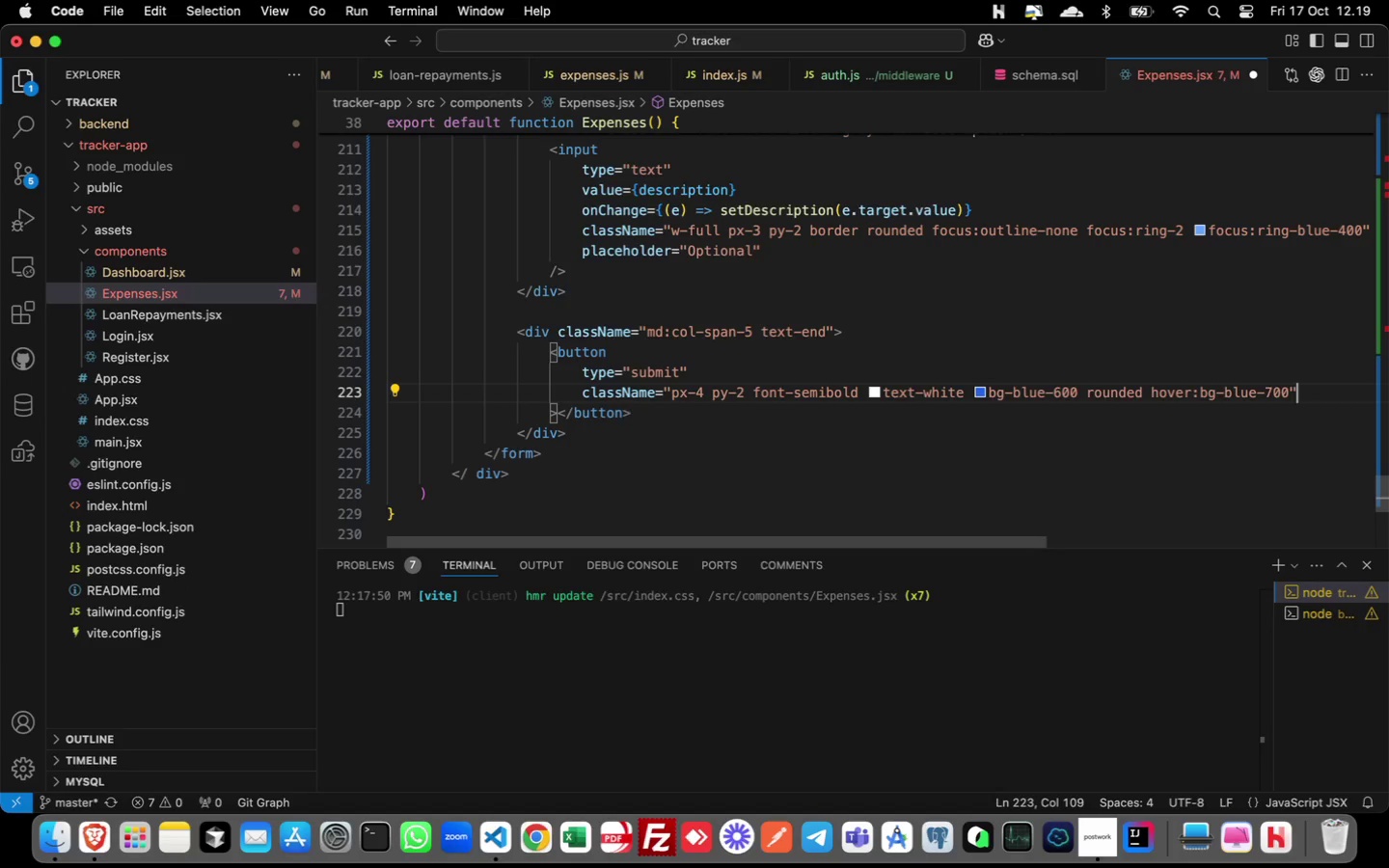 
key(Meta+ArrowRight)
 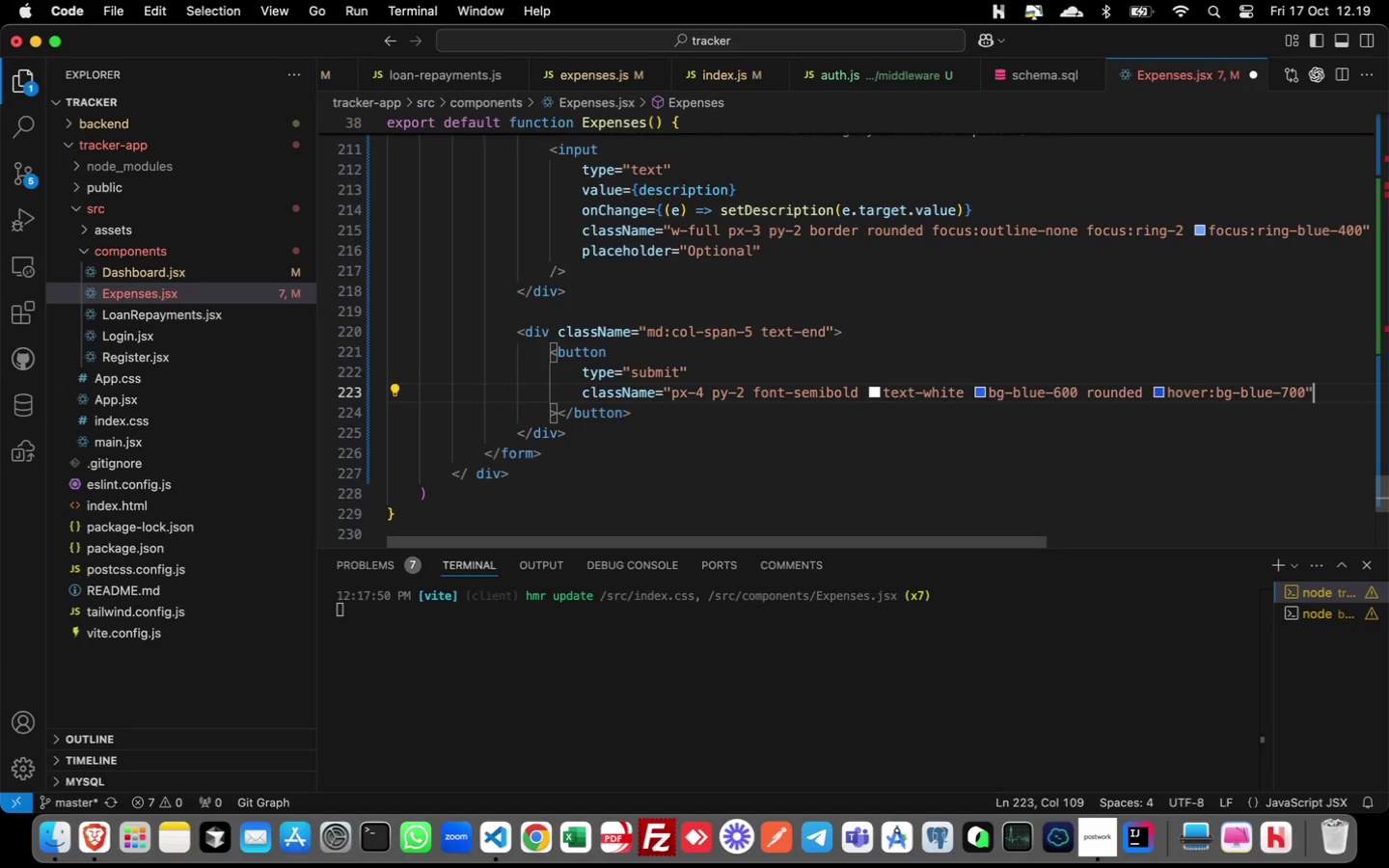 
key(ArrowDown)
 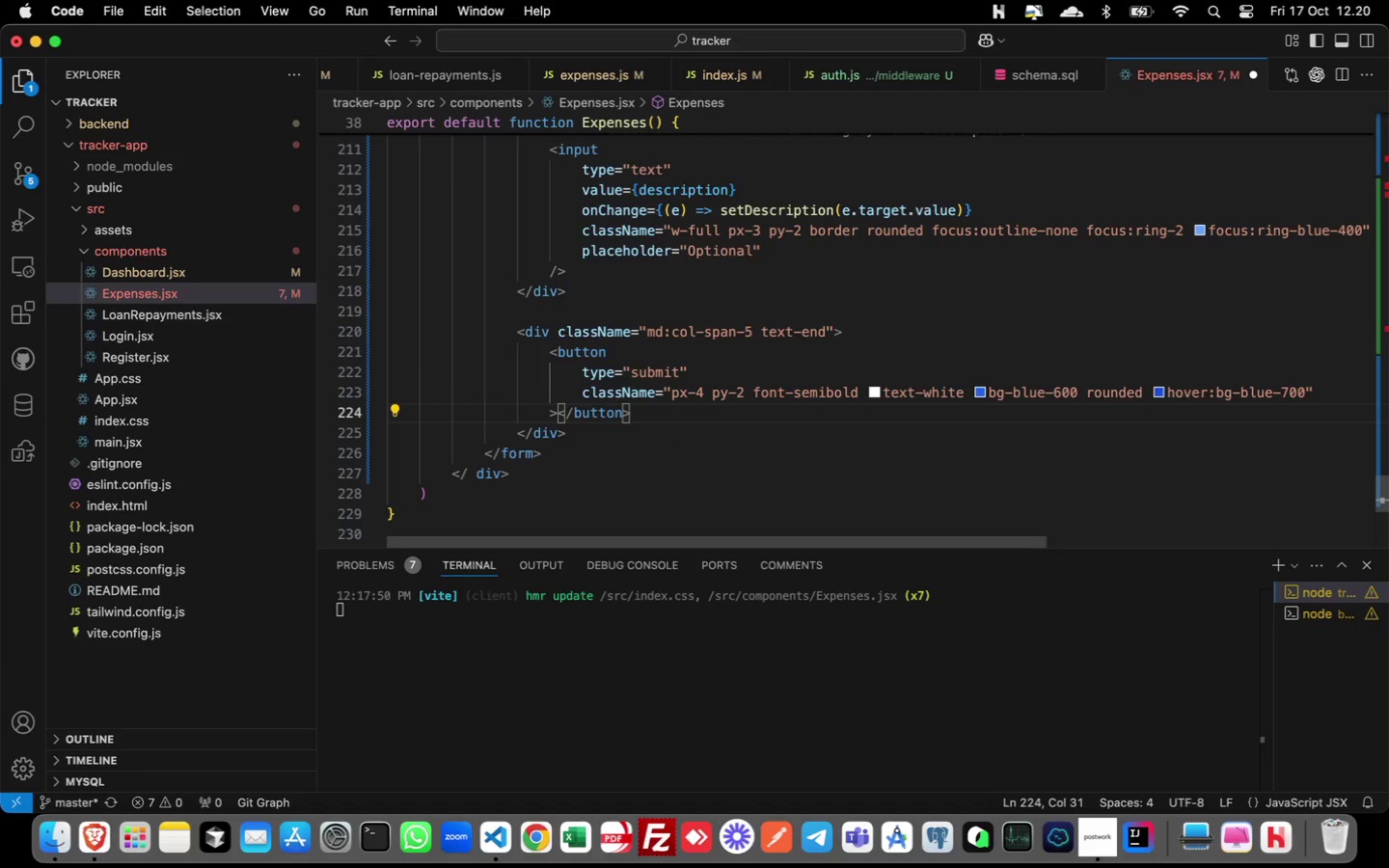 
key(ArrowLeft)
 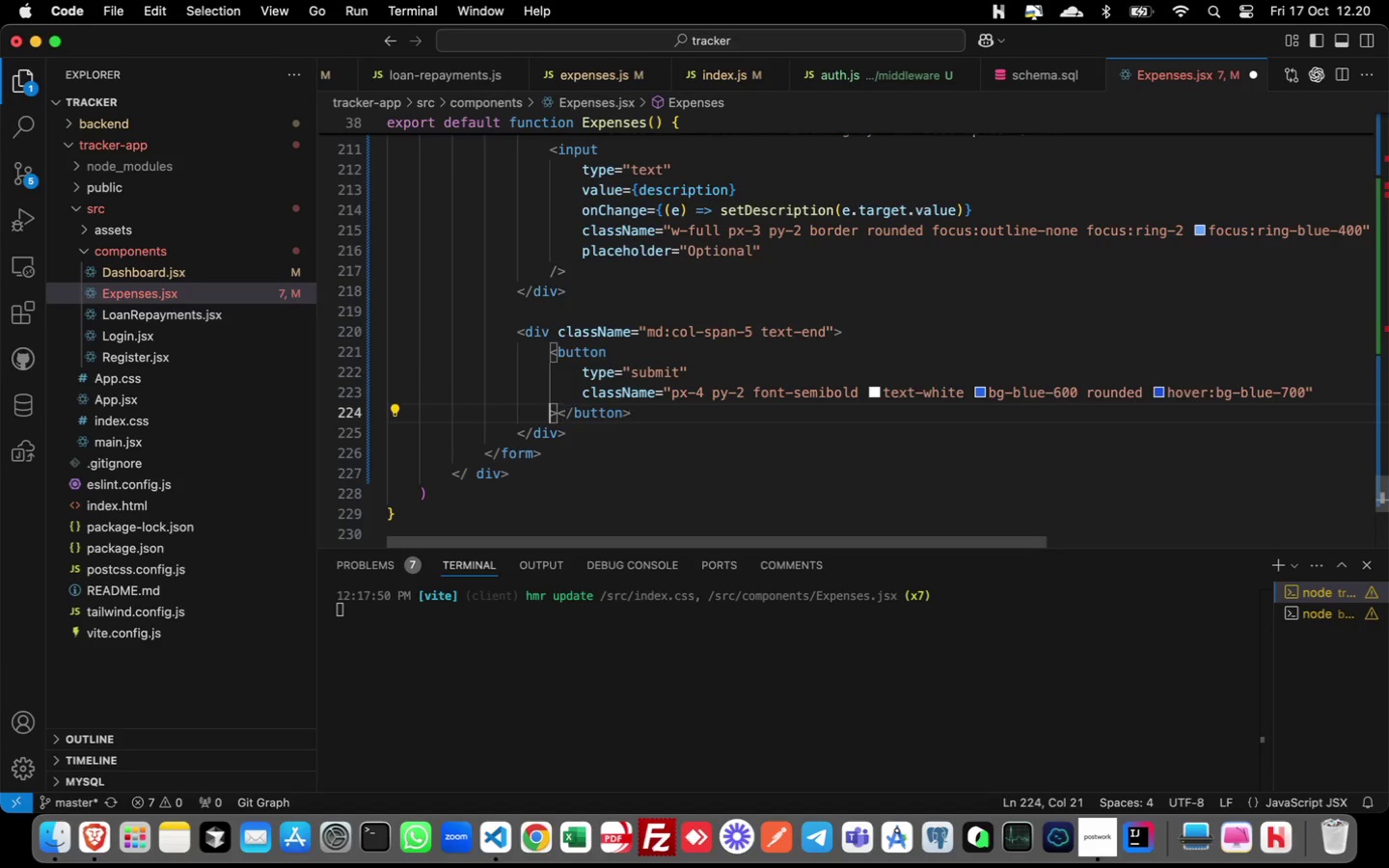 
key(Meta+ArrowLeft)
 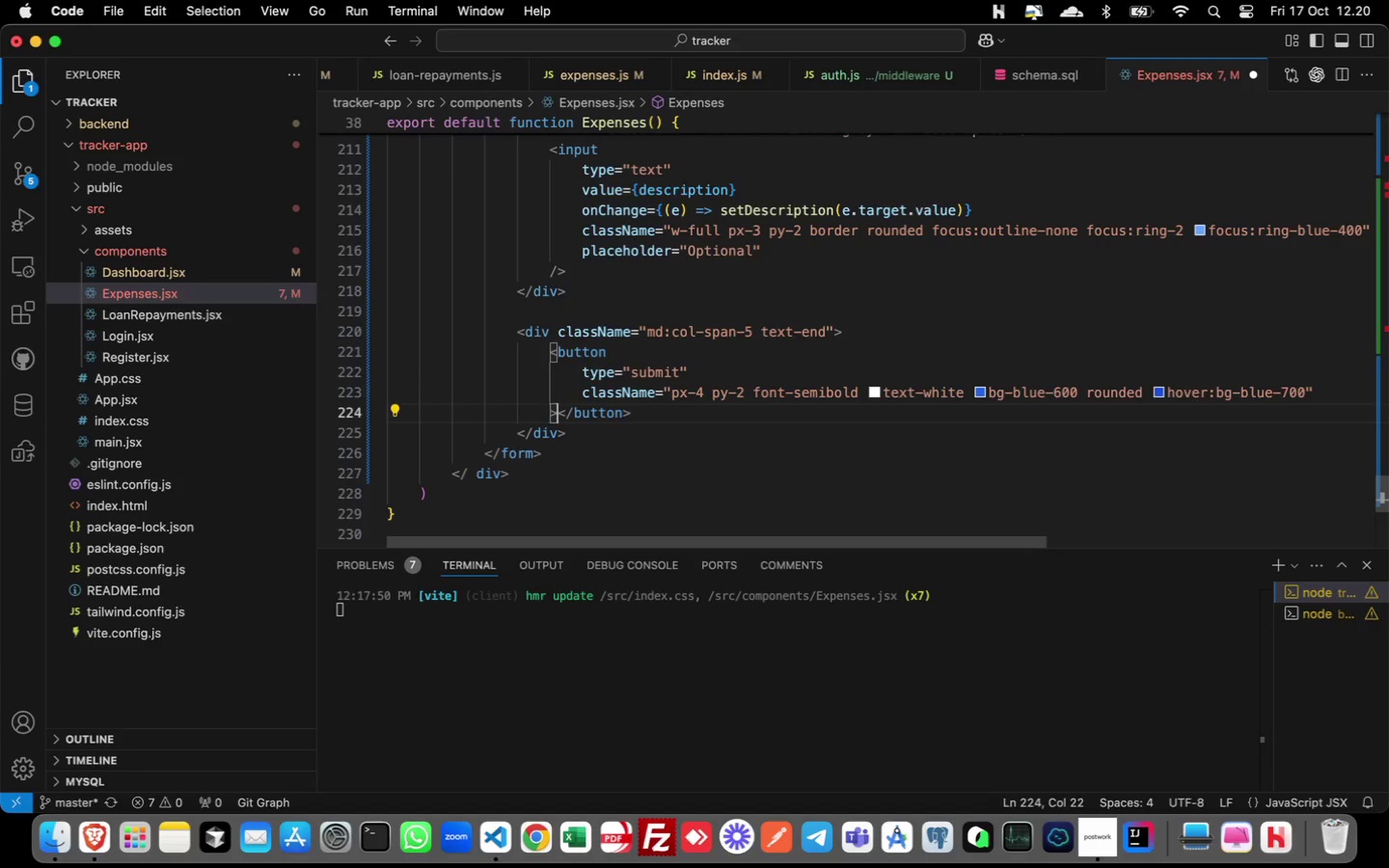 
key(ArrowRight)
 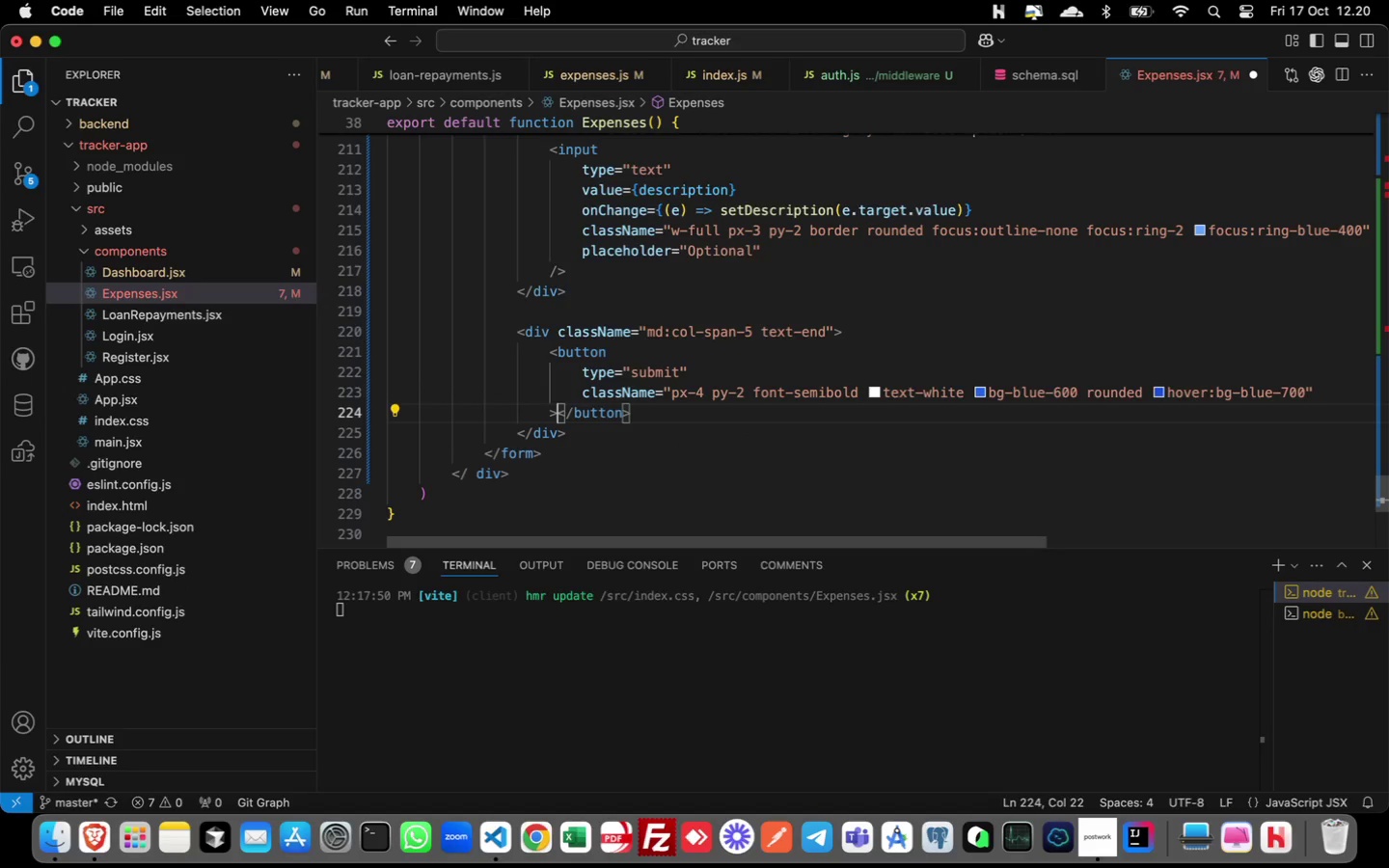 
key(Enter)
 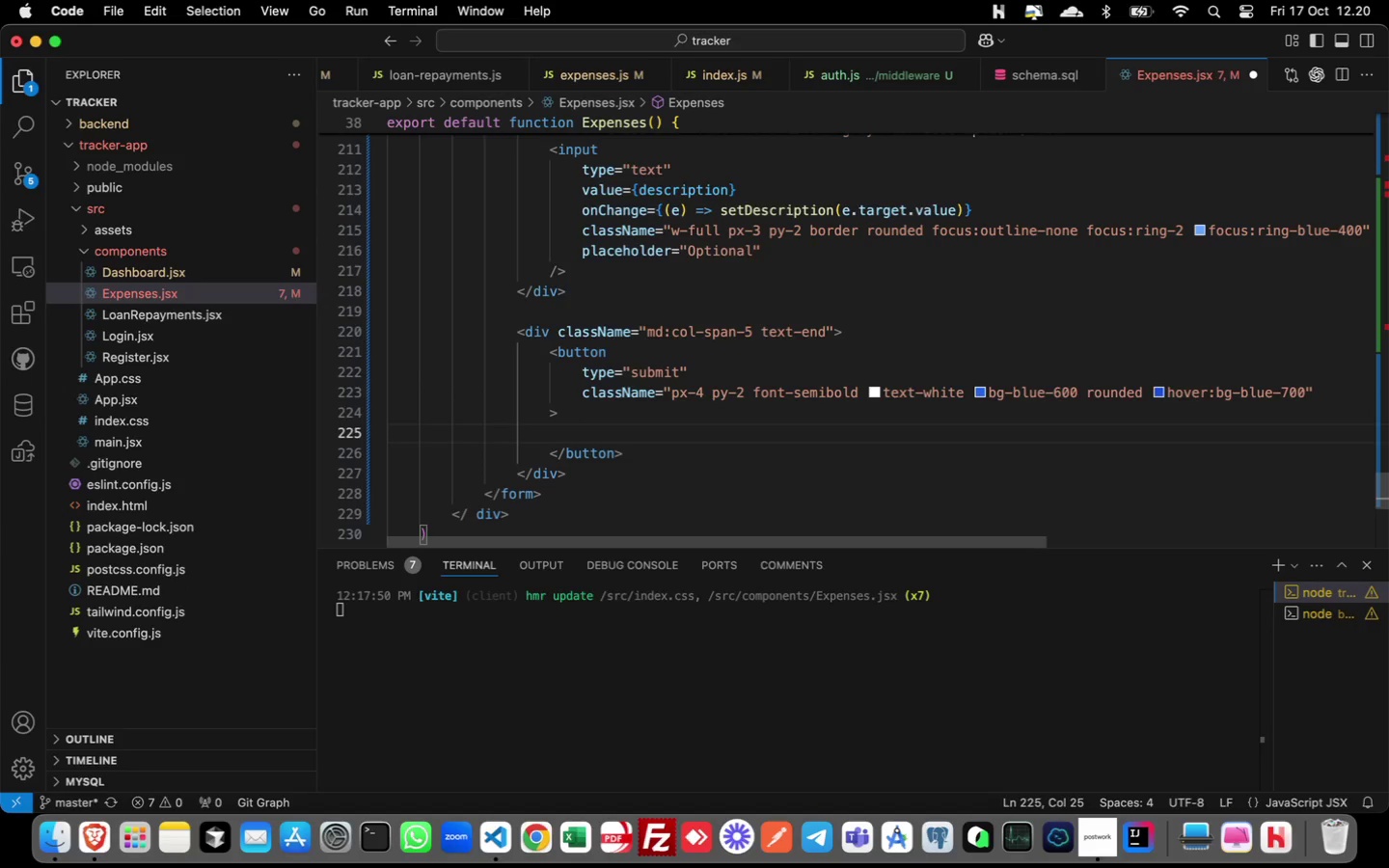 
type(Add Expense)
 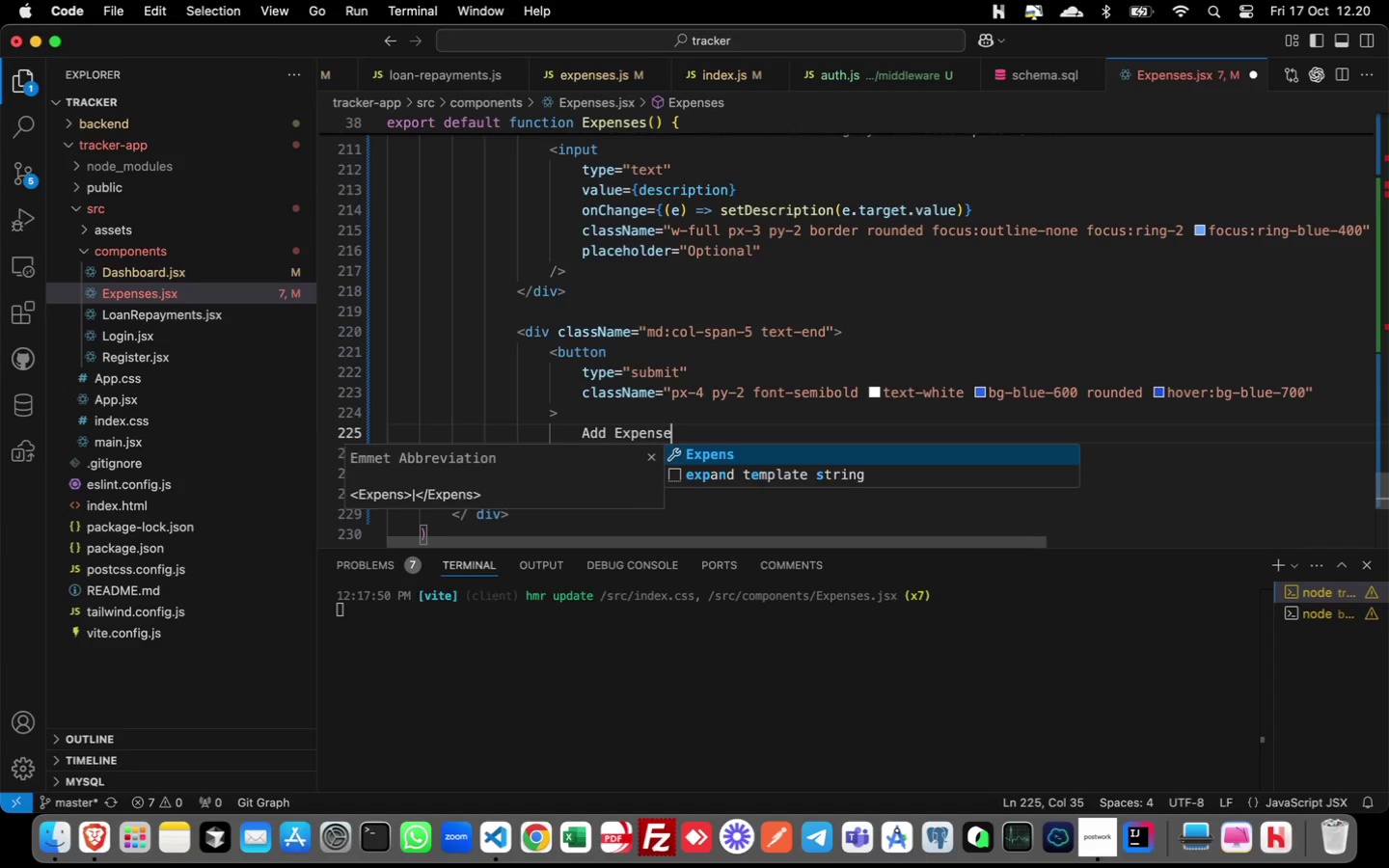 
key(Enter)
 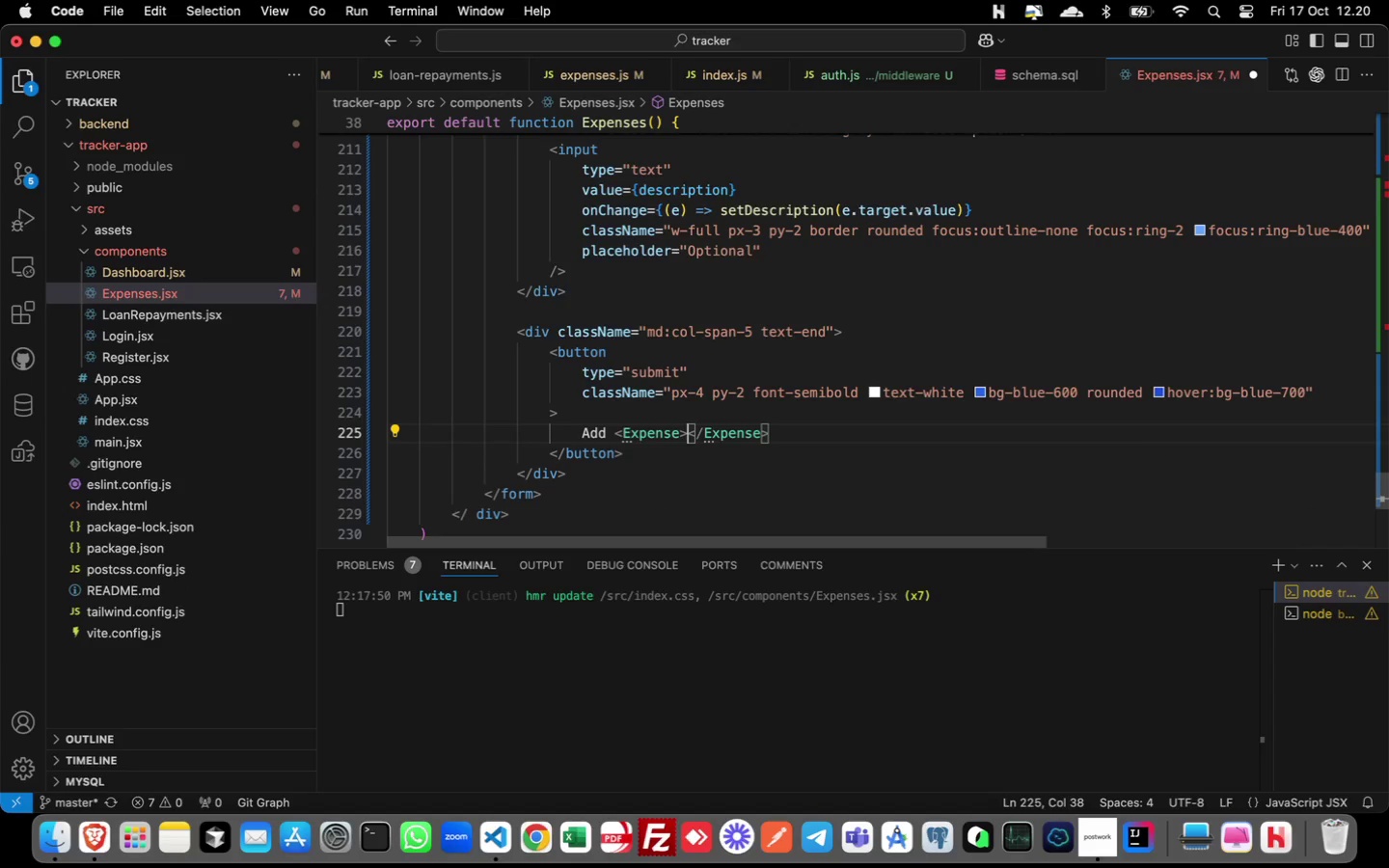 
key(Meta+Z)
 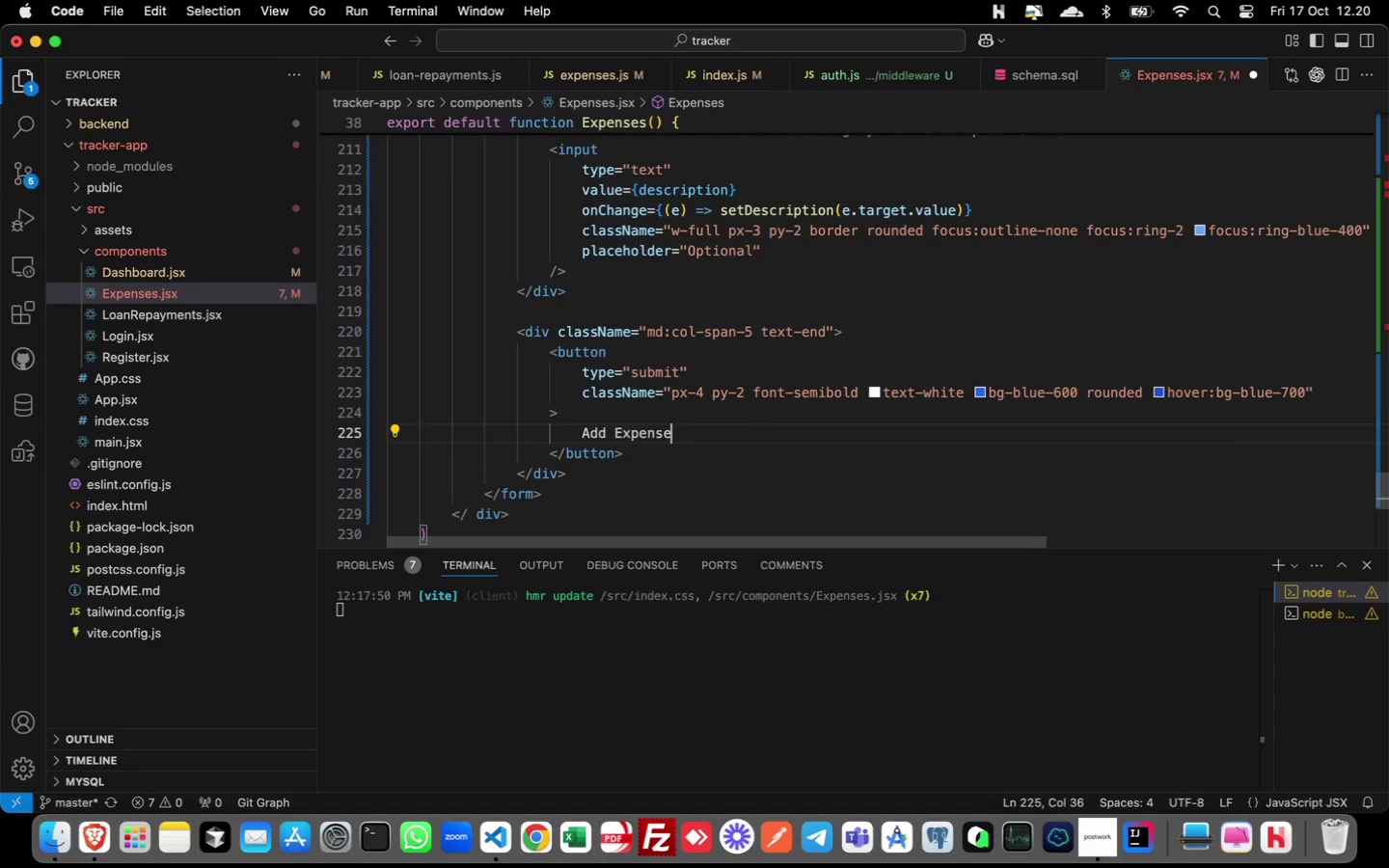 
key(ArrowDown)
 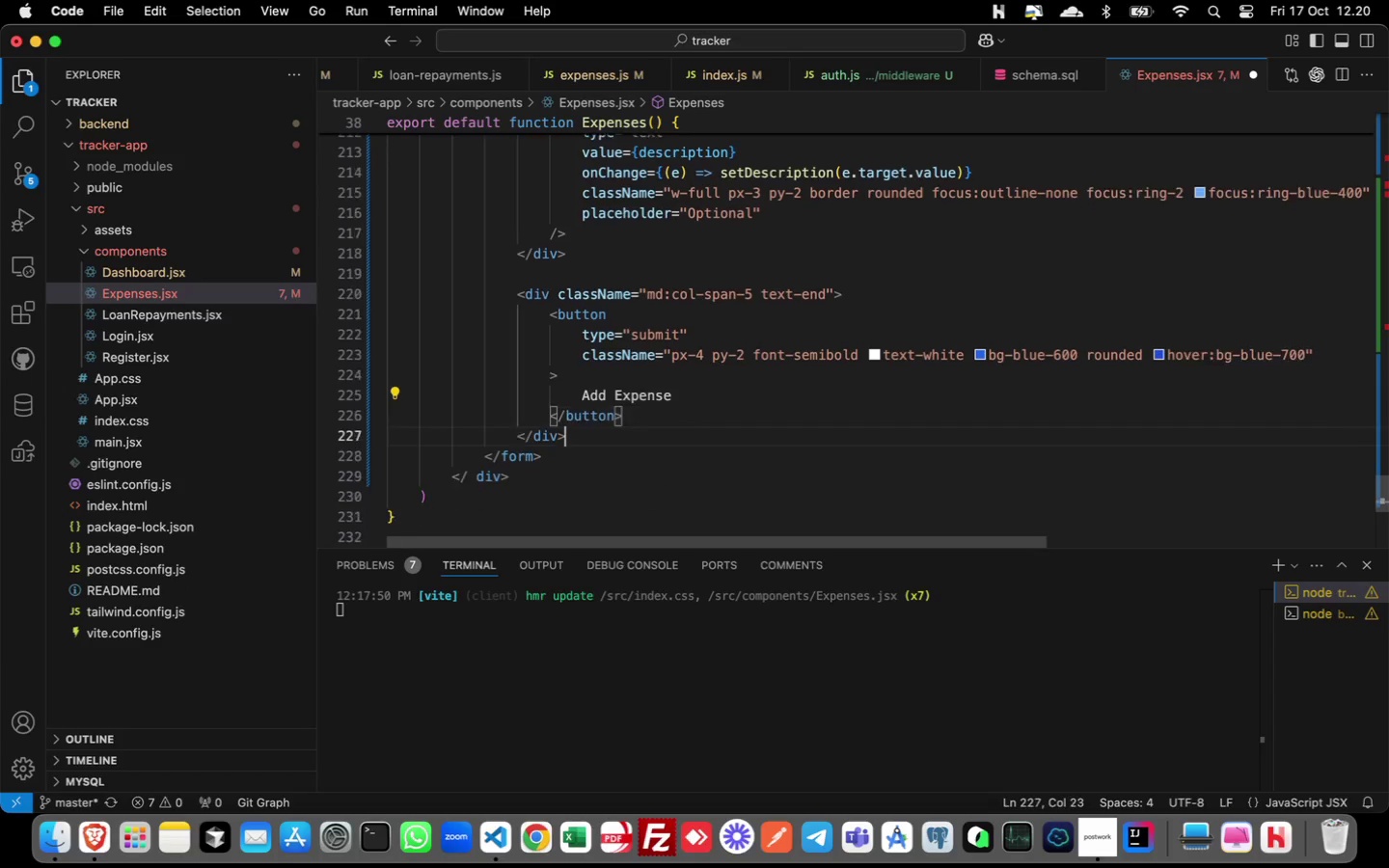 
key(ArrowDown)
 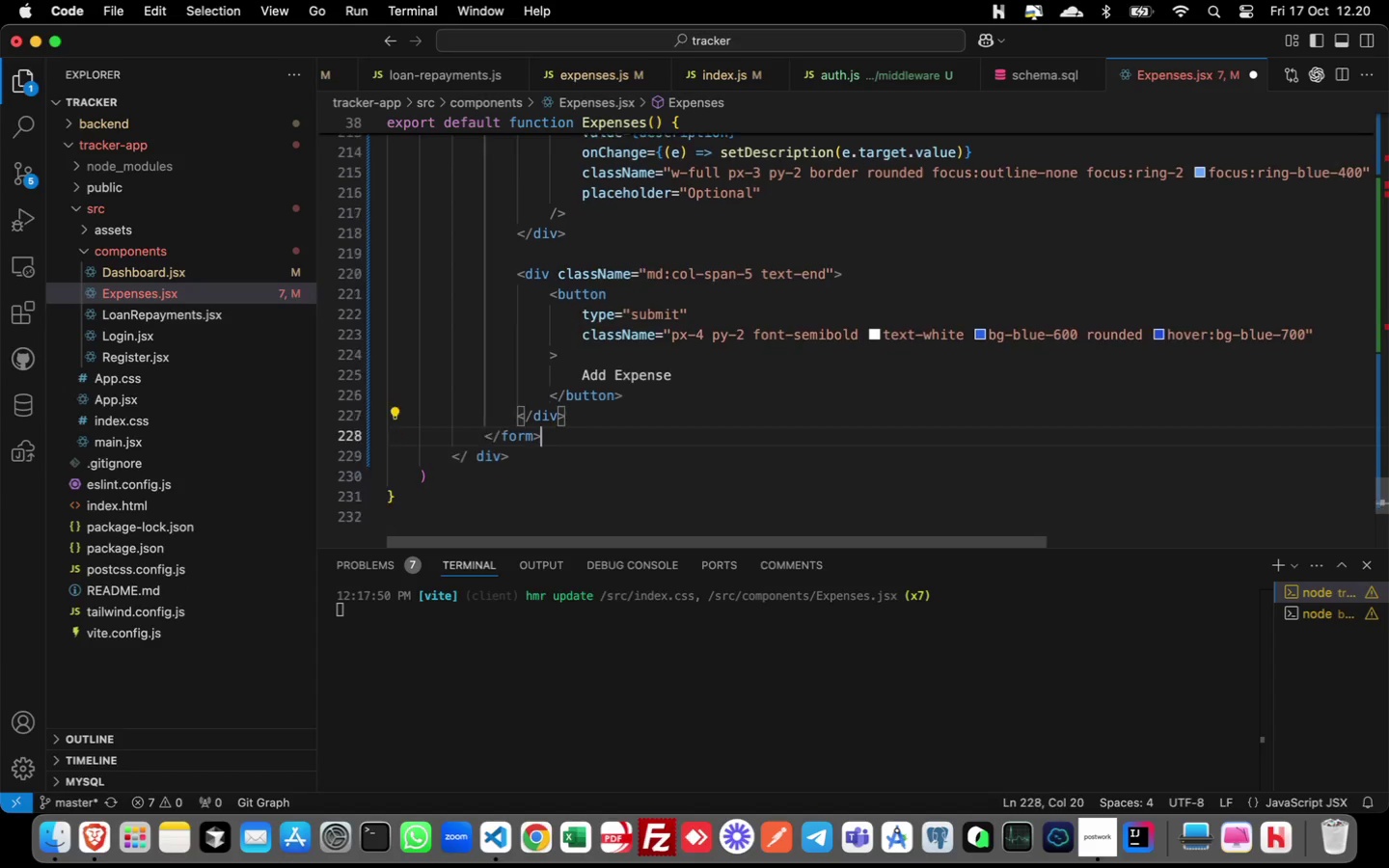 
key(ArrowDown)
 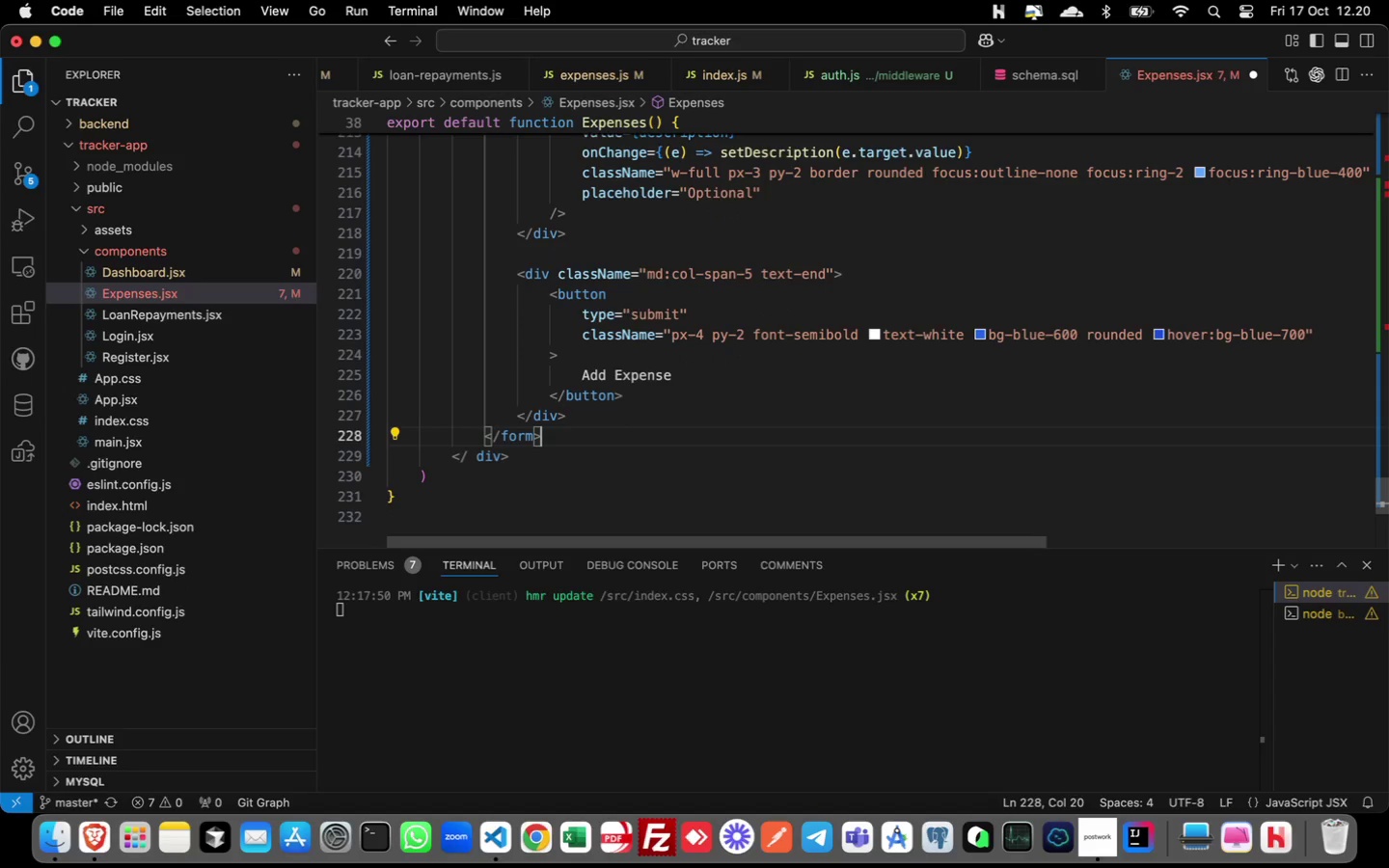 
key(Enter)
 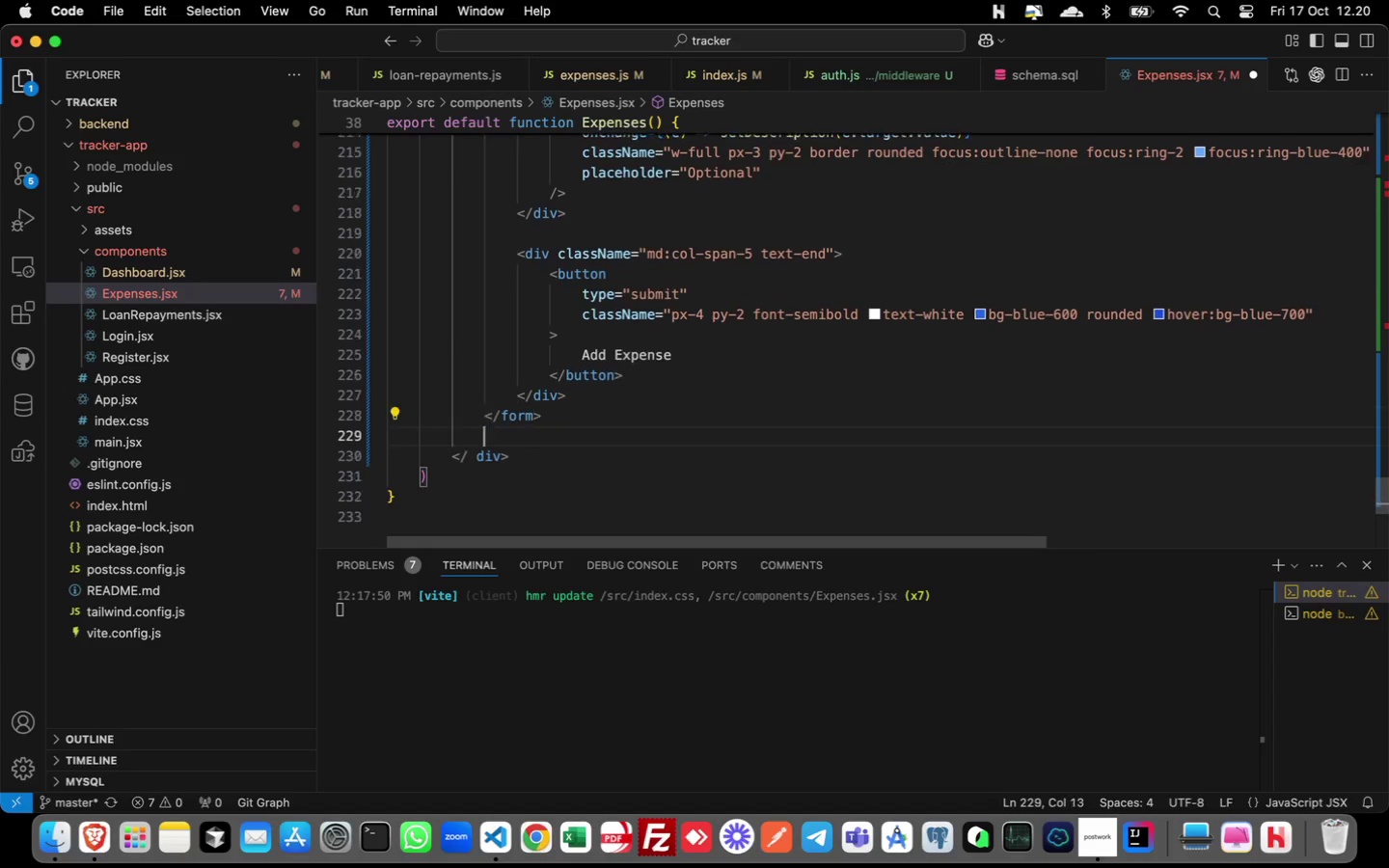 
key(Enter)
 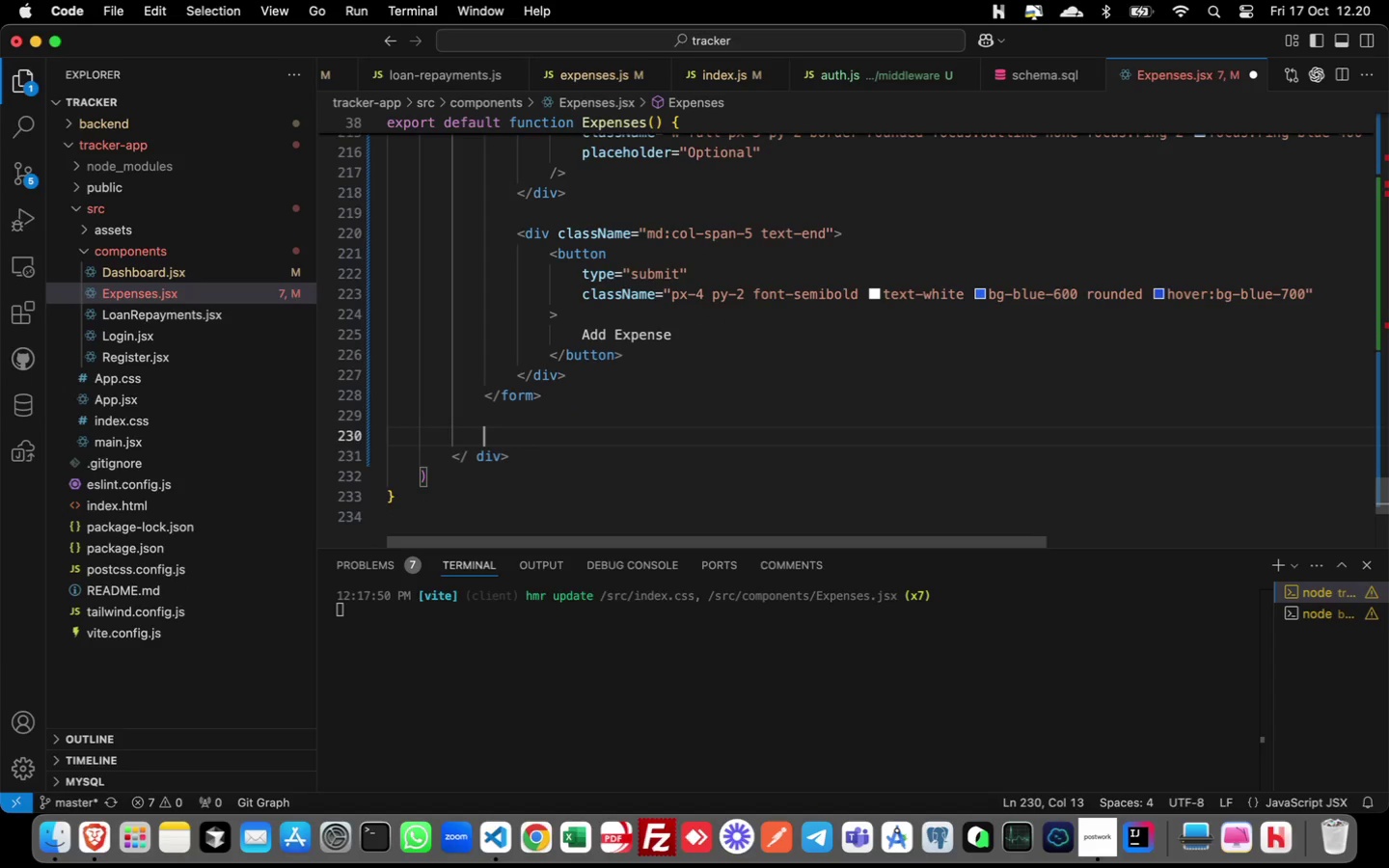 
key(Meta+CommandLeft)
 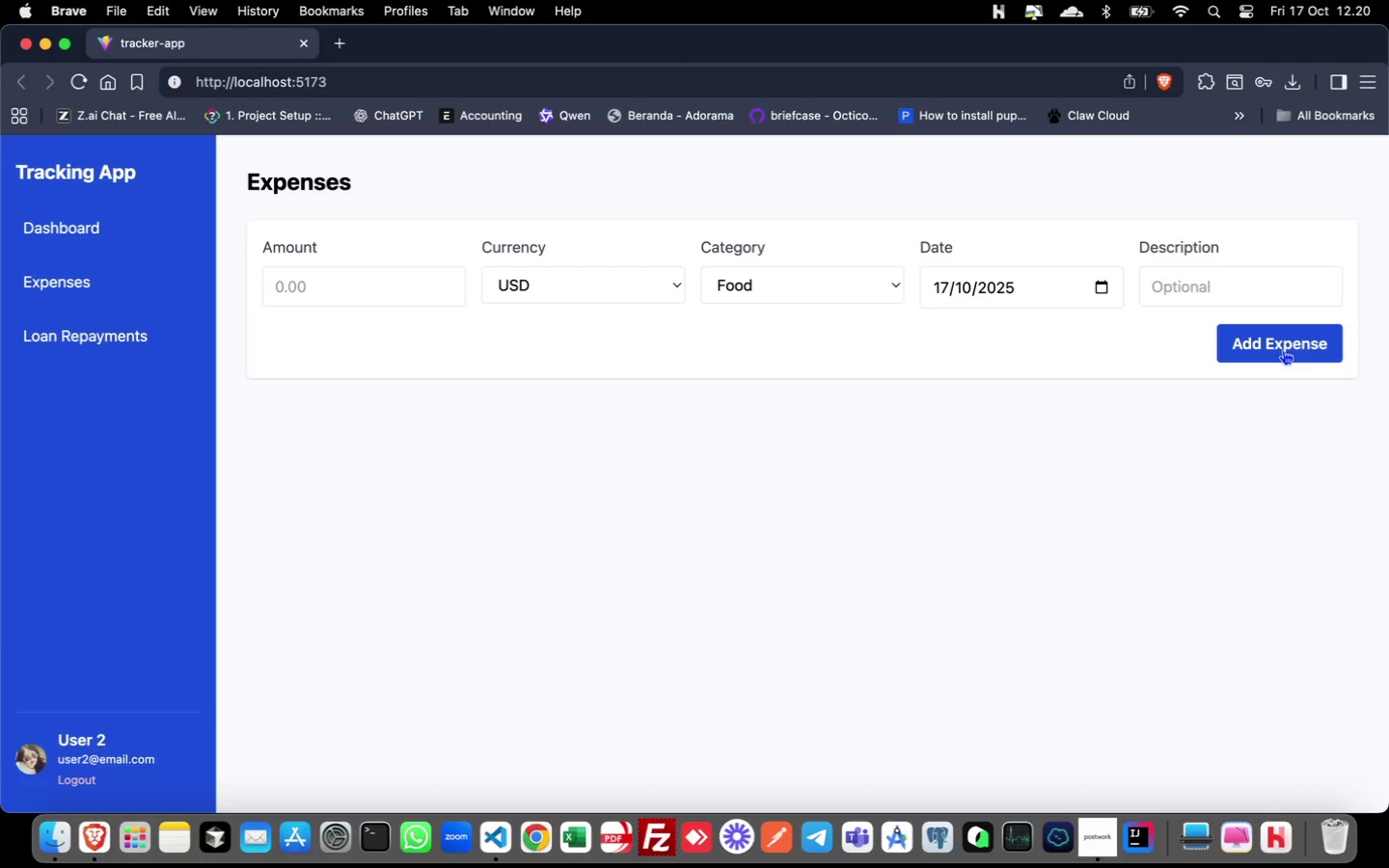 
hold_key(key=Tab, duration=0.46)
 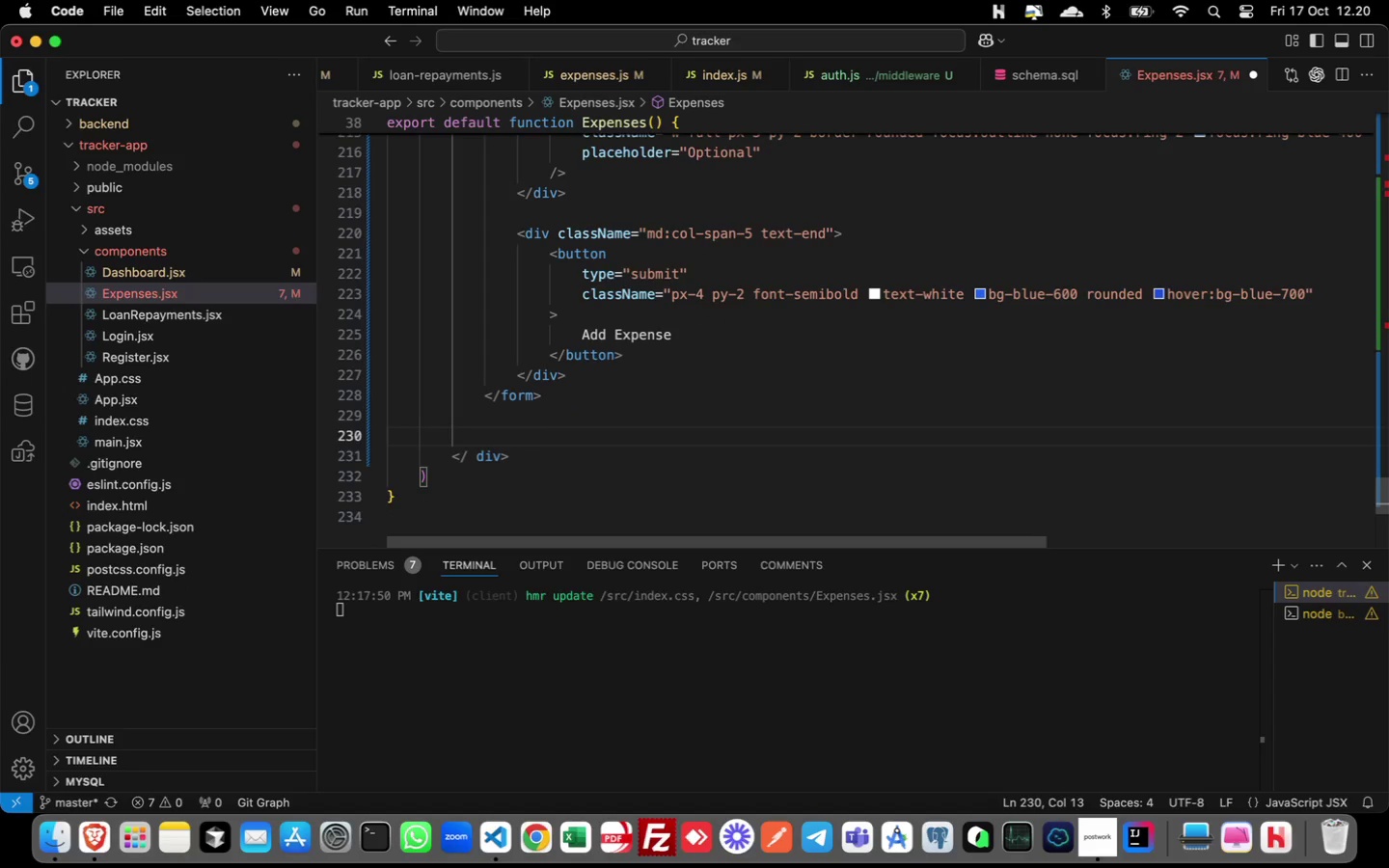 
left_click_drag(start_coordinate=[1388, 350], to_coordinate=[219, 370])
 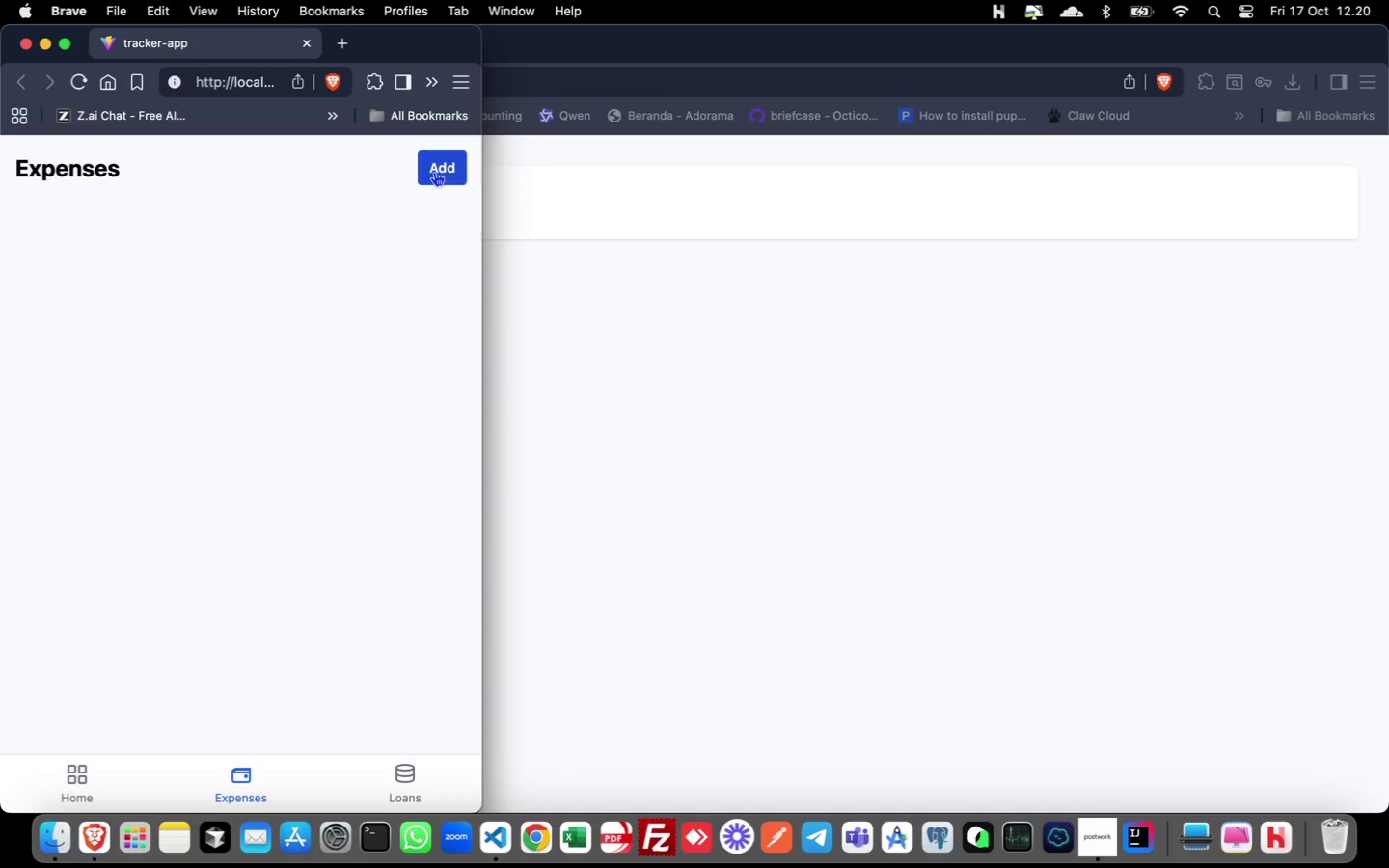 
left_click([438, 167])
 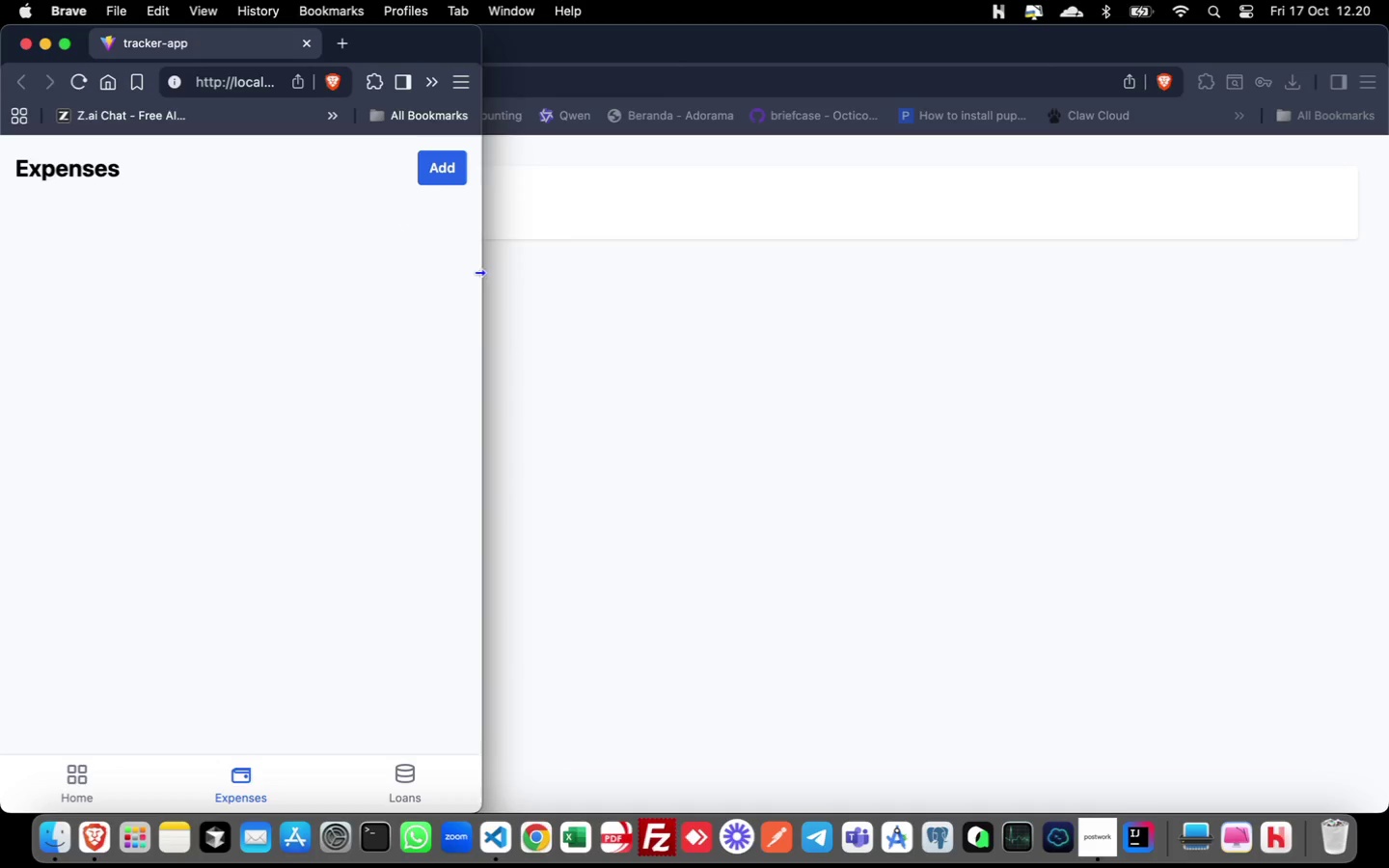 
left_click_drag(start_coordinate=[483, 273], to_coordinate=[2, 234])
 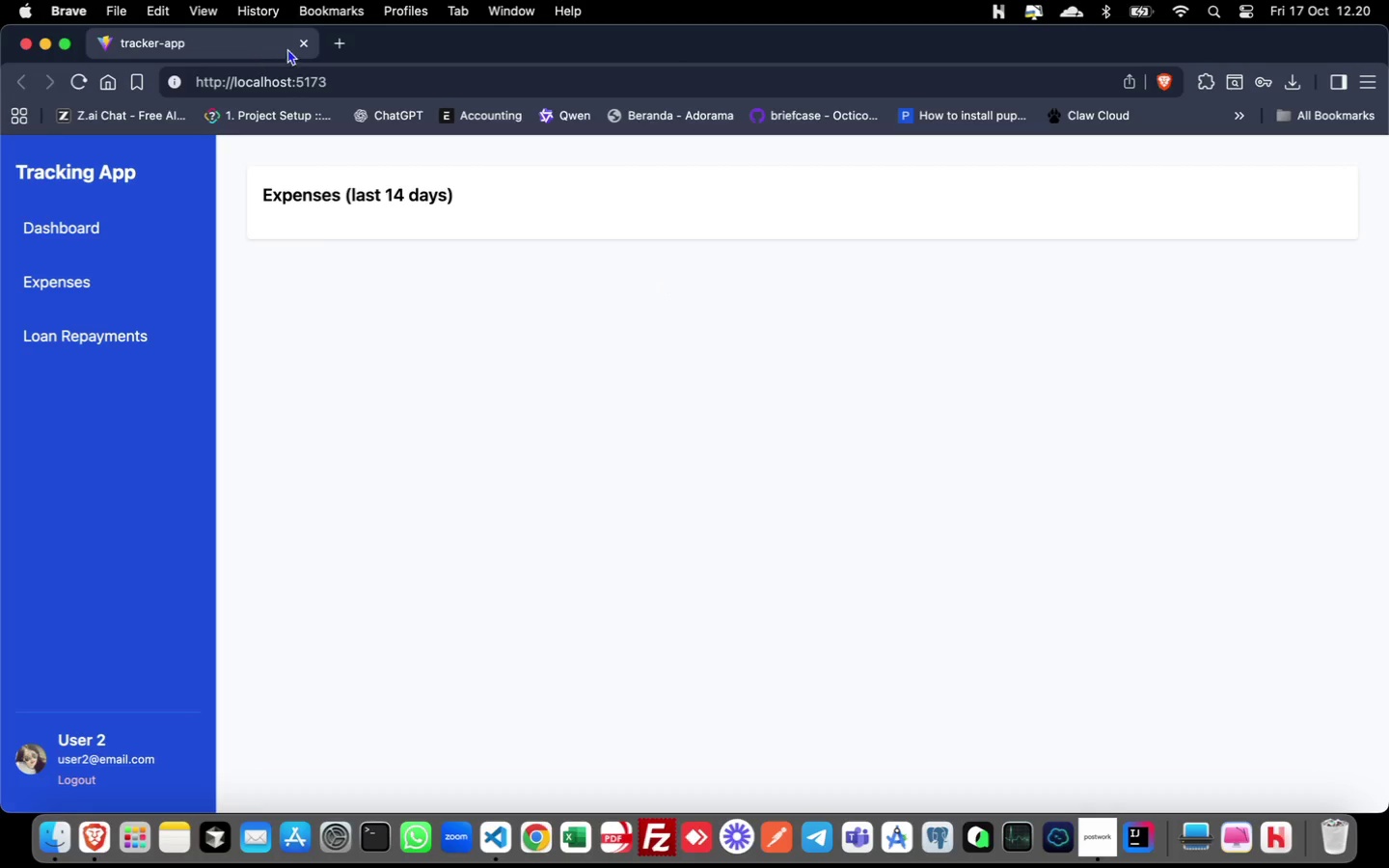 
left_click([308, 42])
 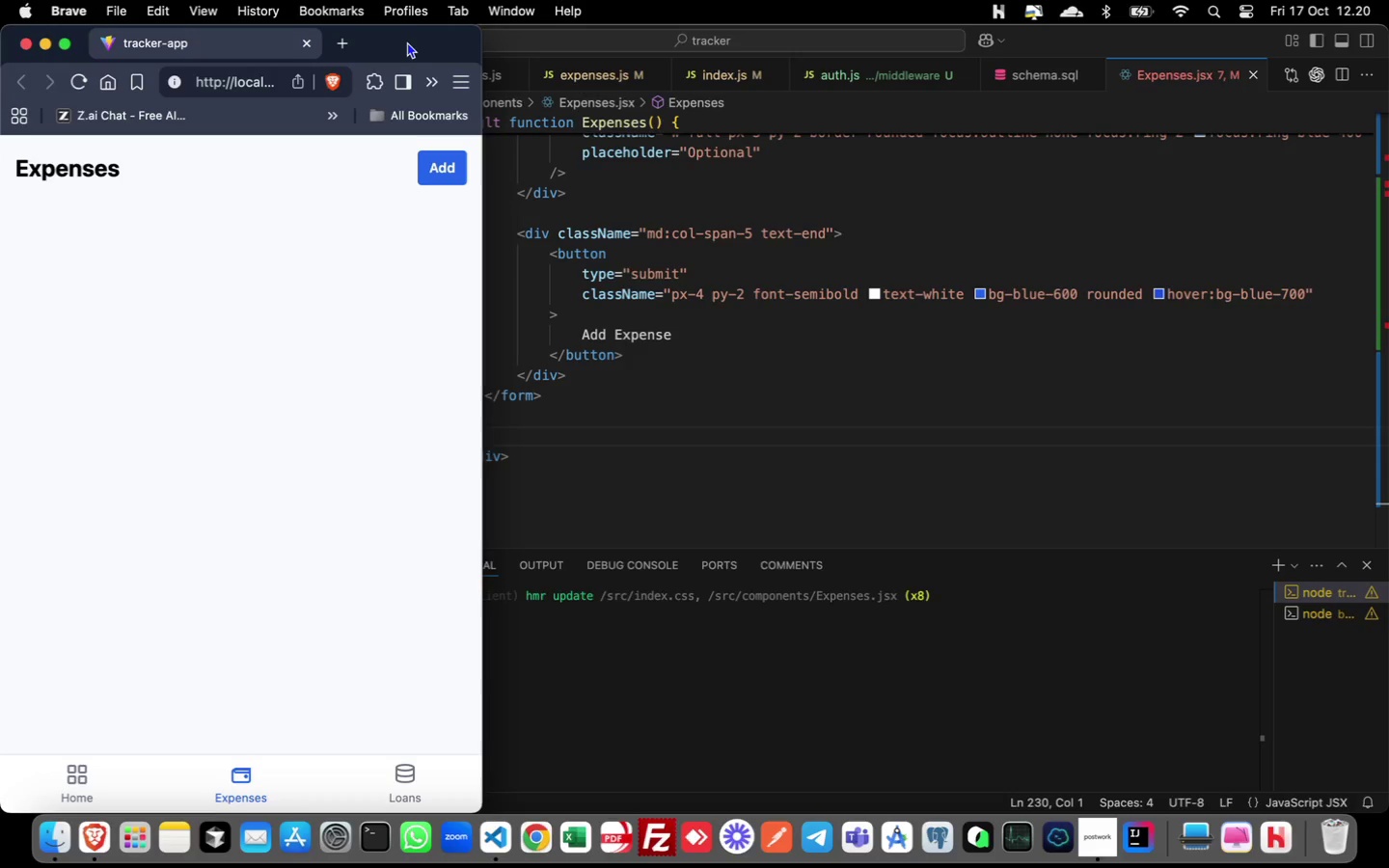 
double_click([407, 41])
 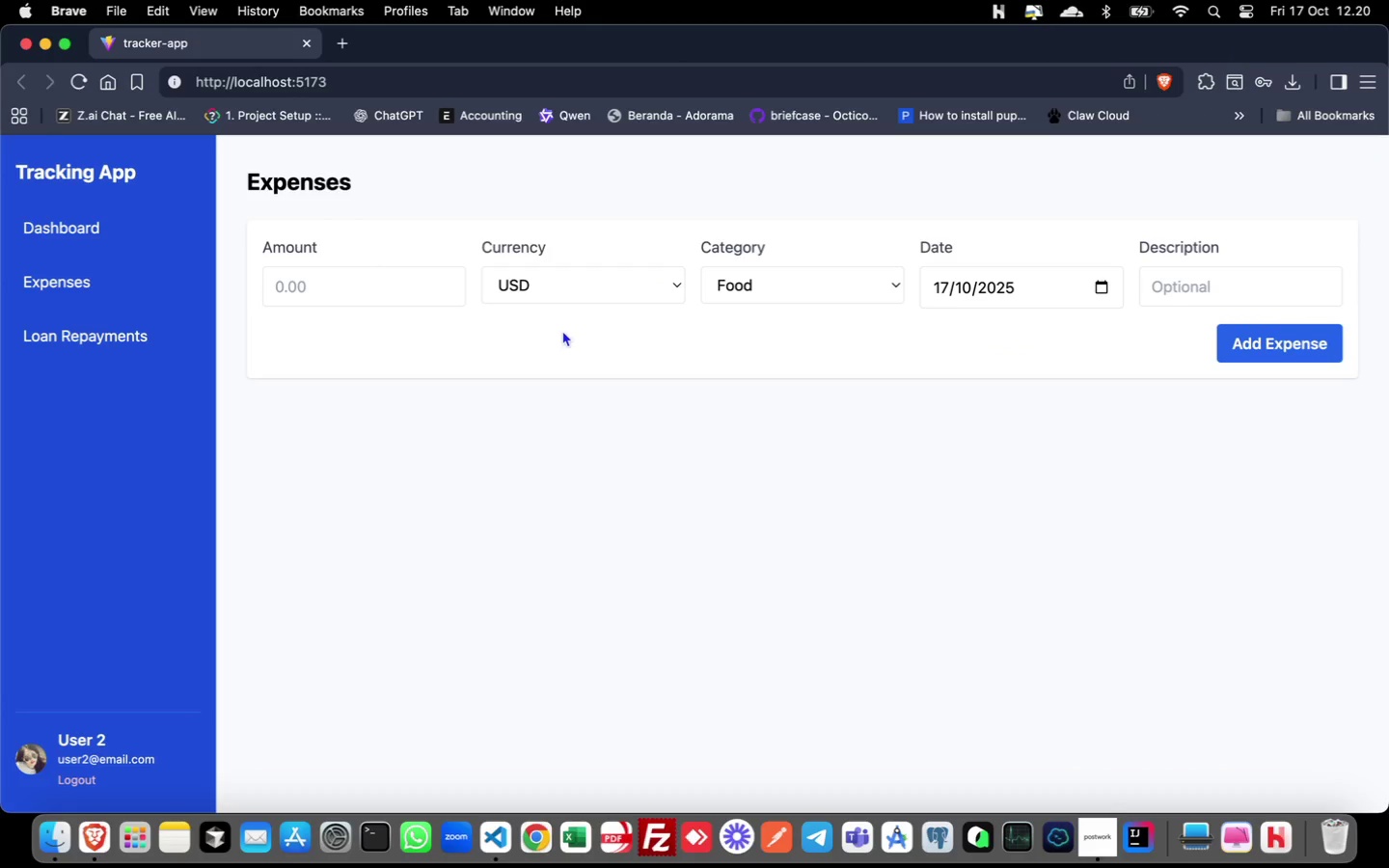 
hold_key(key=CommandLeft, duration=0.47)
 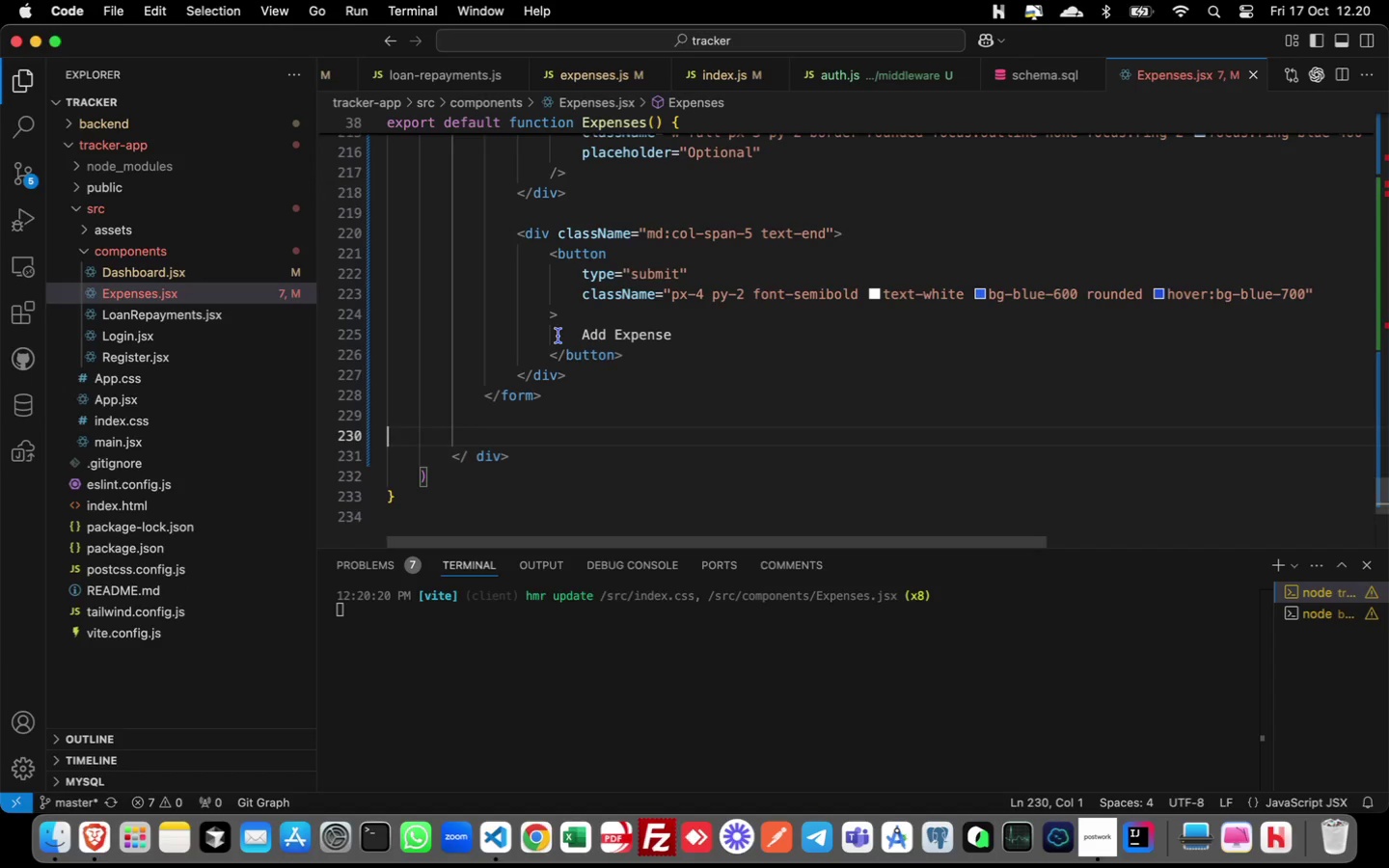 
hold_key(key=Tab, duration=0.44)
 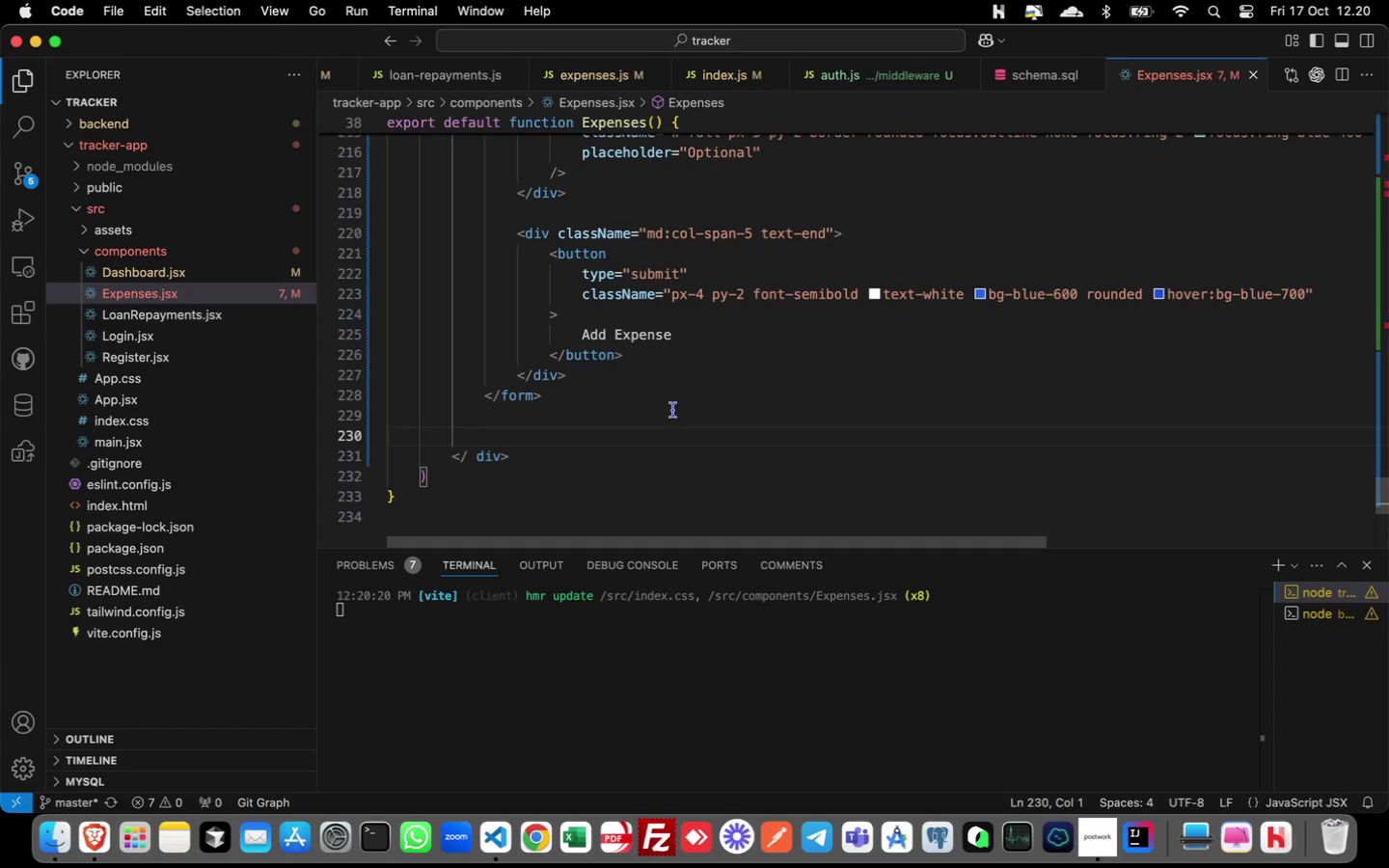 
wait(10.11)
 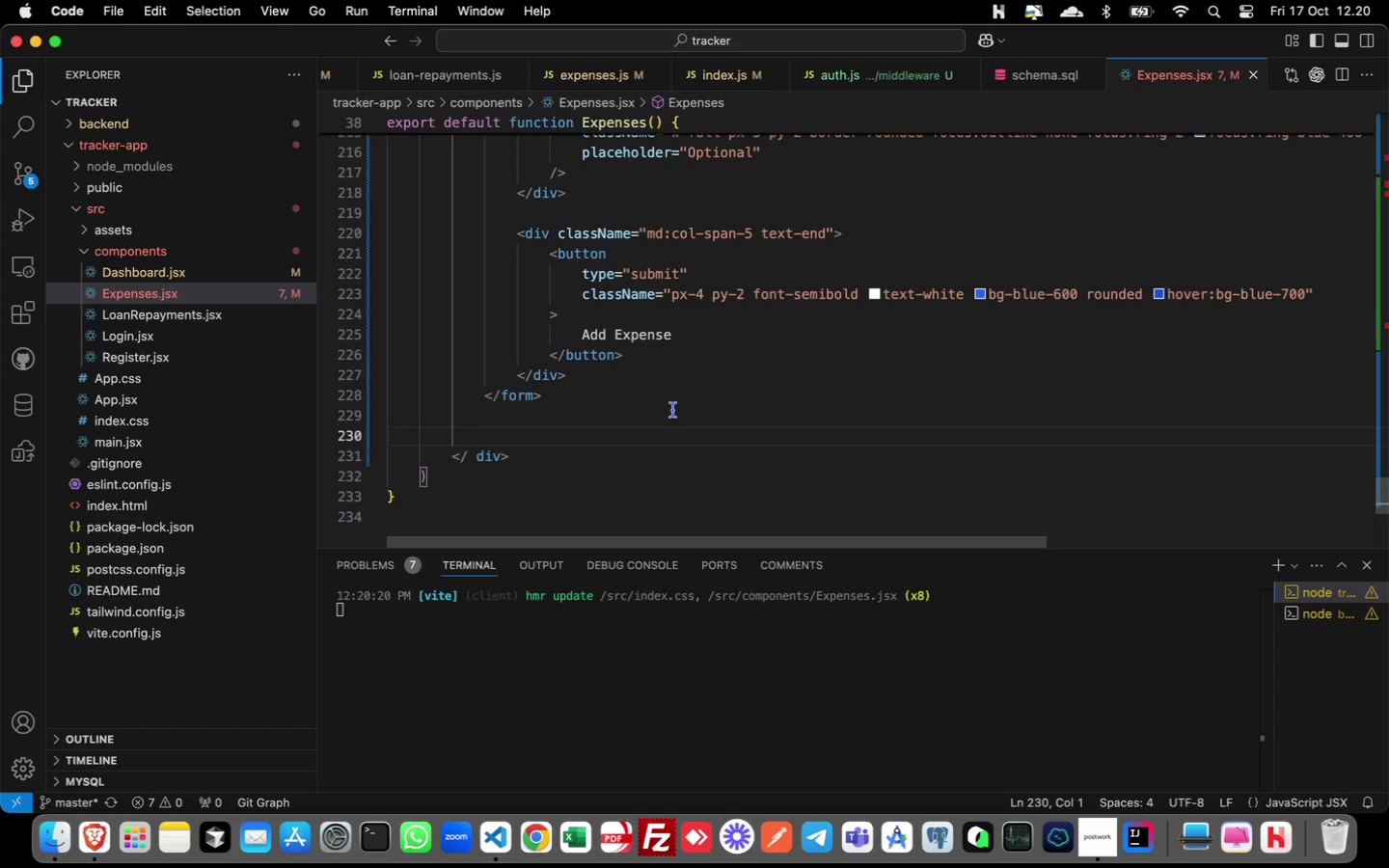 
key(Tab)
 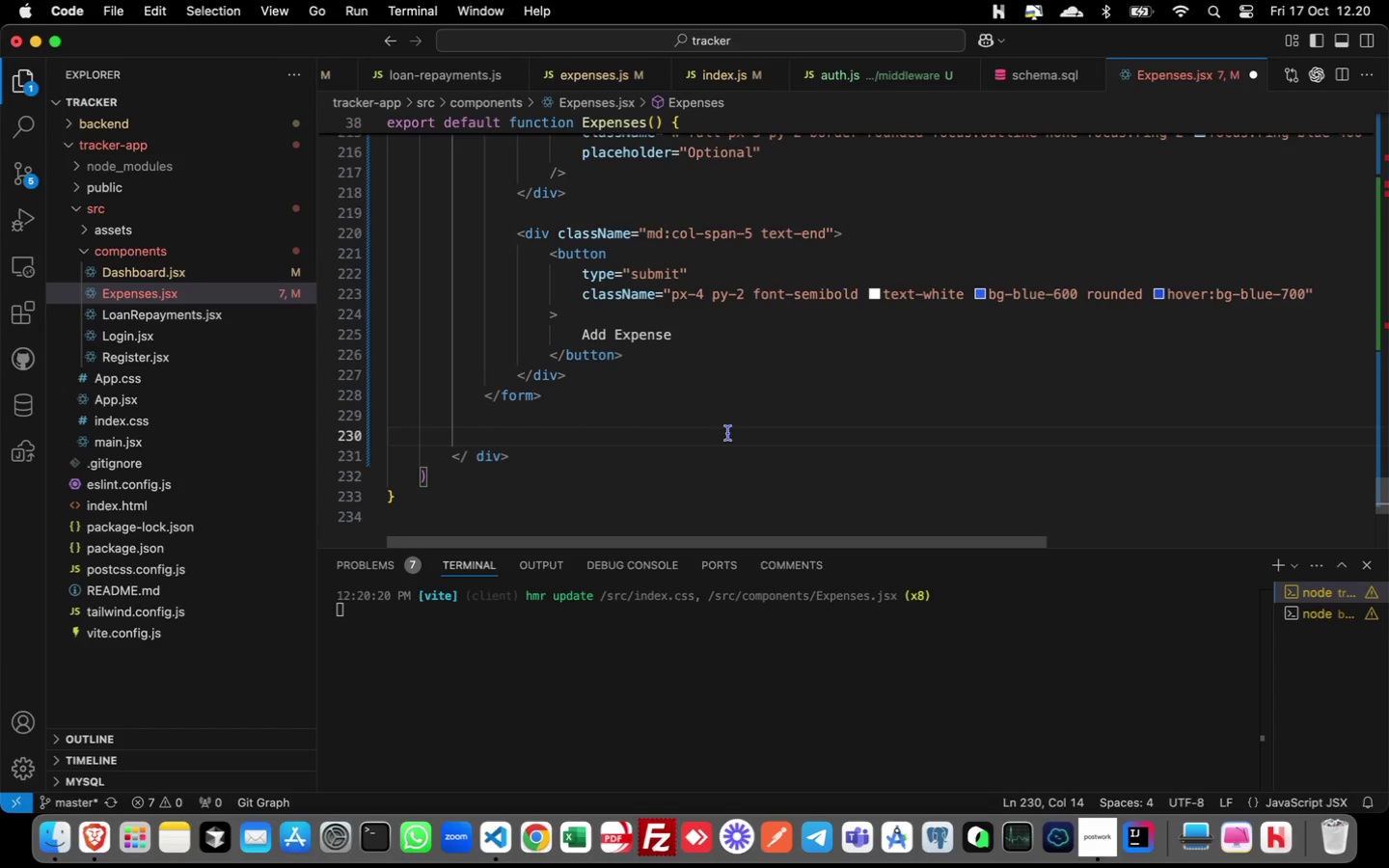 
key(ArrowUp)
 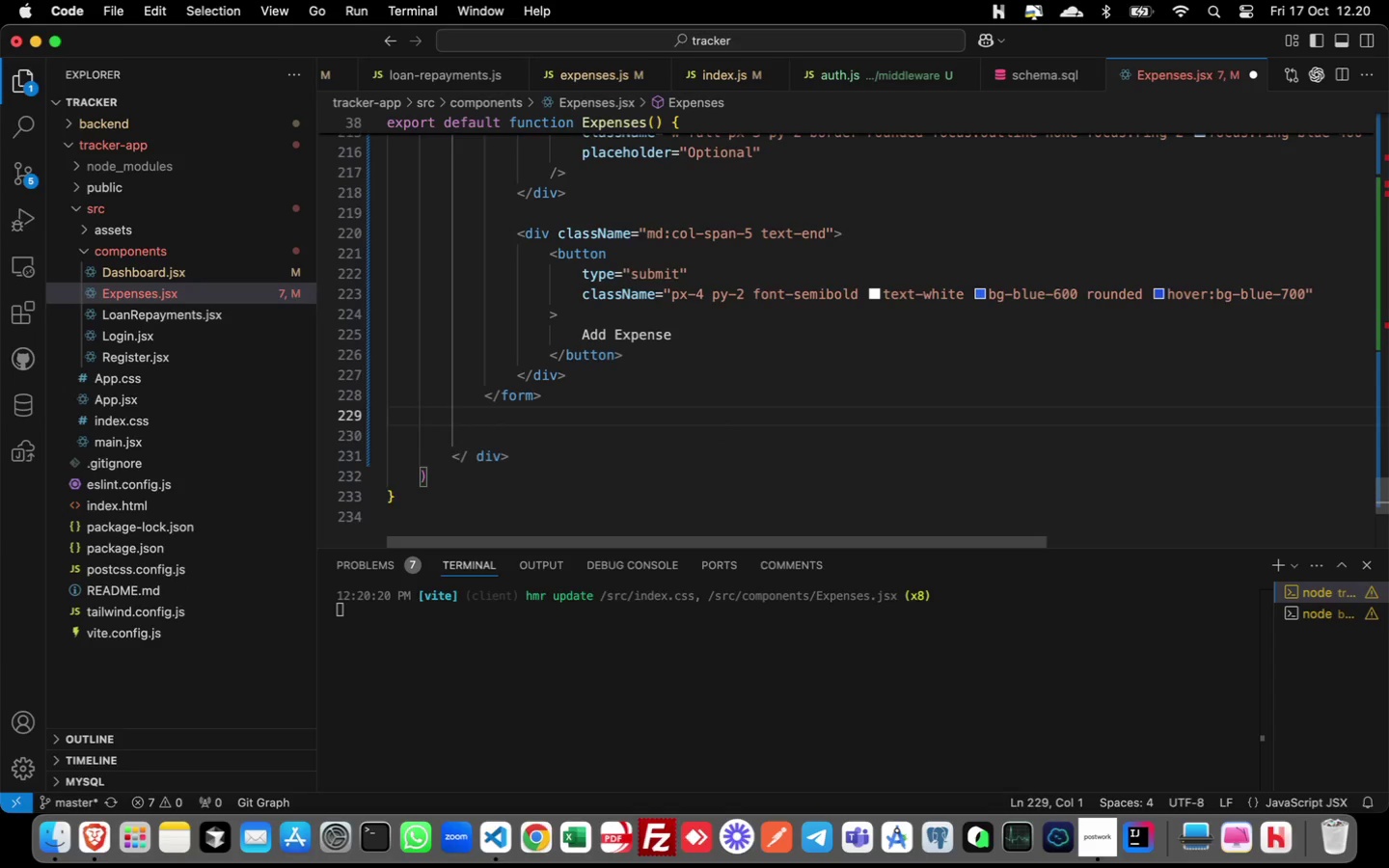 
key(Enter)
 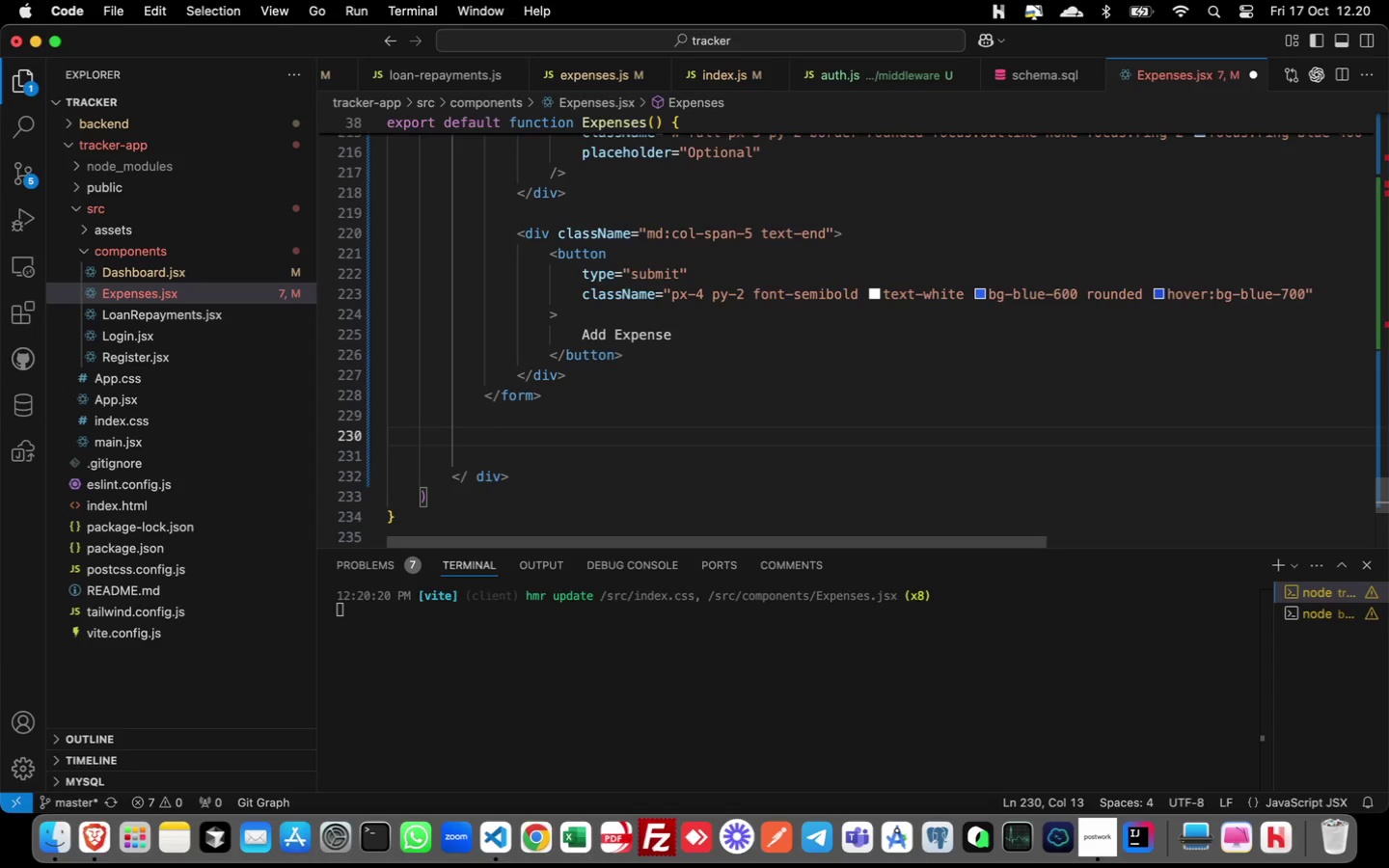 
type({error && ()
 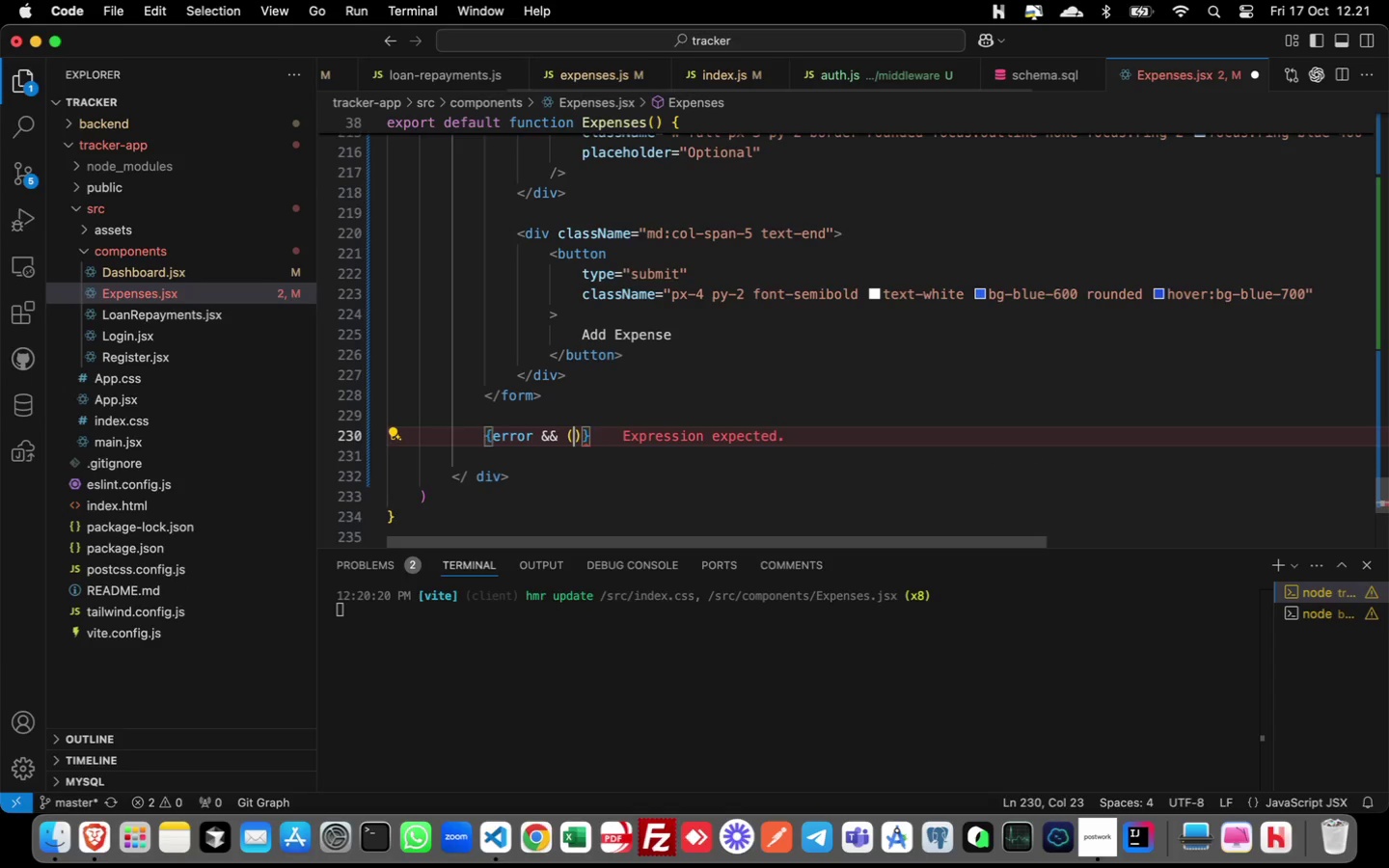 
key(Enter)
 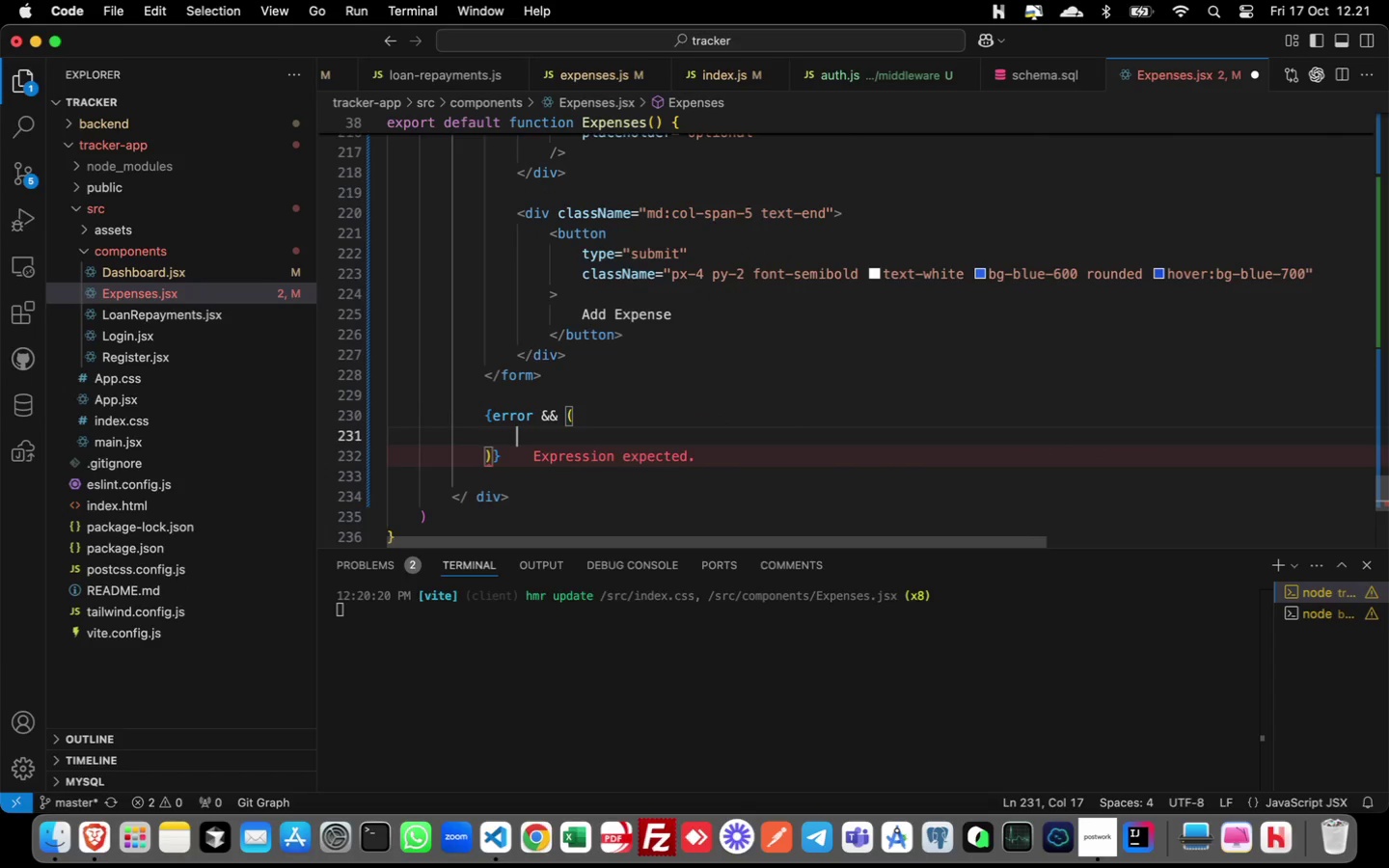 
type(div)
 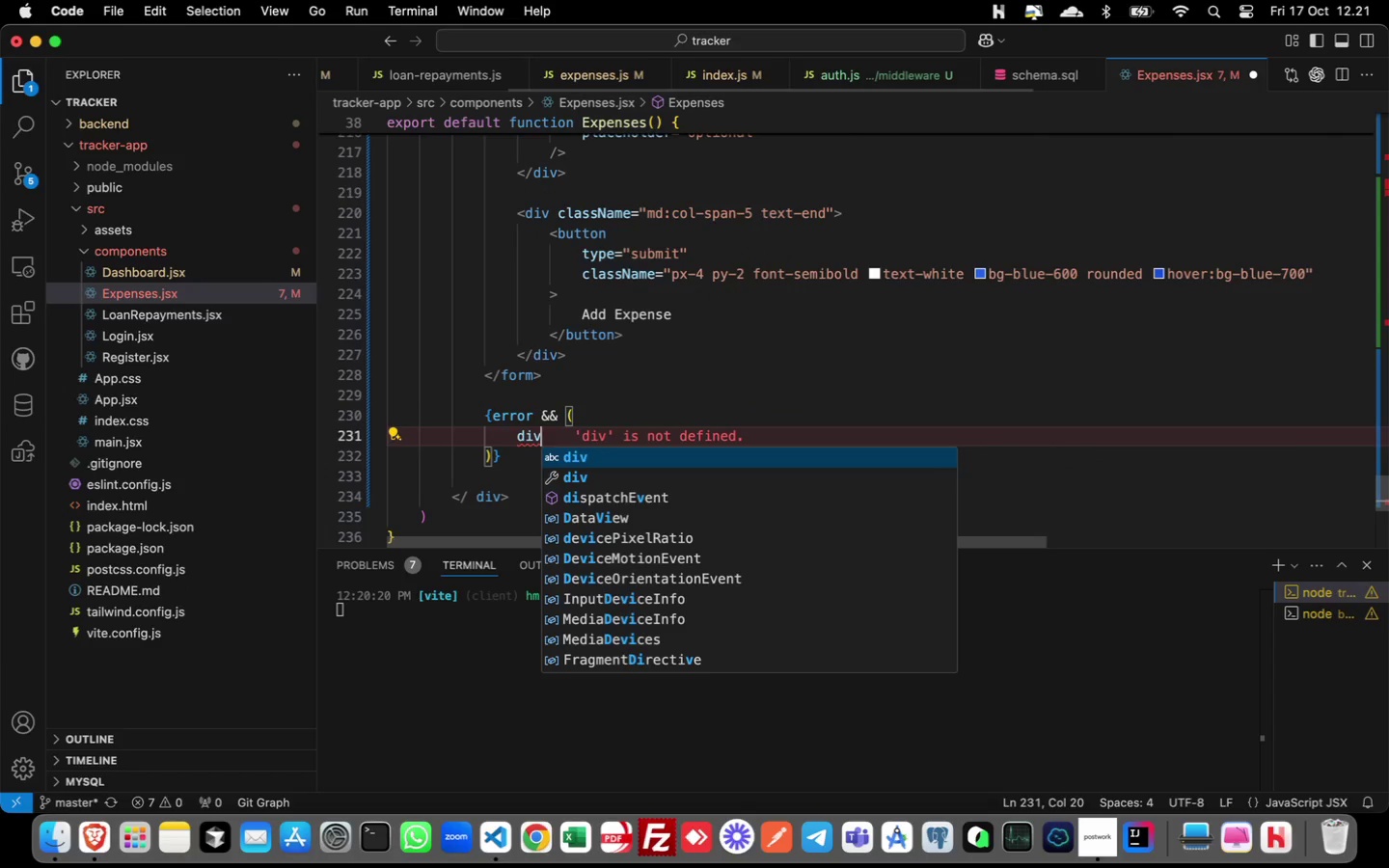 
key(Enter)
 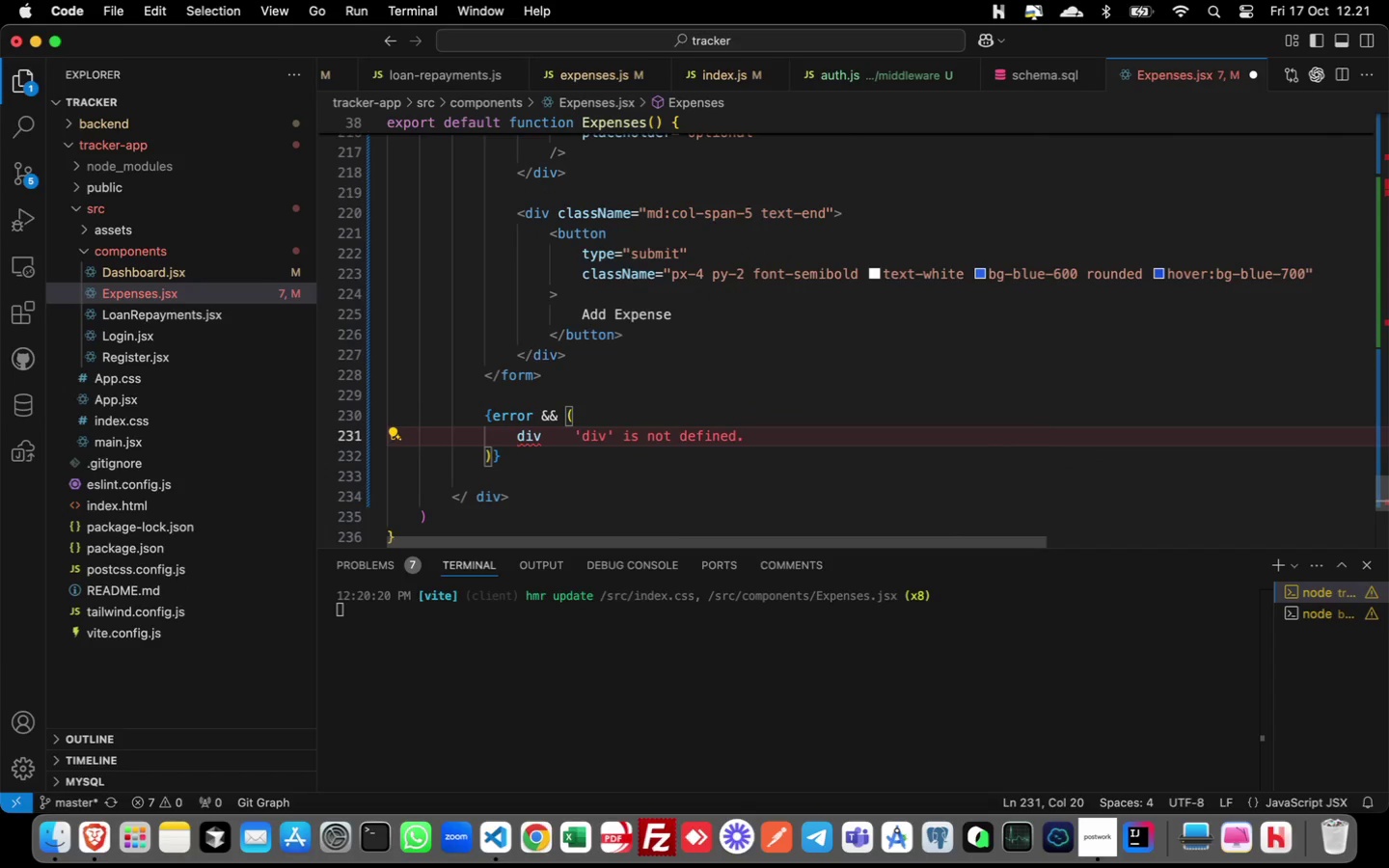 
key(Backspace)
 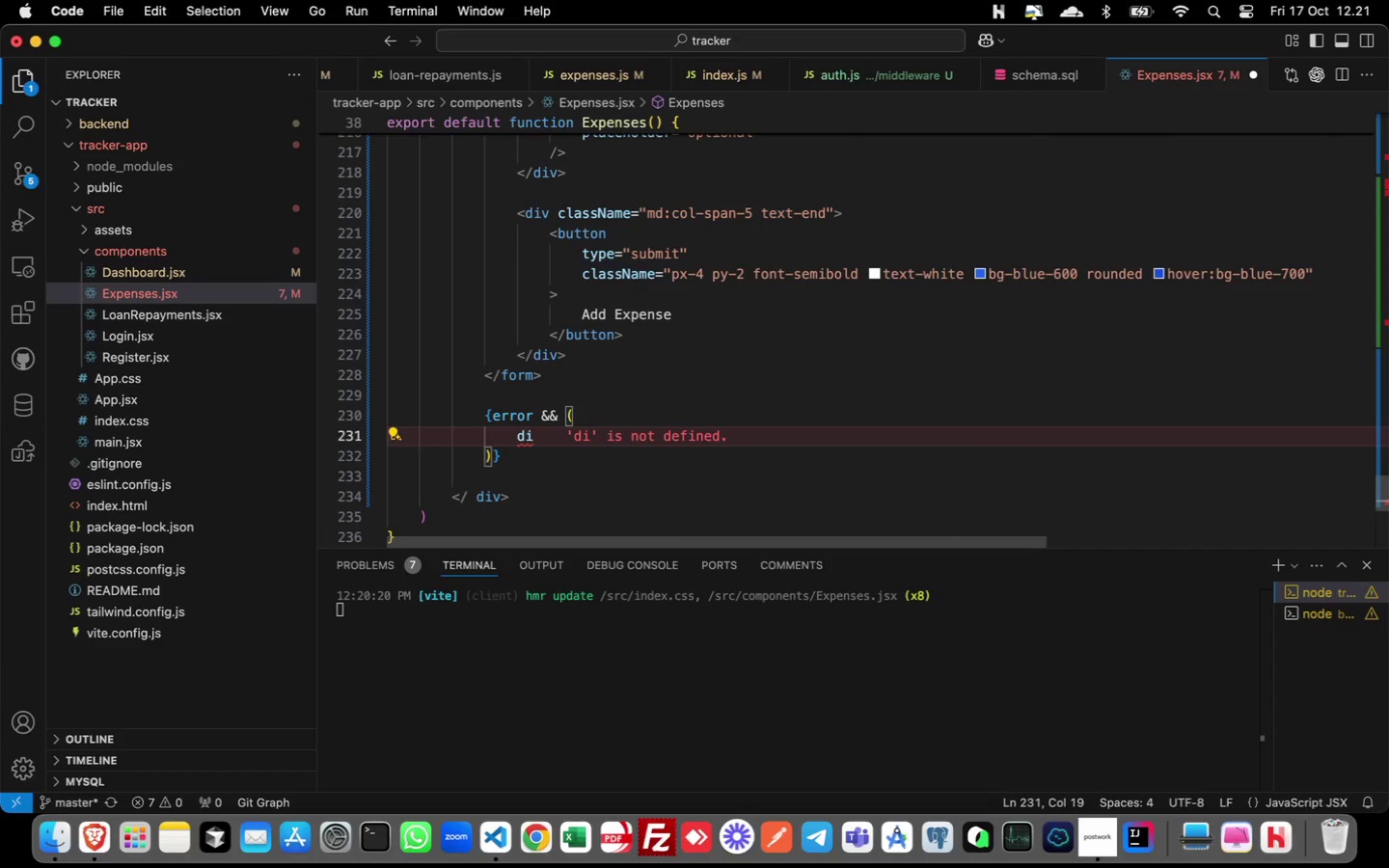 
key(V)
 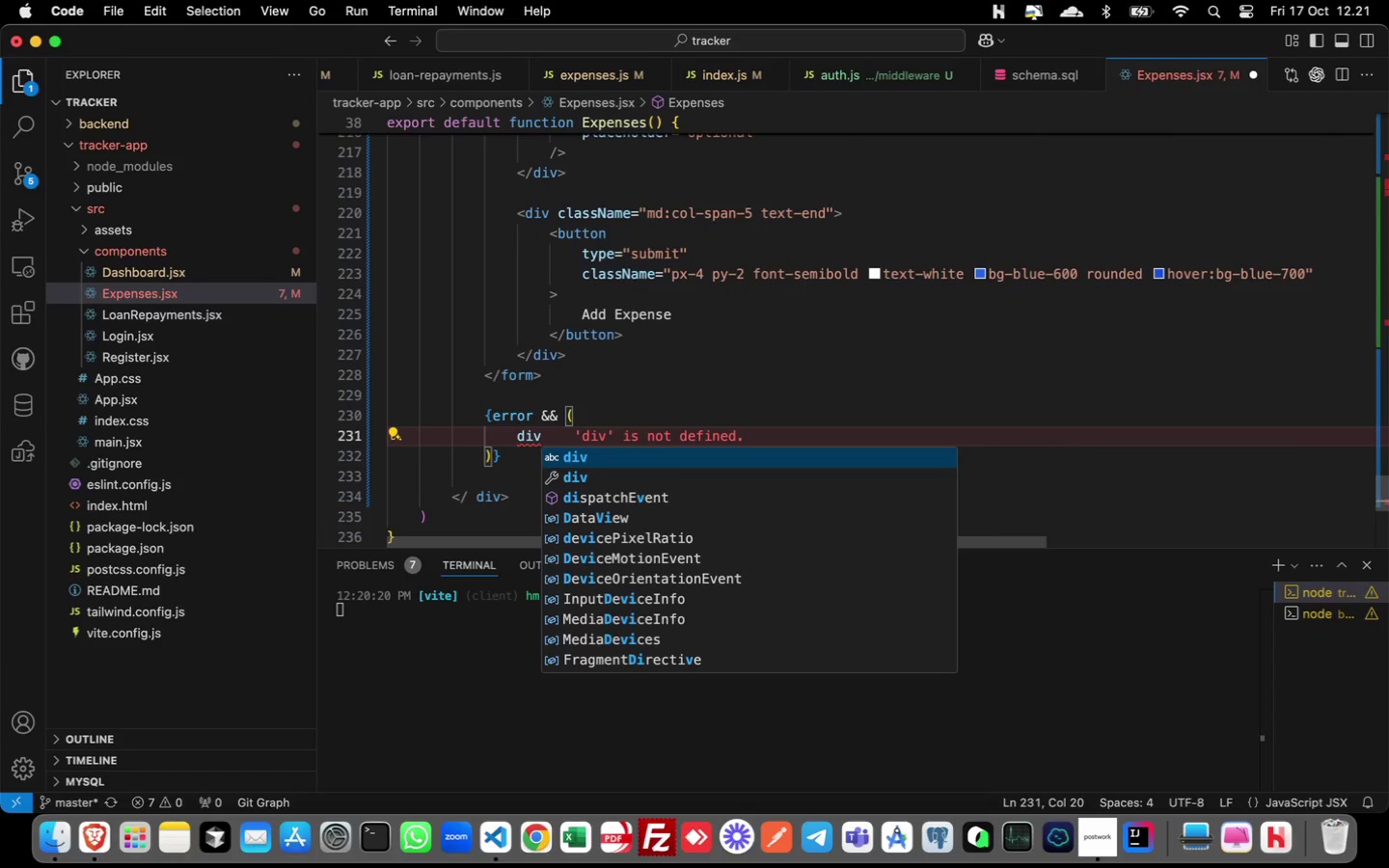 
key(Enter)
 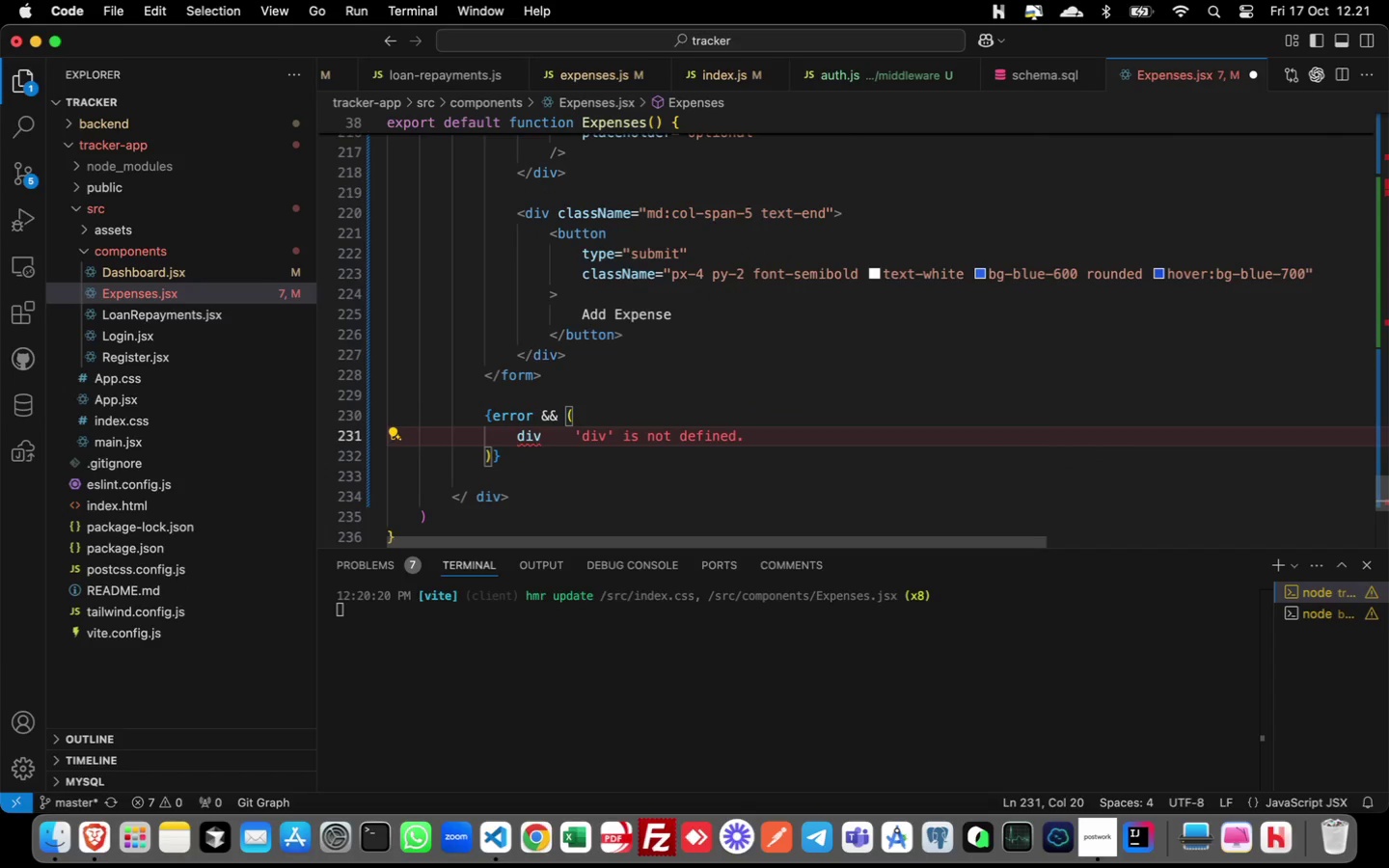 
key(Backspace)
key(Backspace)
key(Backspace)
type(<div cls)
 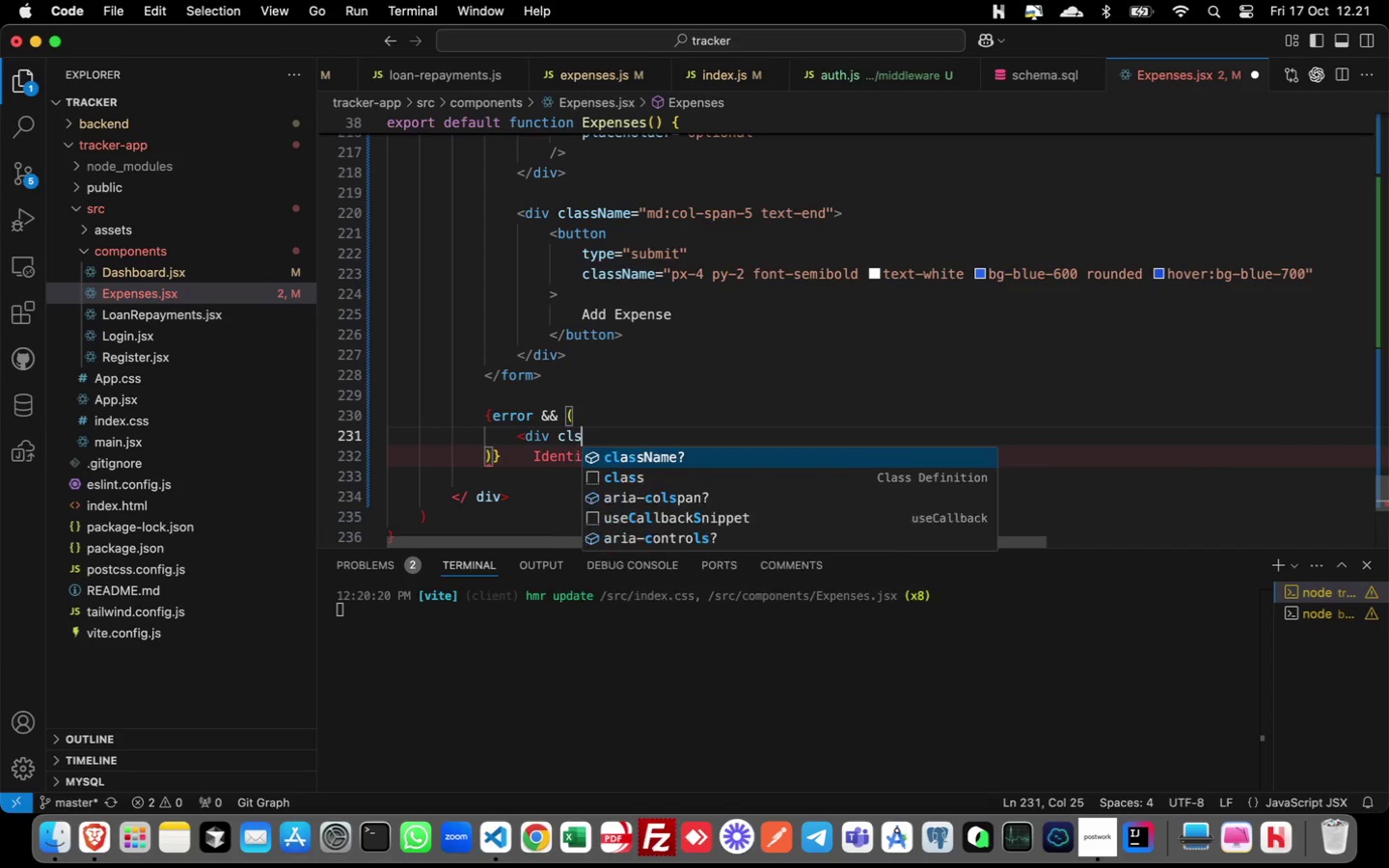 
key(Enter)
 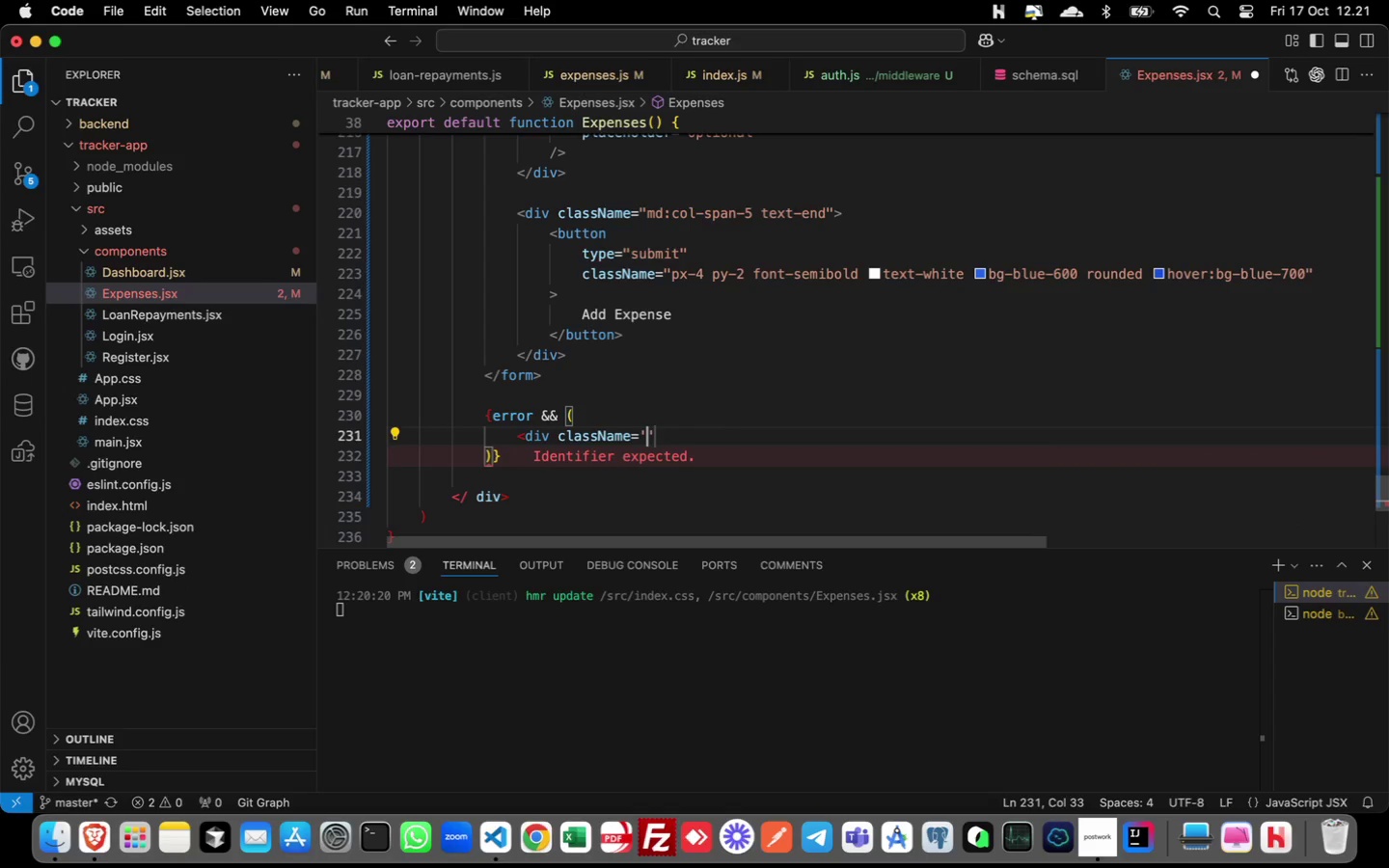 
key(ArrowLeft)
 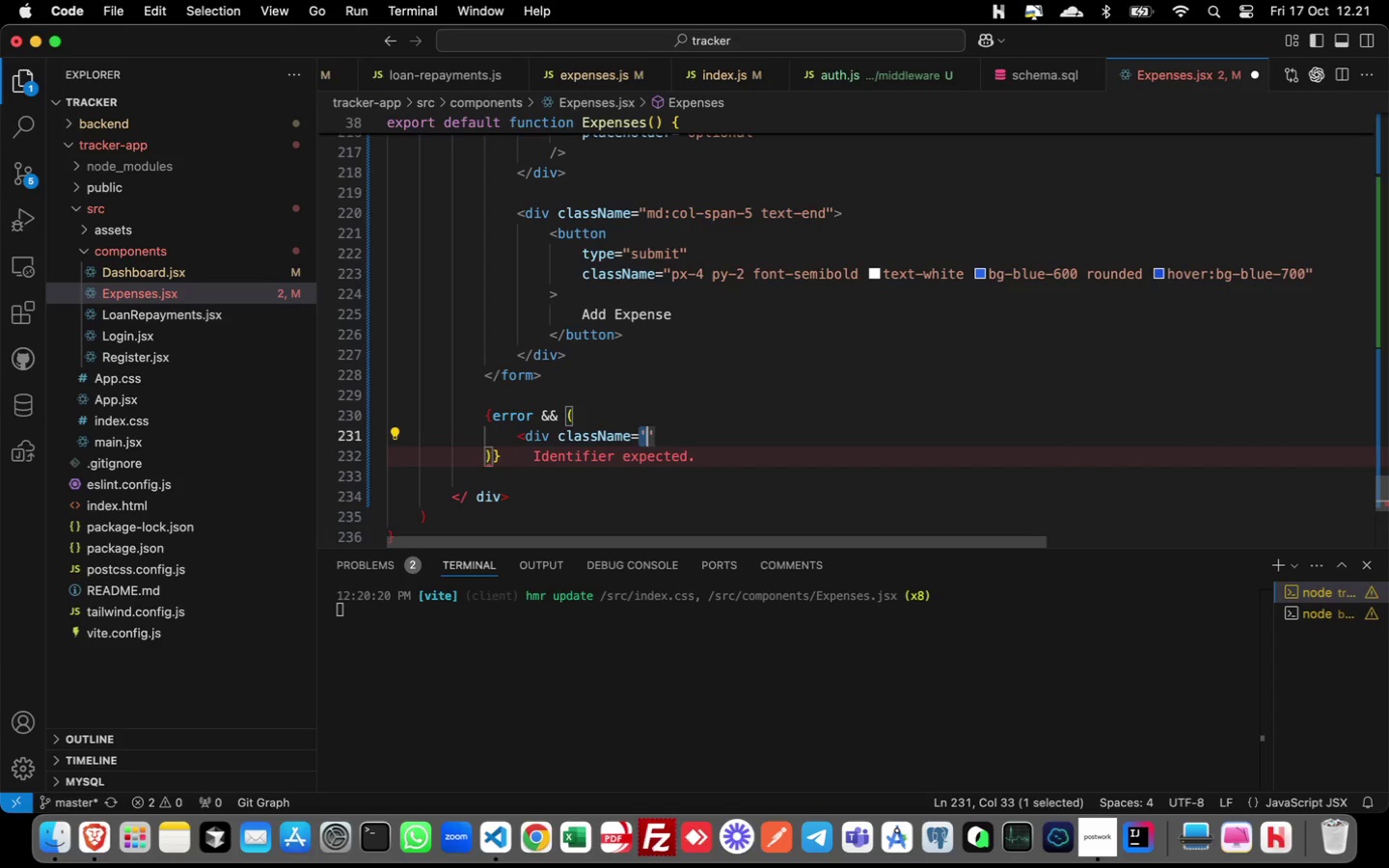 
key(Shift+ArrowRight)
 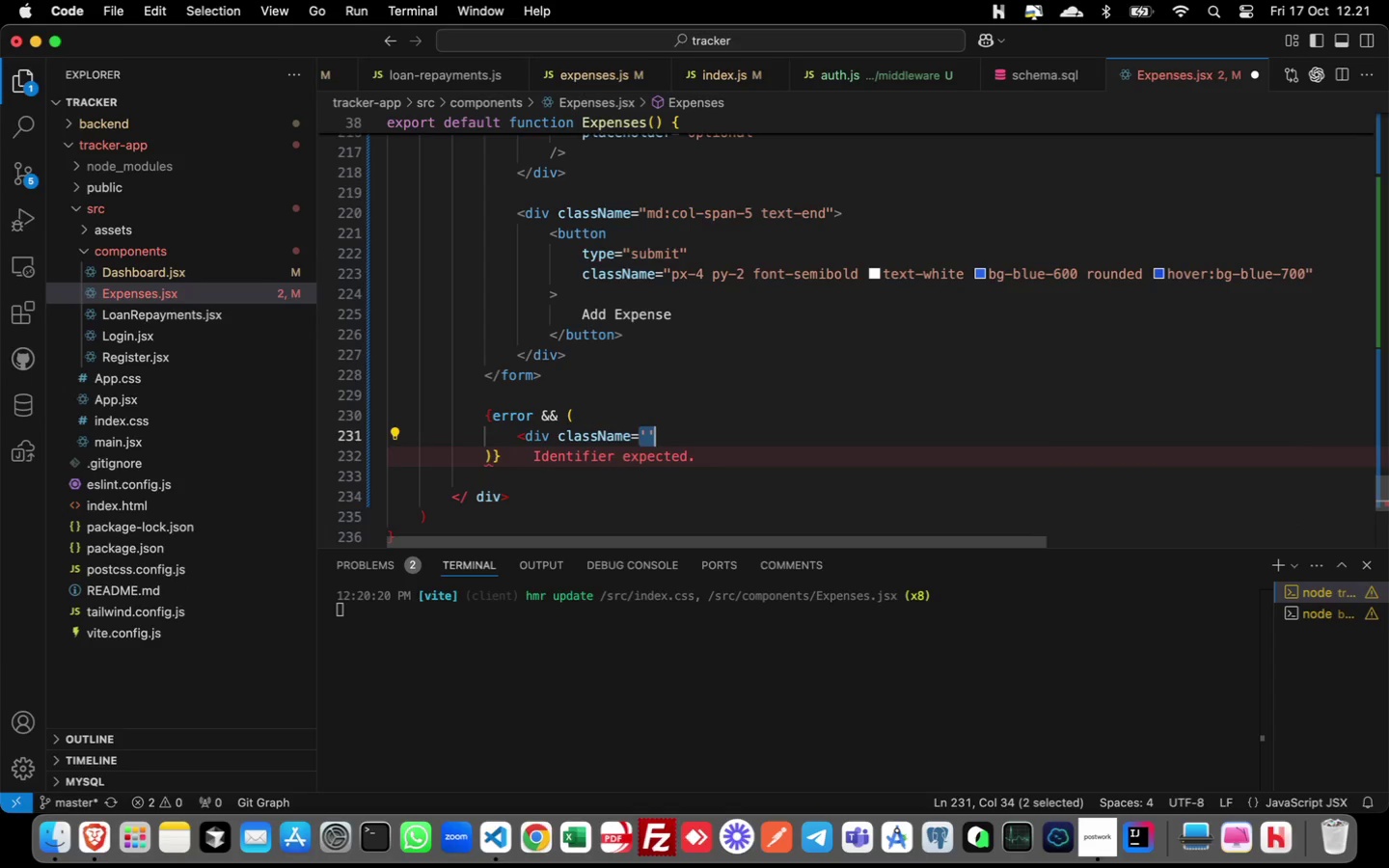 
key(Shift+ArrowRight)
 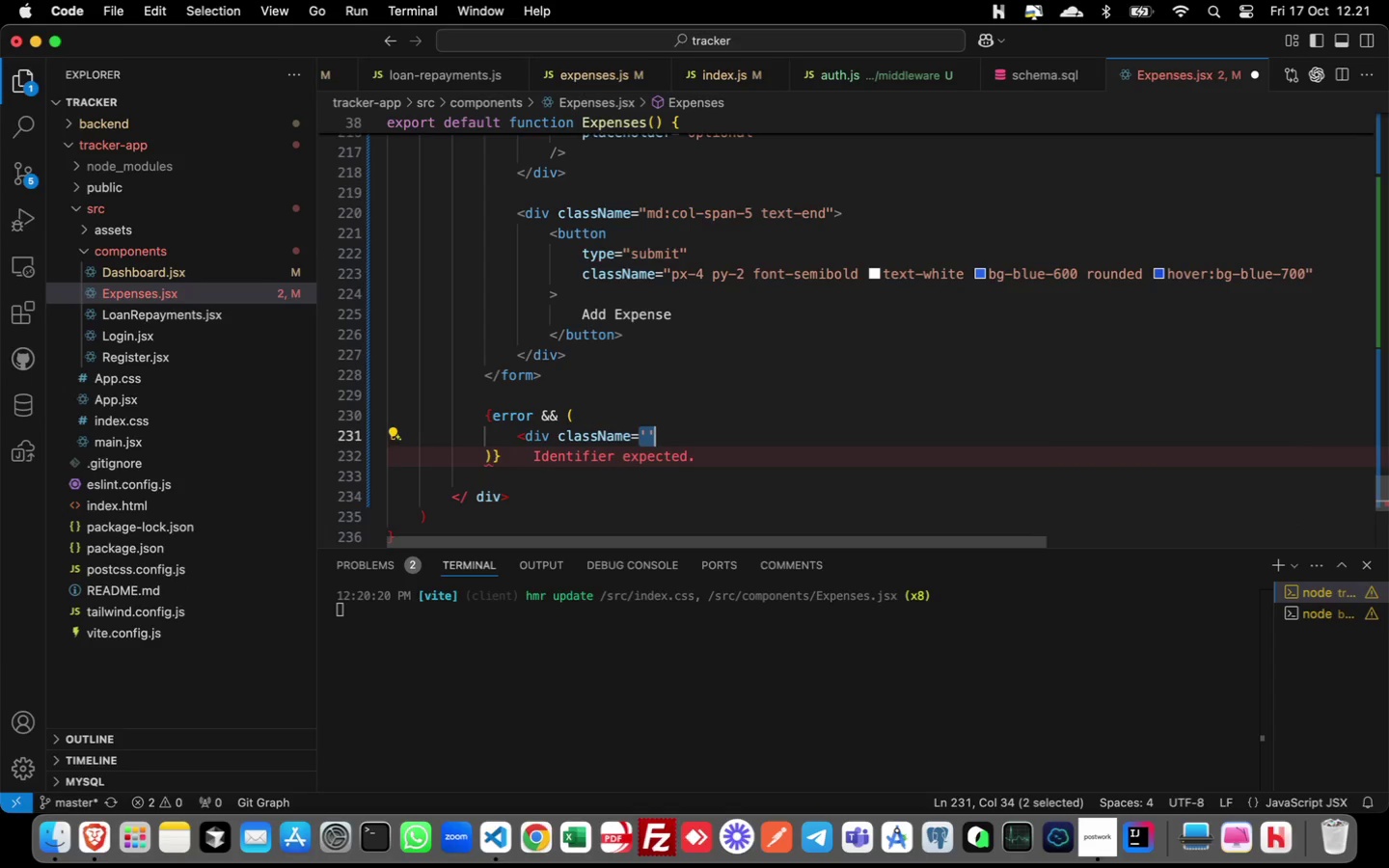 
type("px-4 py-2 text-red-700 bg-red-)
key(Escape)
type(100 rouned)
 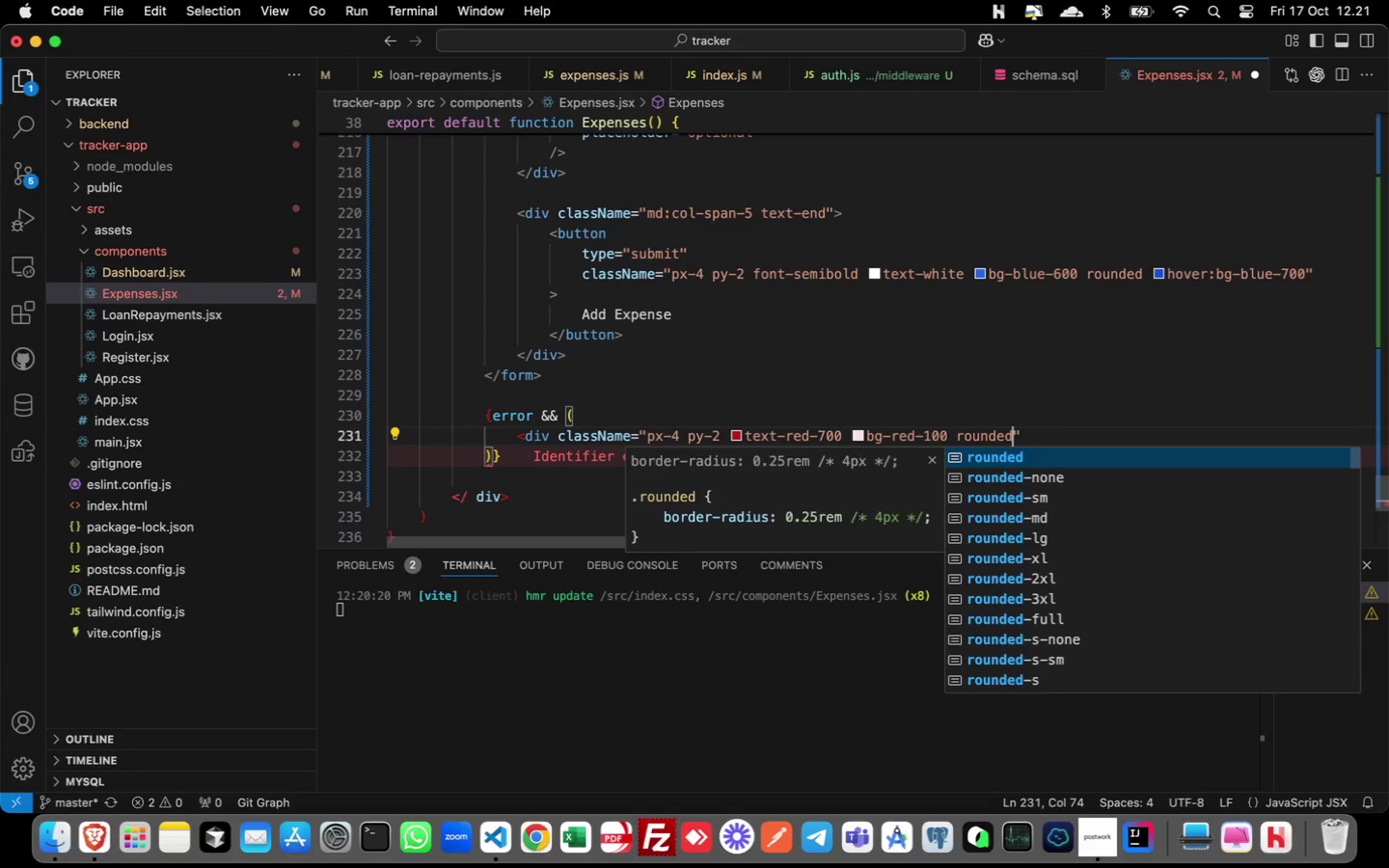 
key(Enter)
 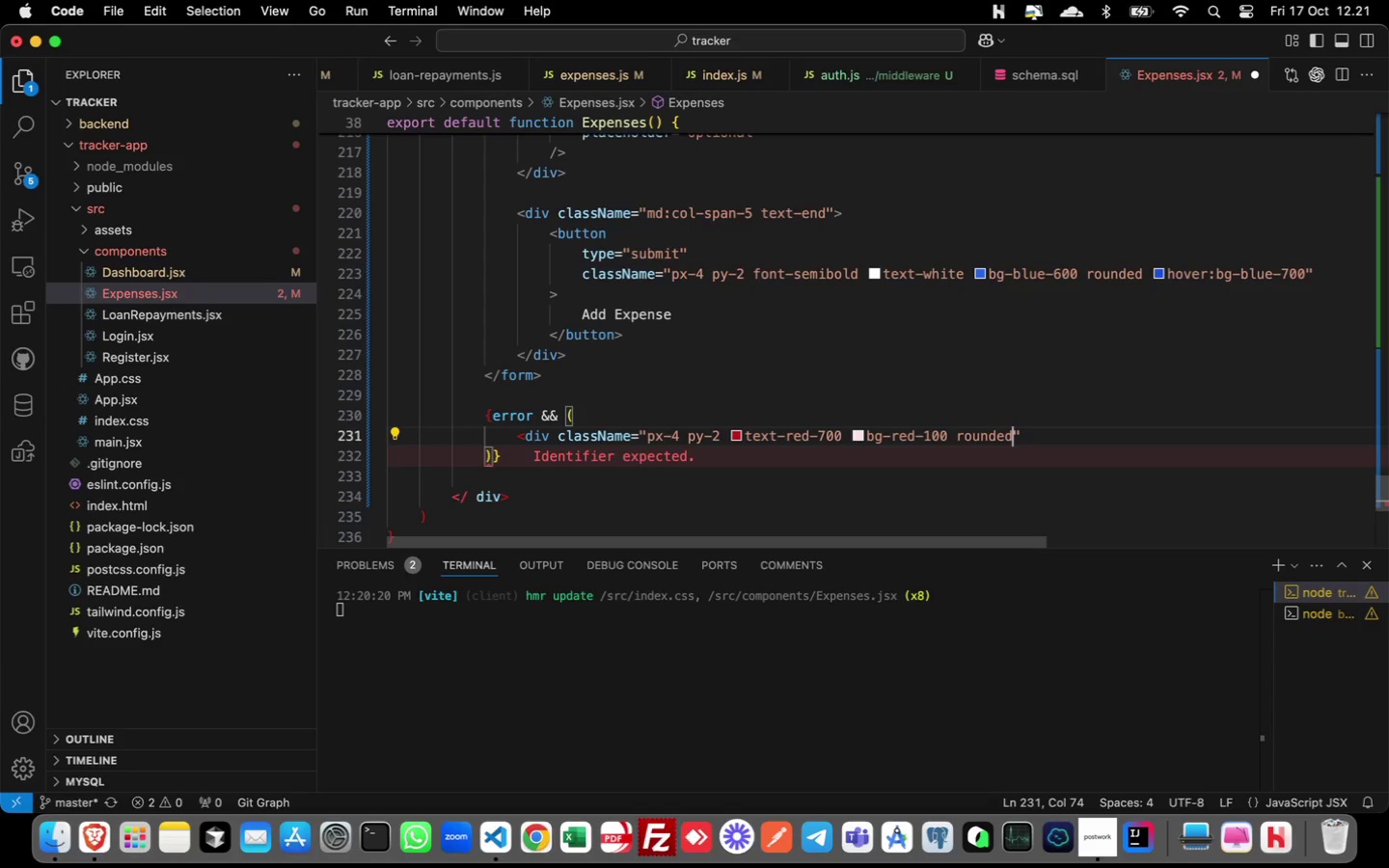 
key(ArrowRight)
 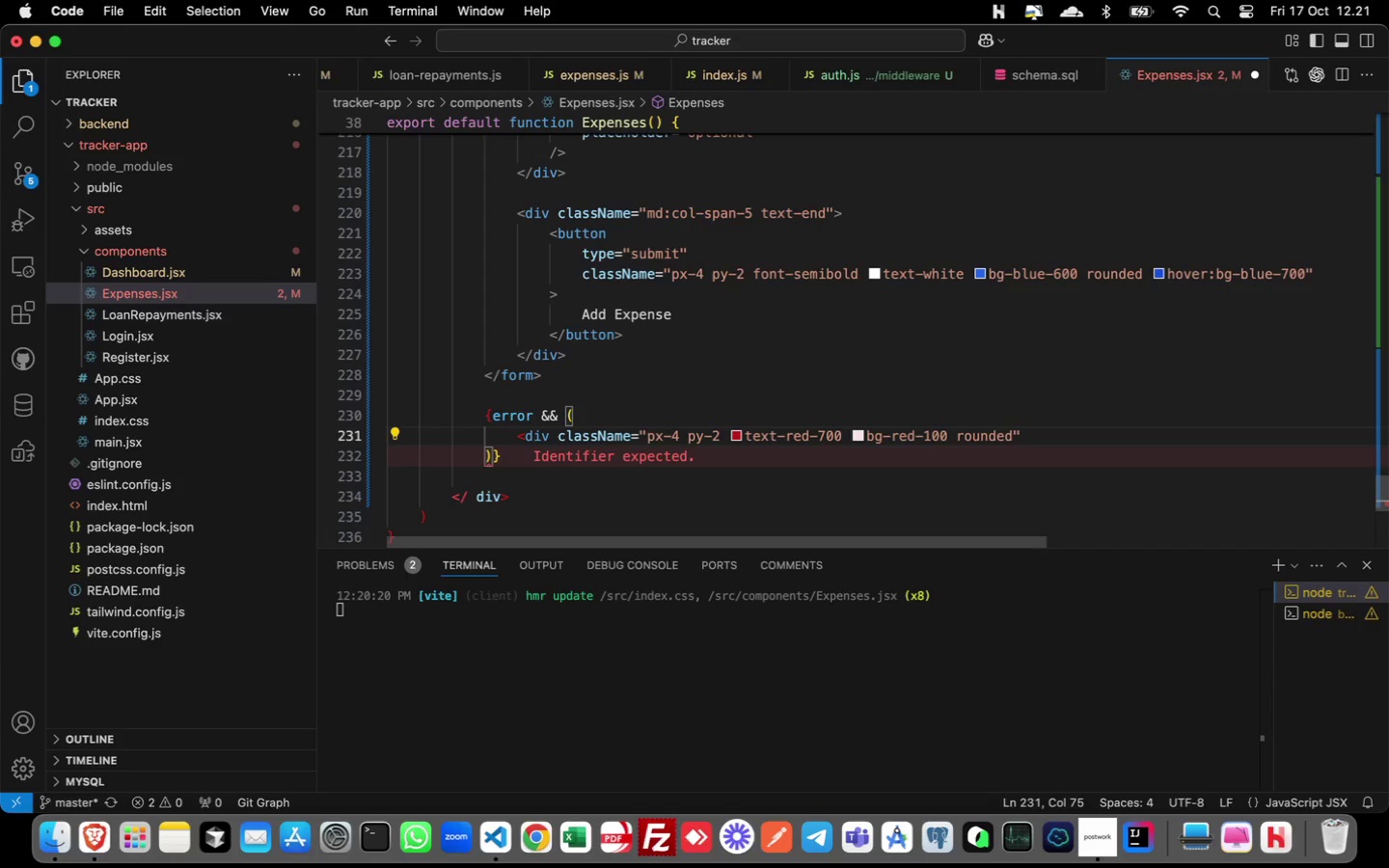 
type(>{error)
 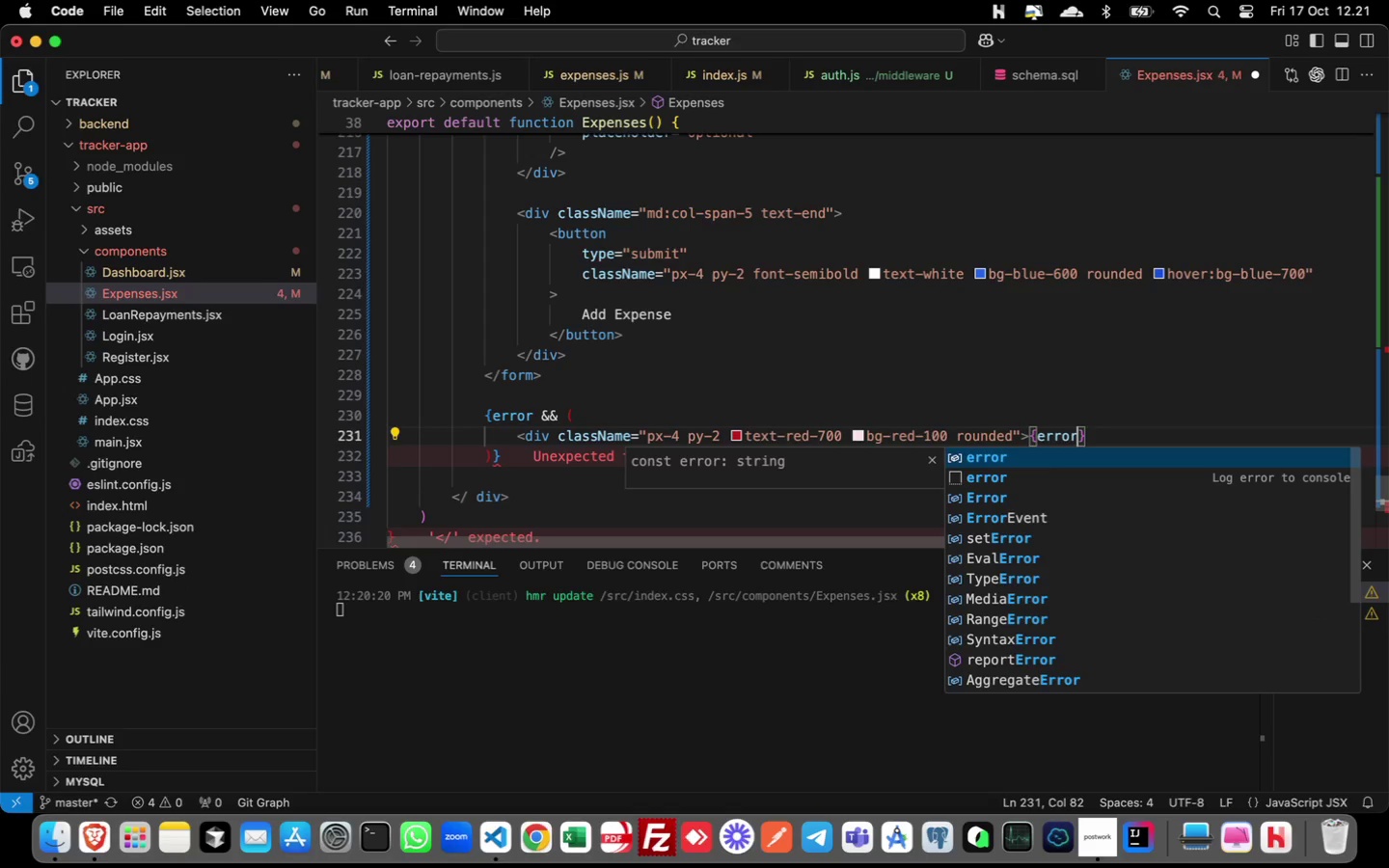 
key(ArrowRight)
 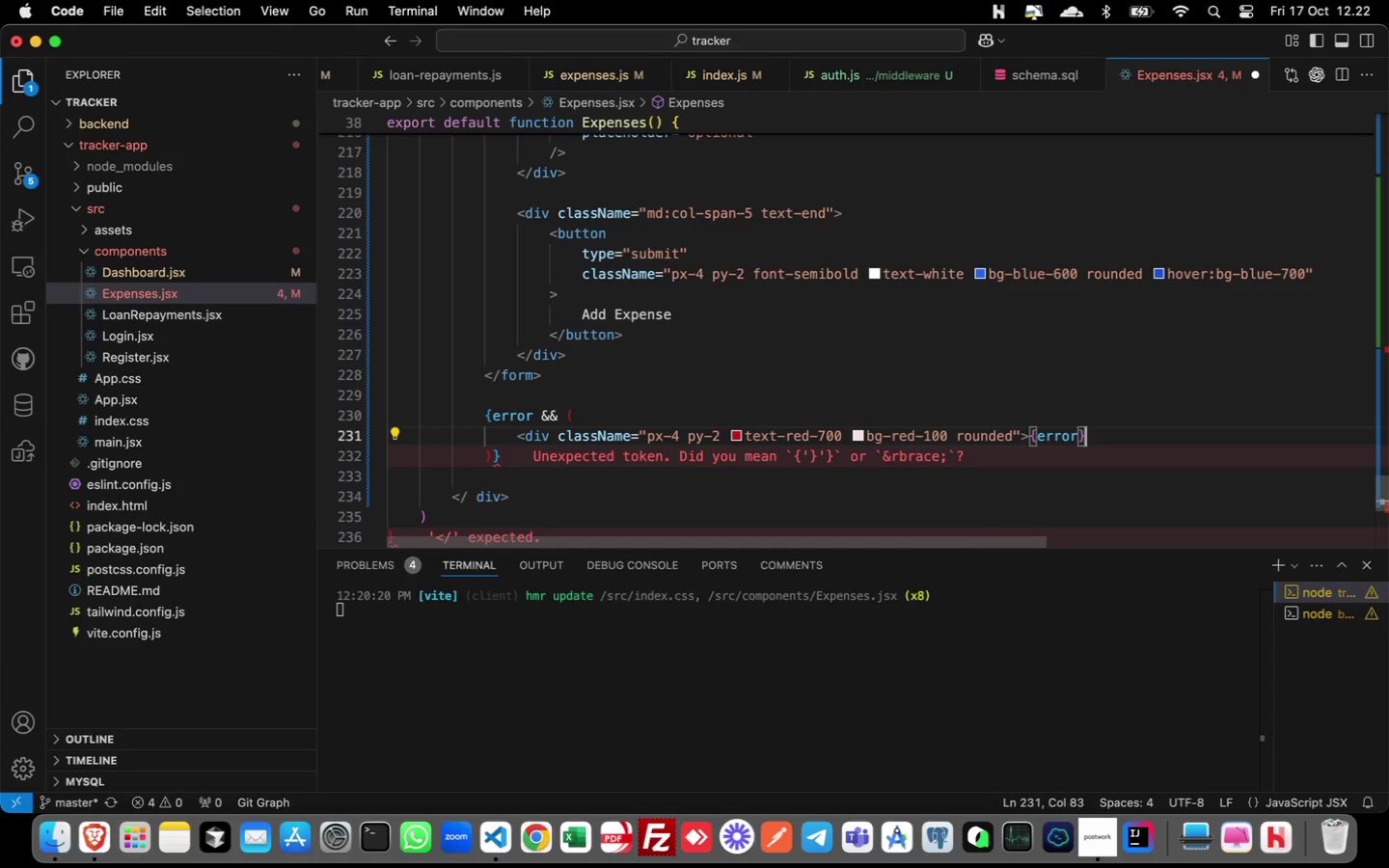 
type(</div>)
 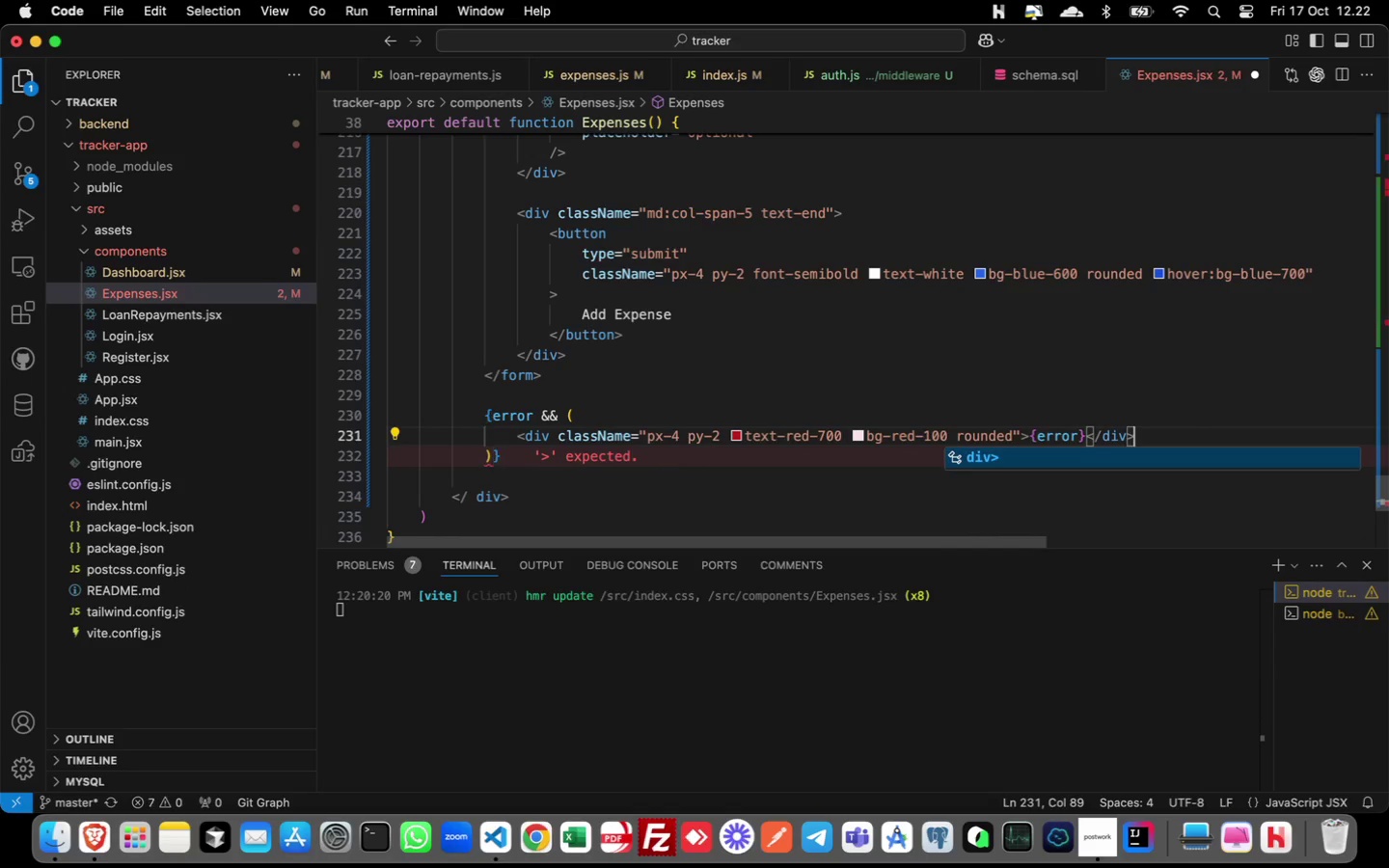 
key(ArrowDown)
 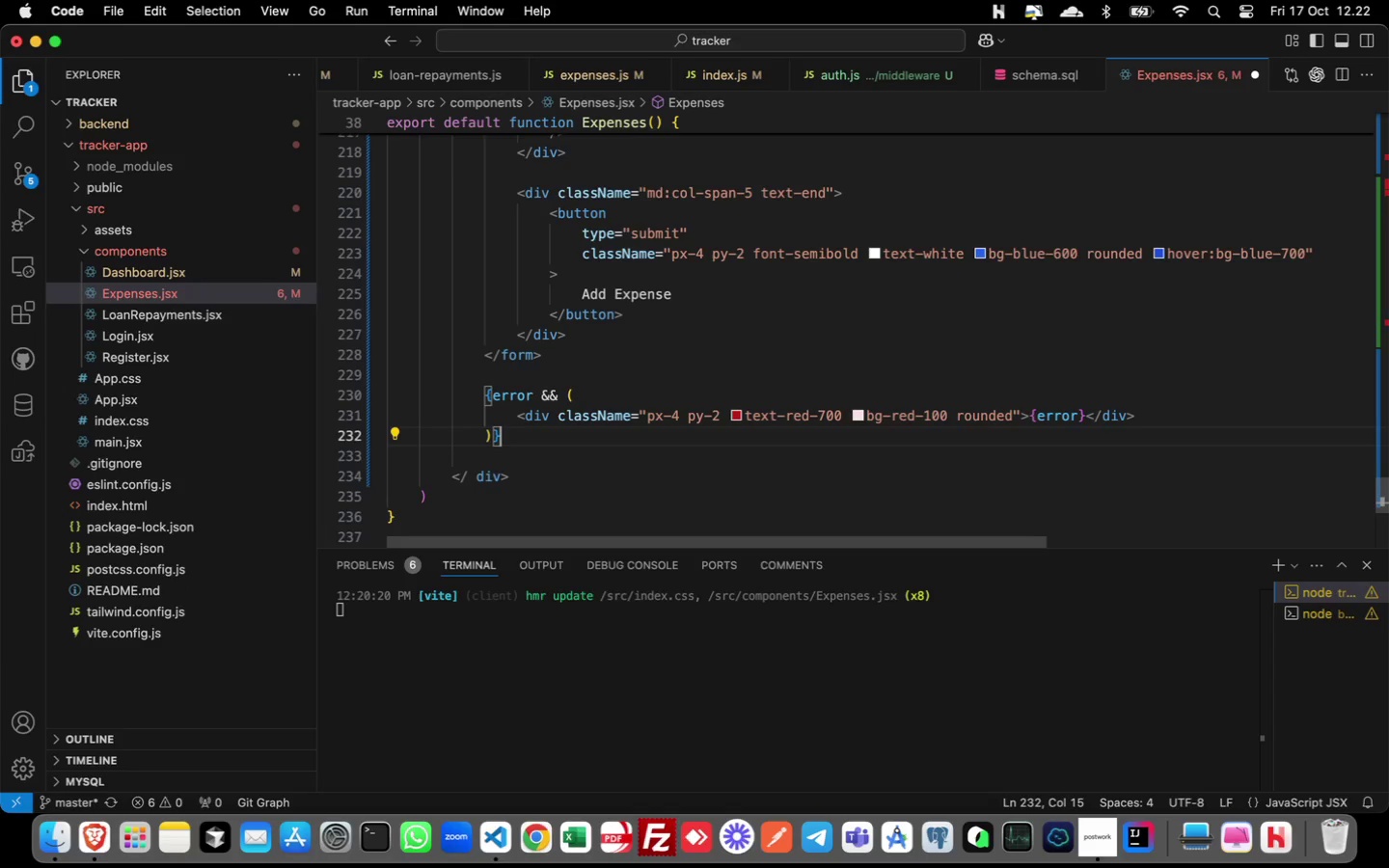 
key(Enter)
 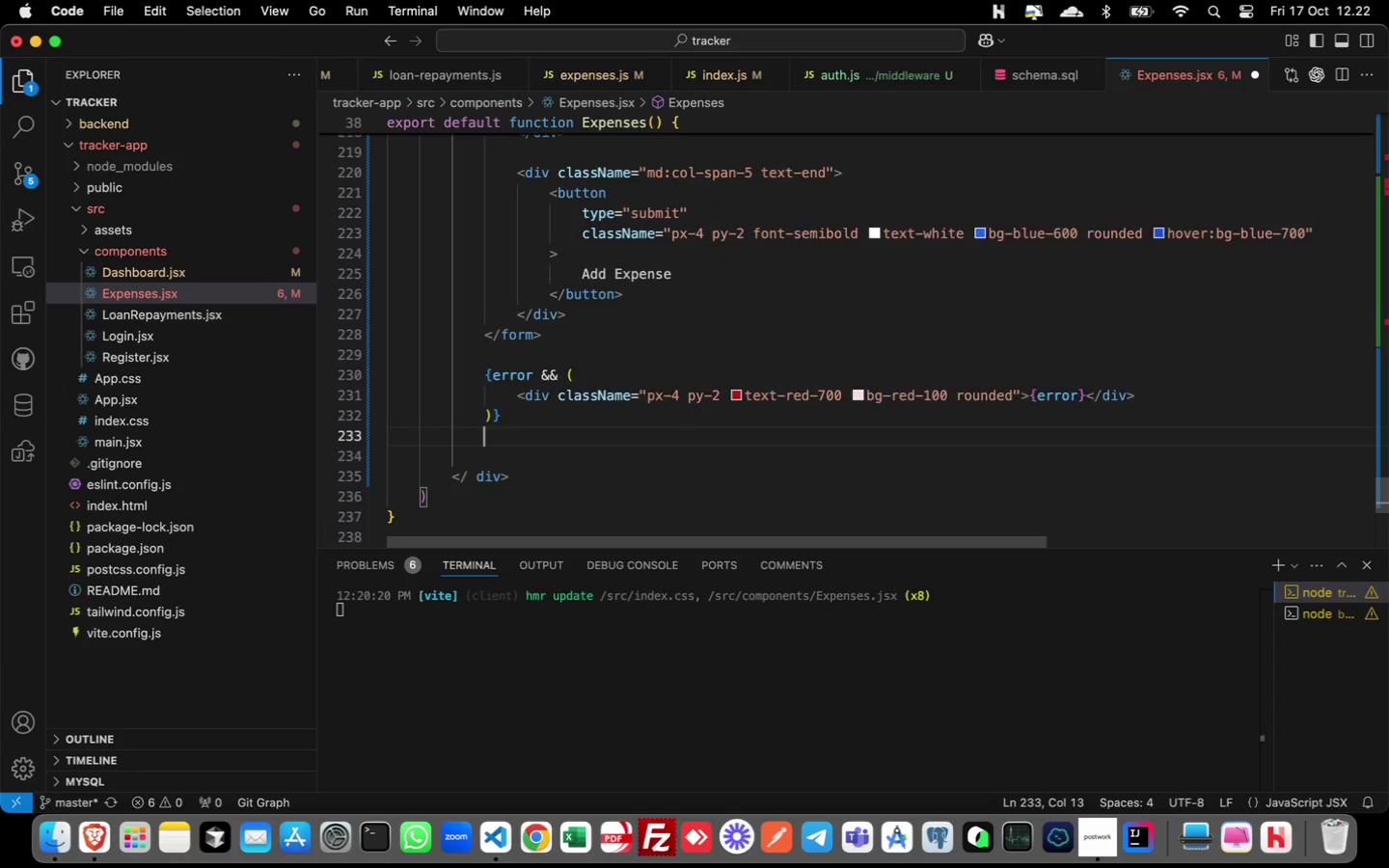 
key(Enter)
 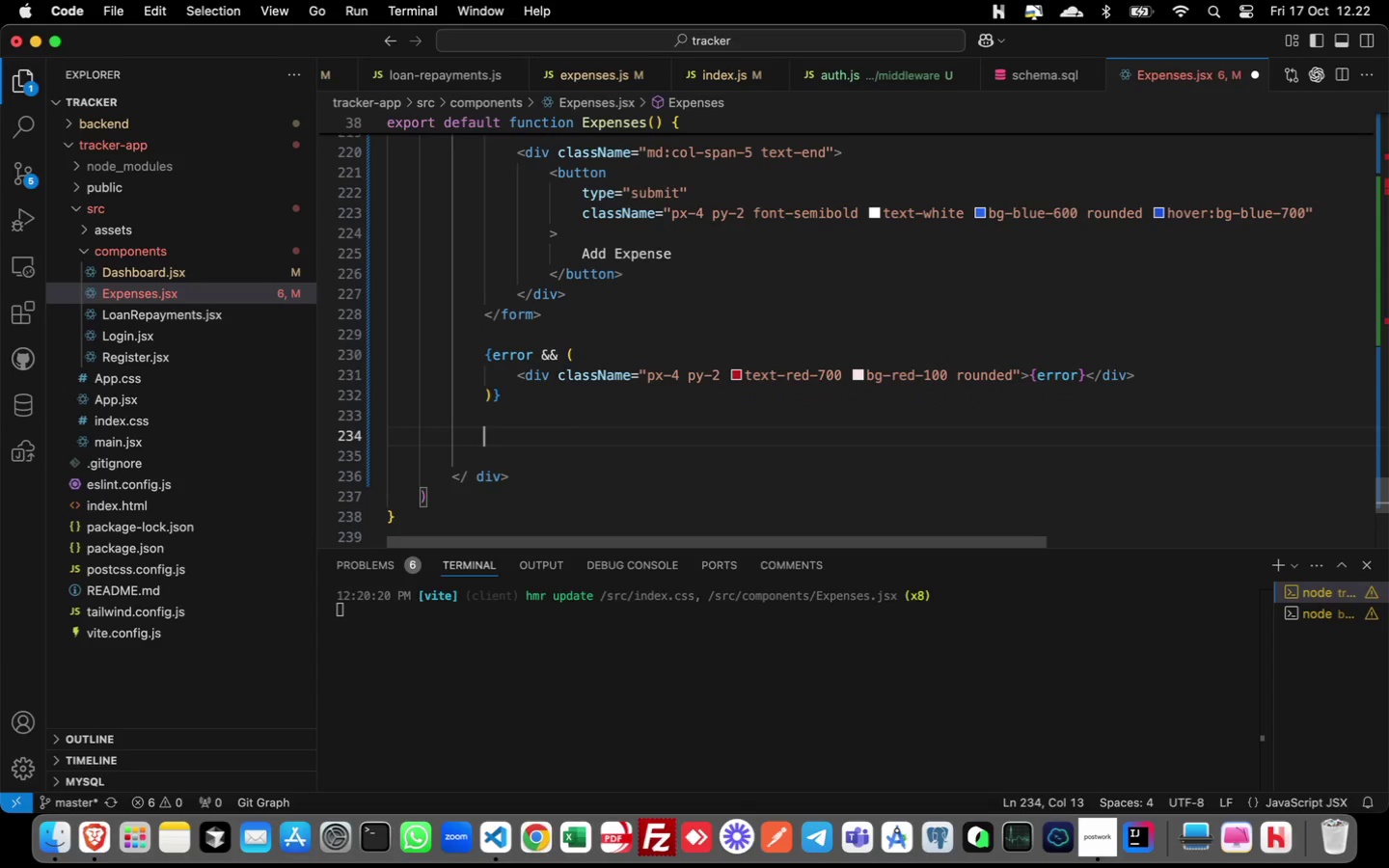 
type(<div)
 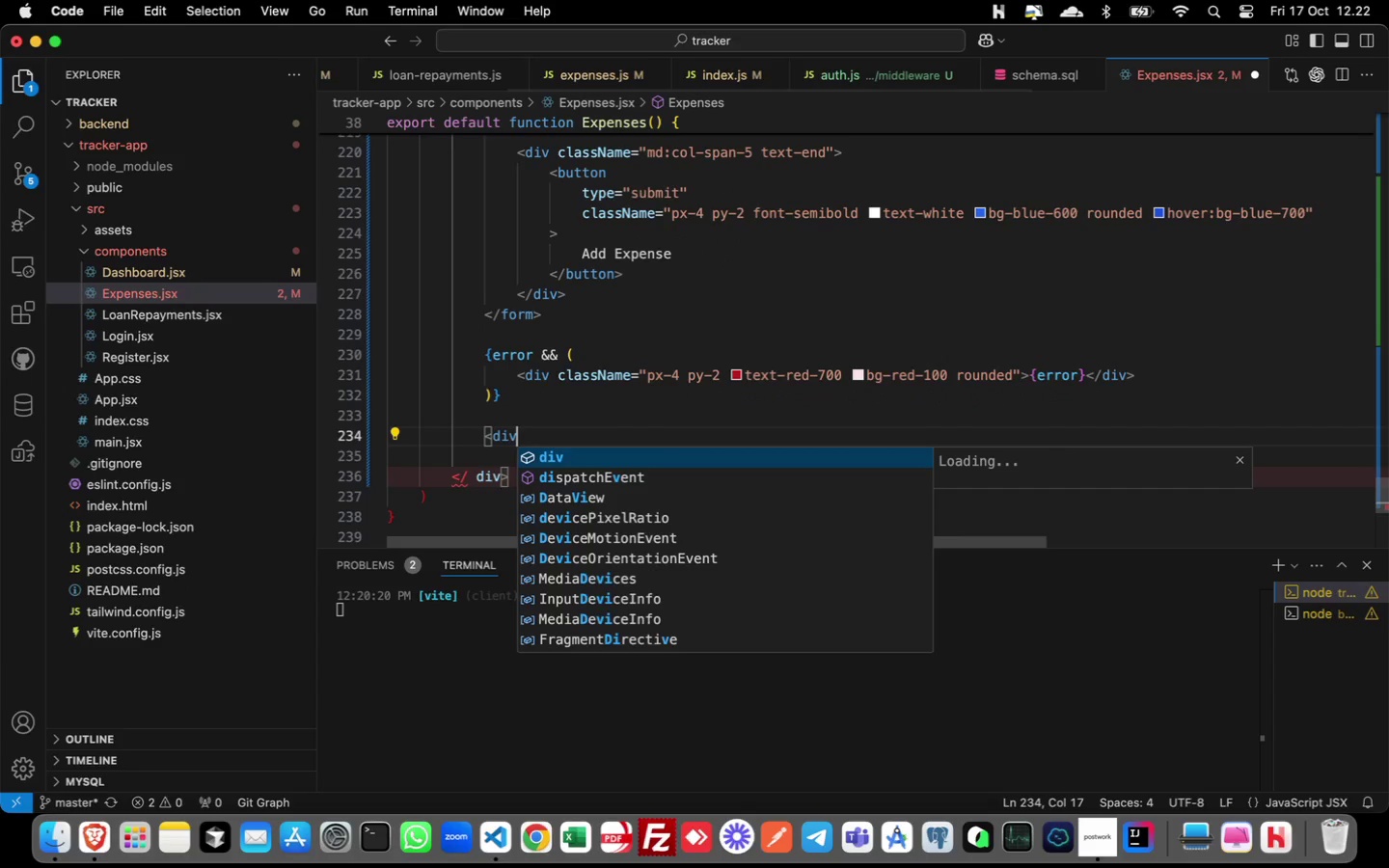 
key(Enter)
 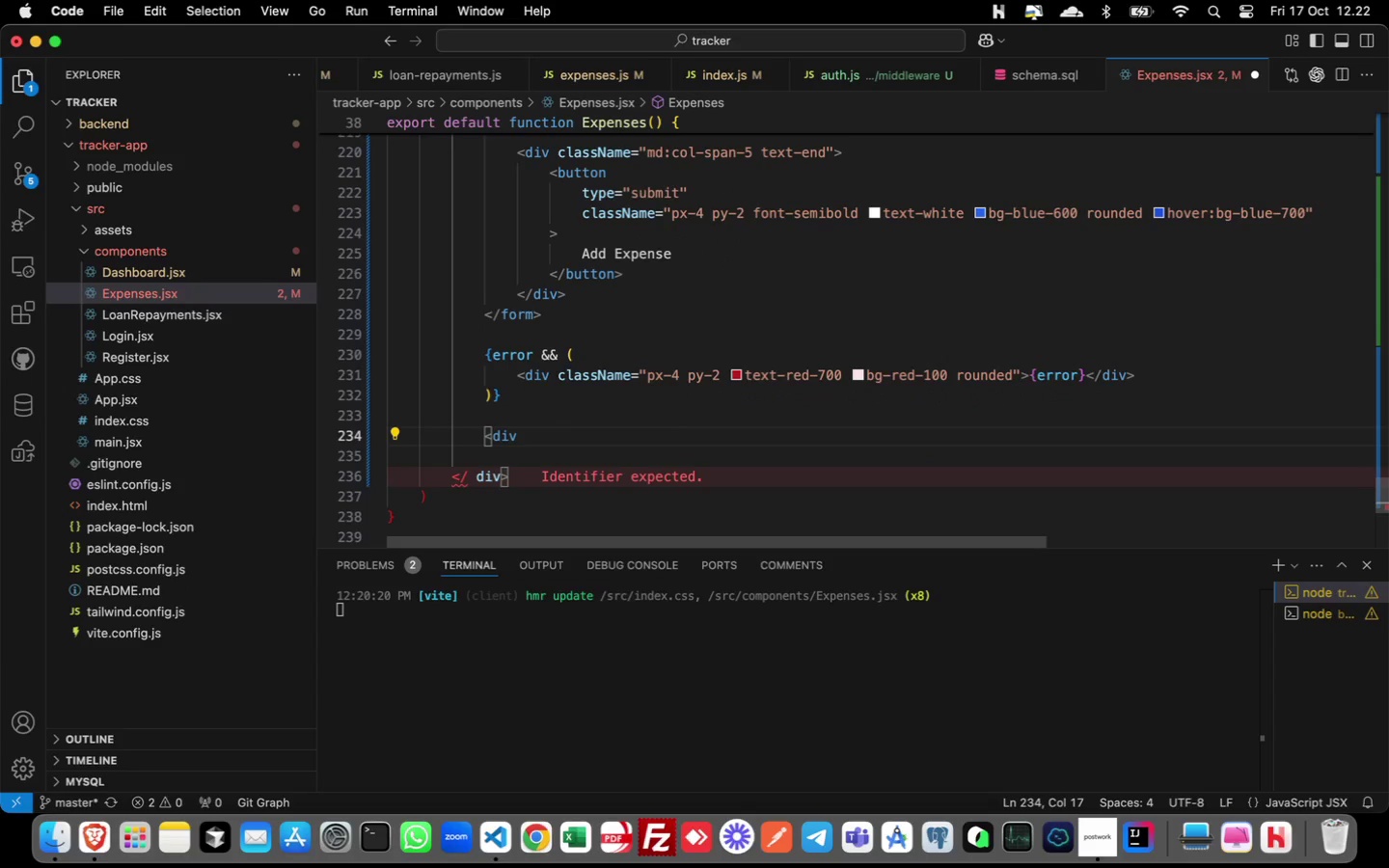 
type( clas)
 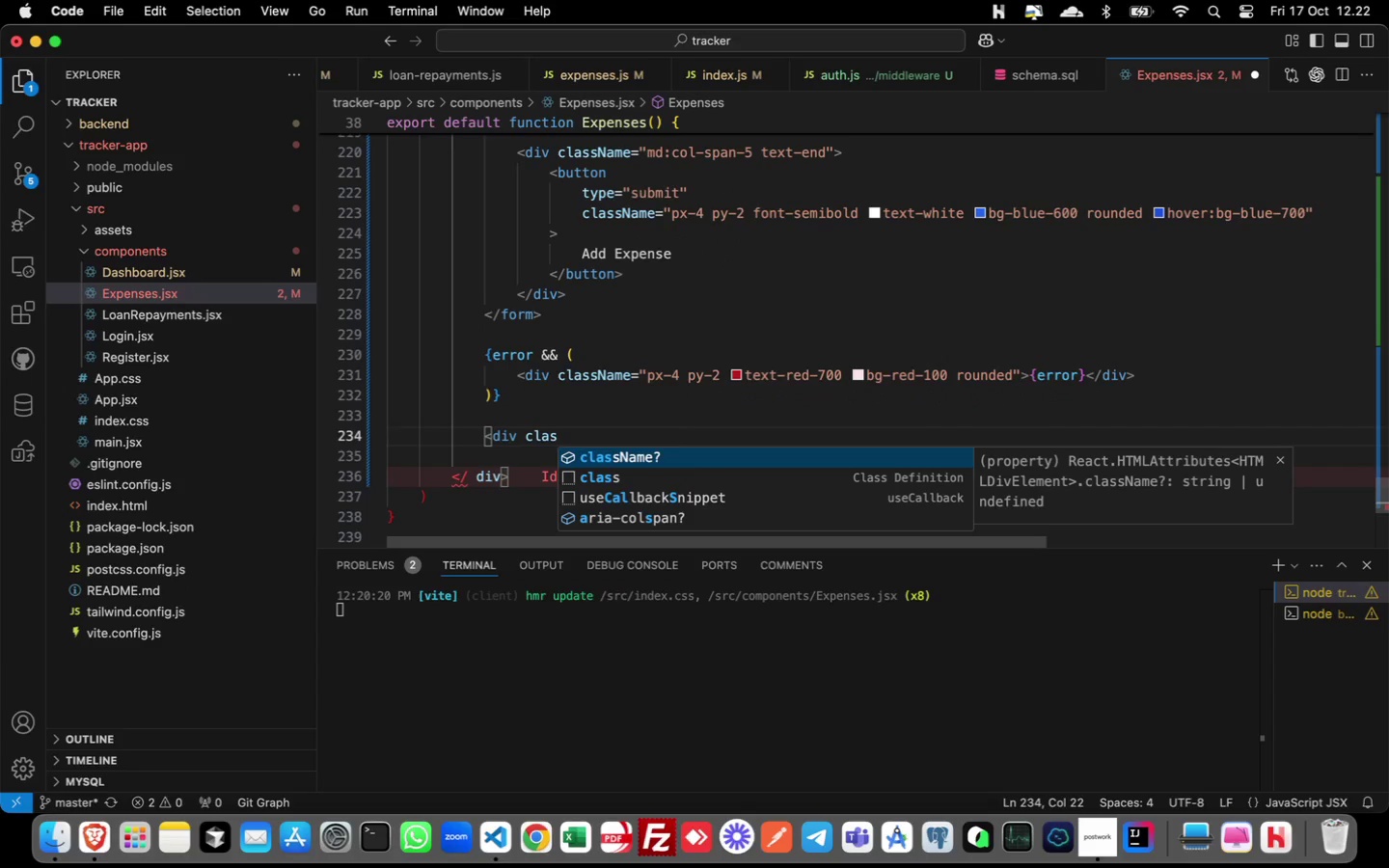 
key(Enter)
 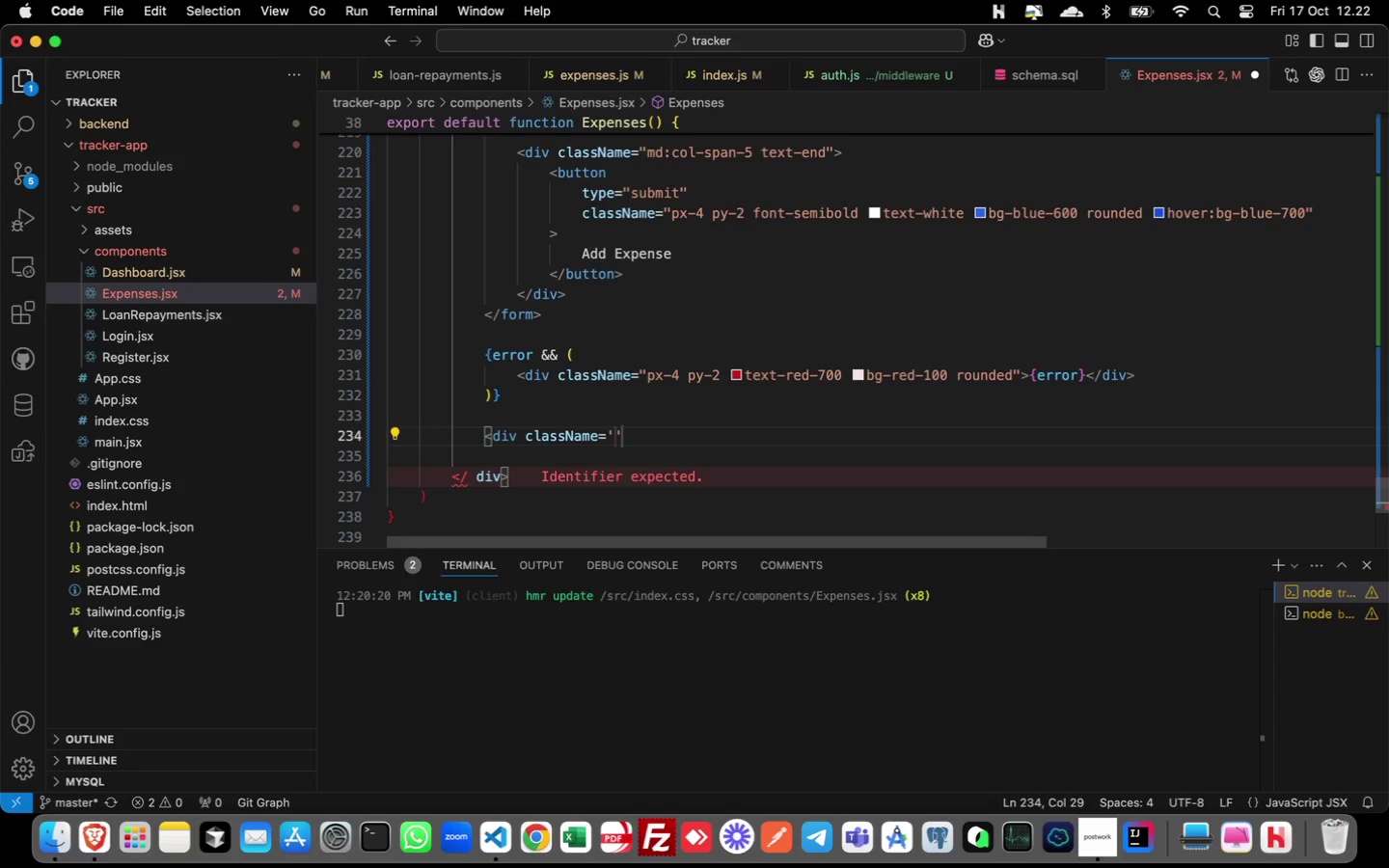 
key(ArrowDown)
 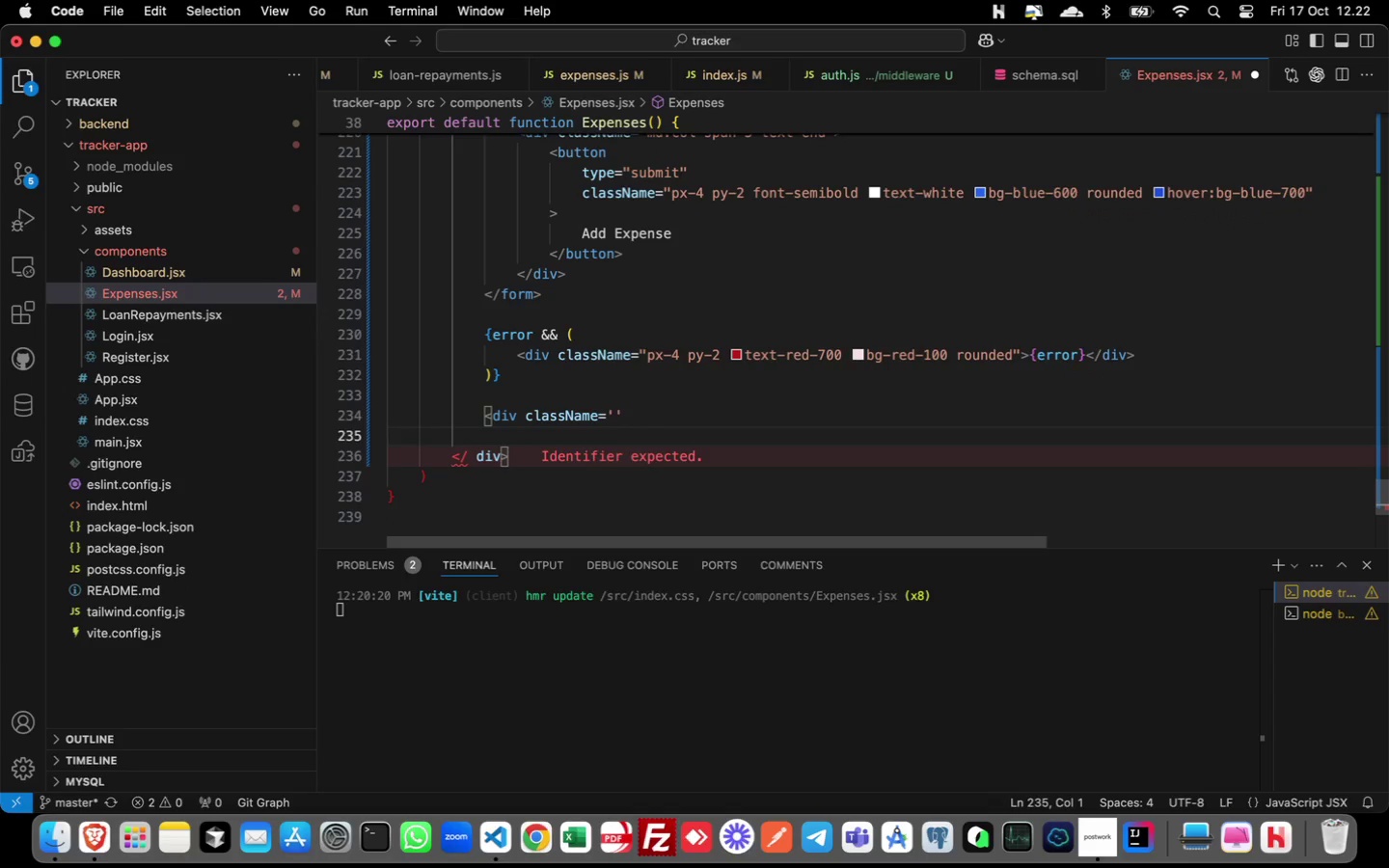 
key(ArrowUp)
 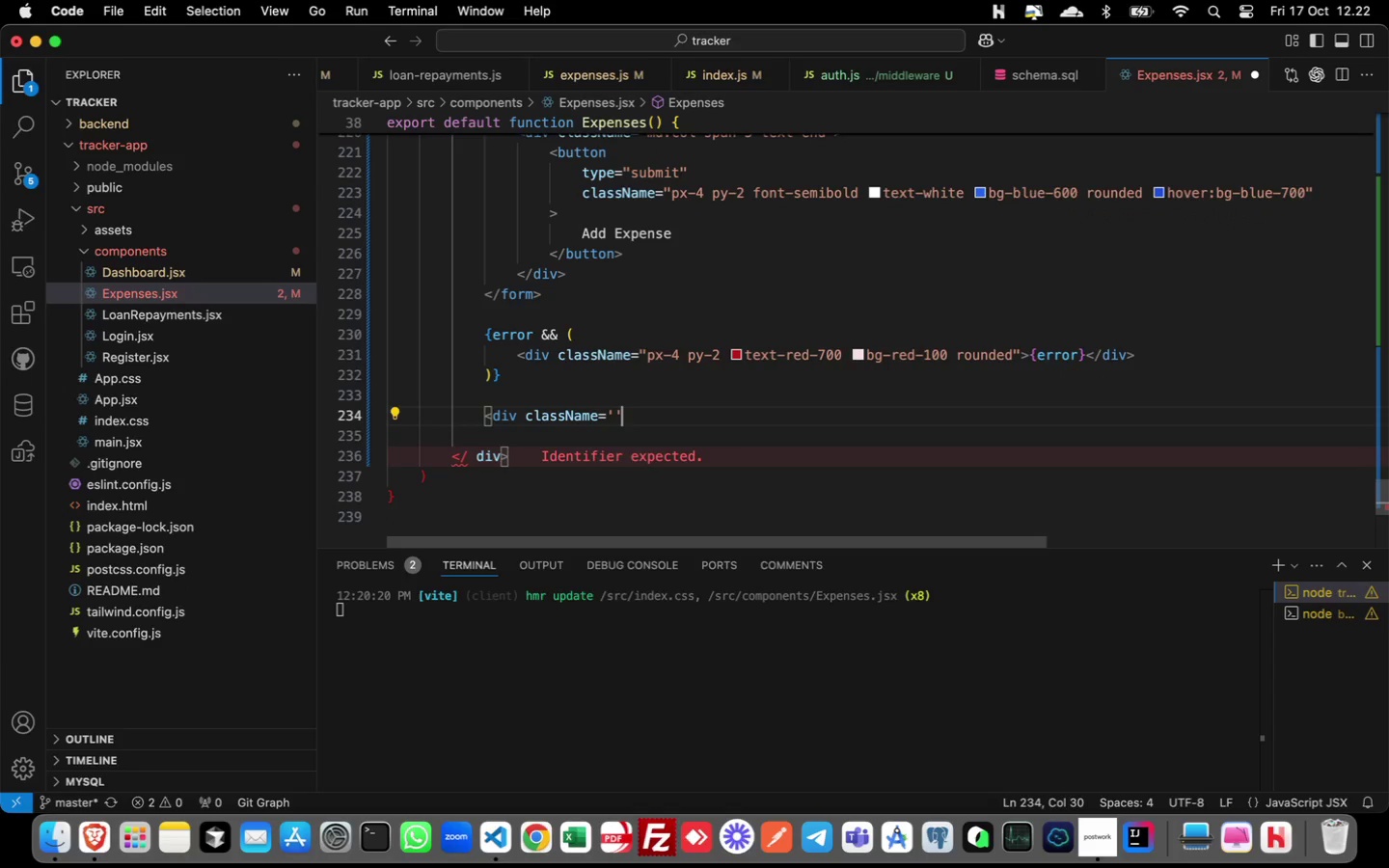 
key(ArrowRight)
 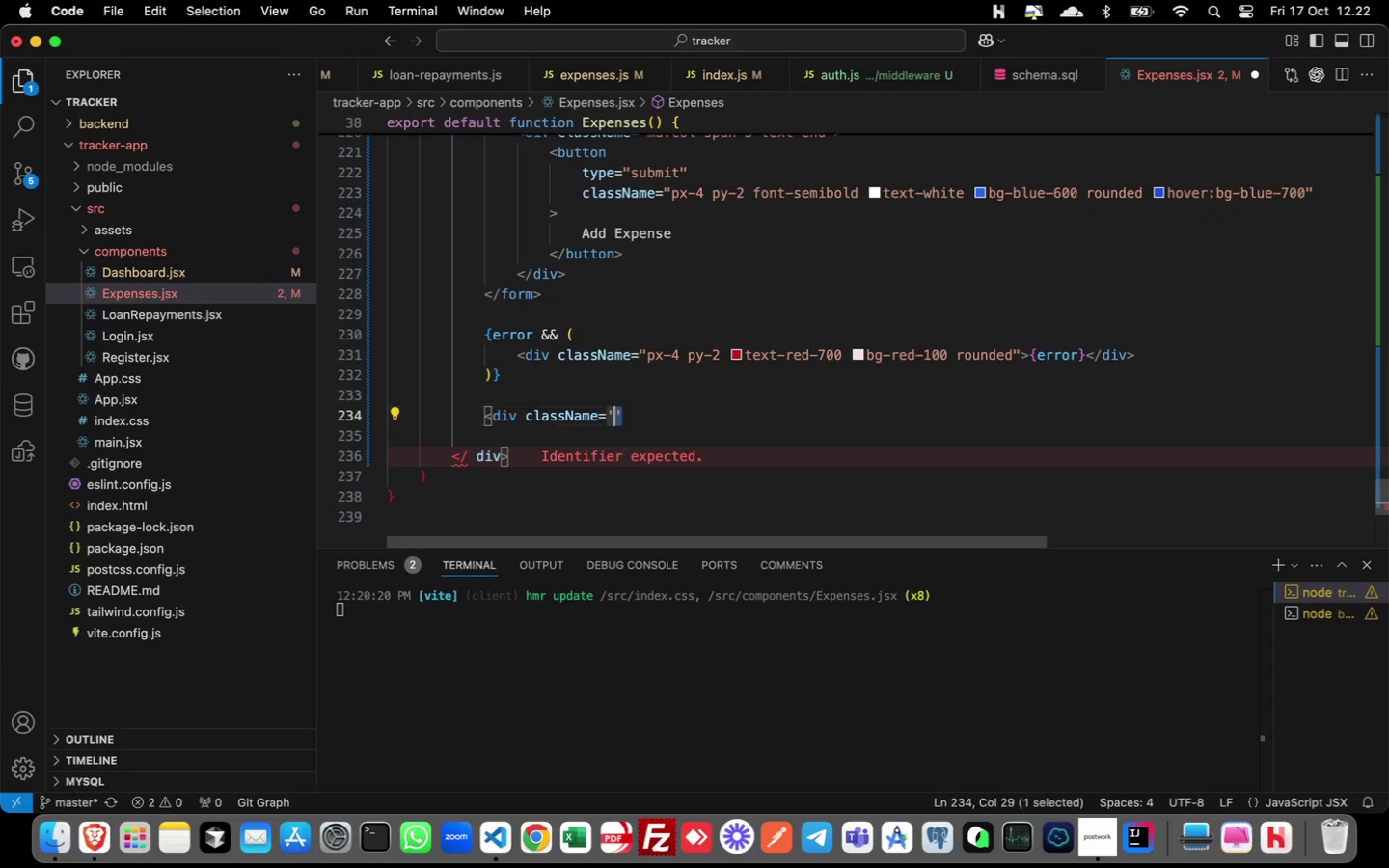 
key(Shift+ArrowLeft)
 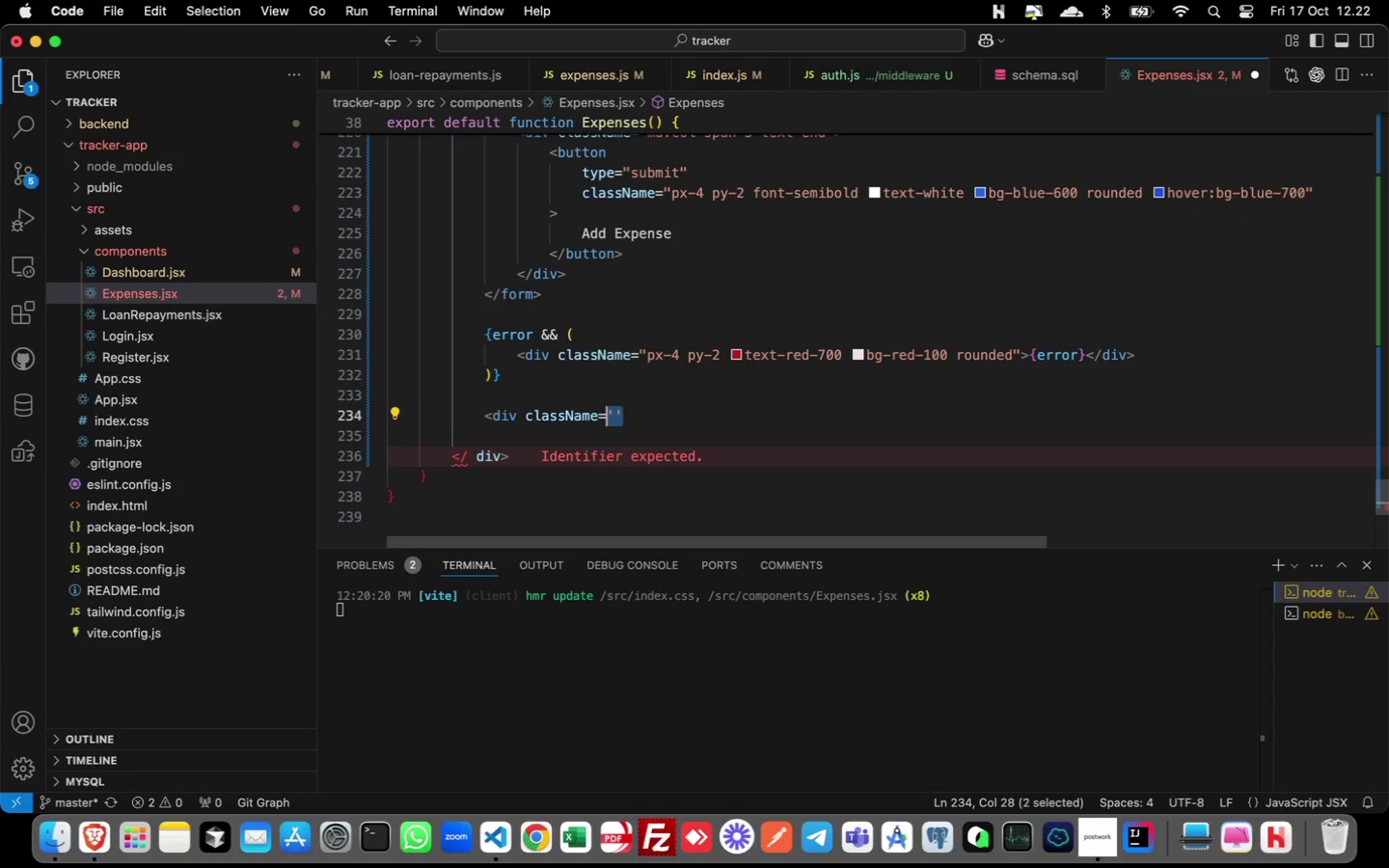 
key(Shift+ArrowLeft)
 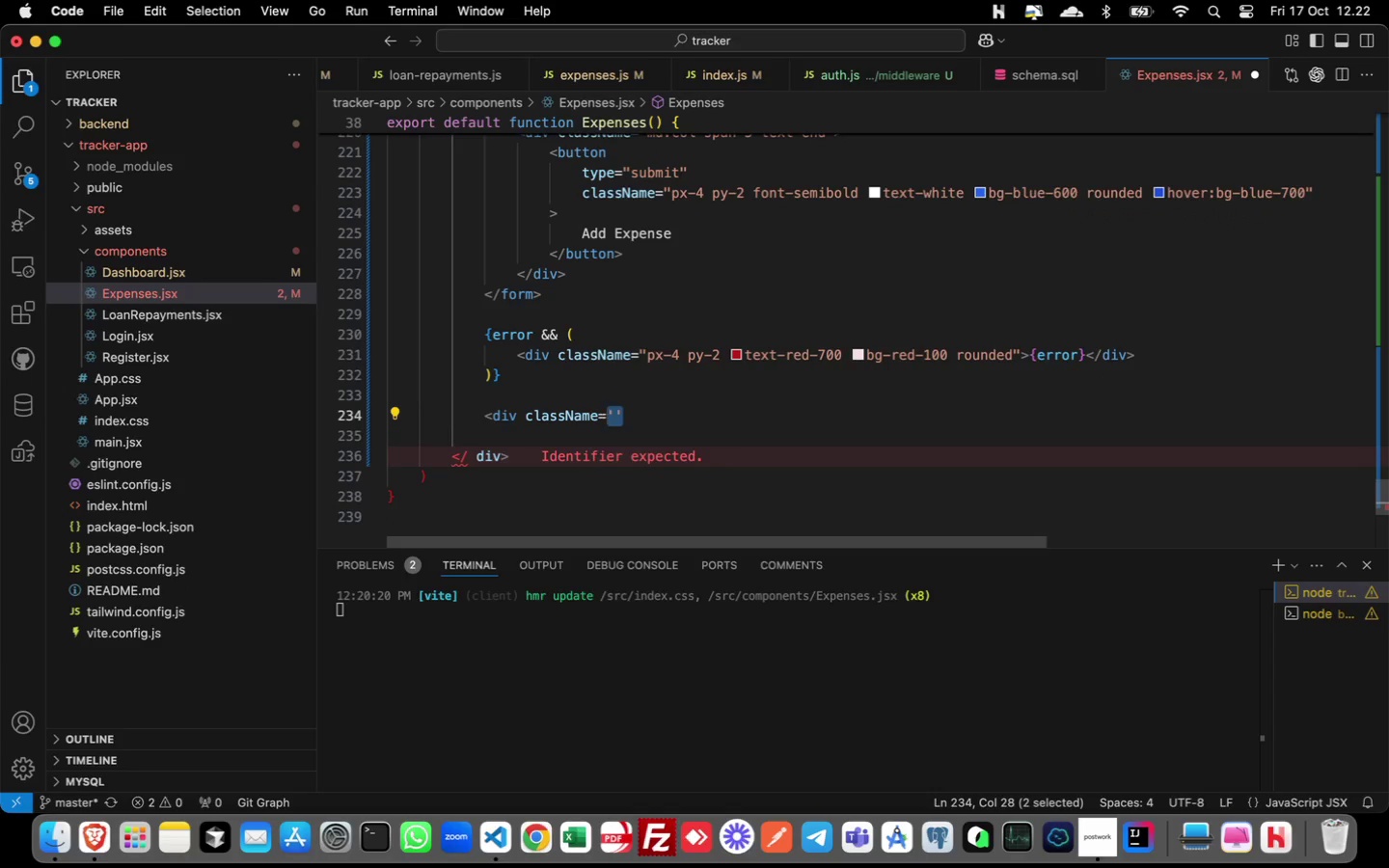 
key(Shift+Quote)
 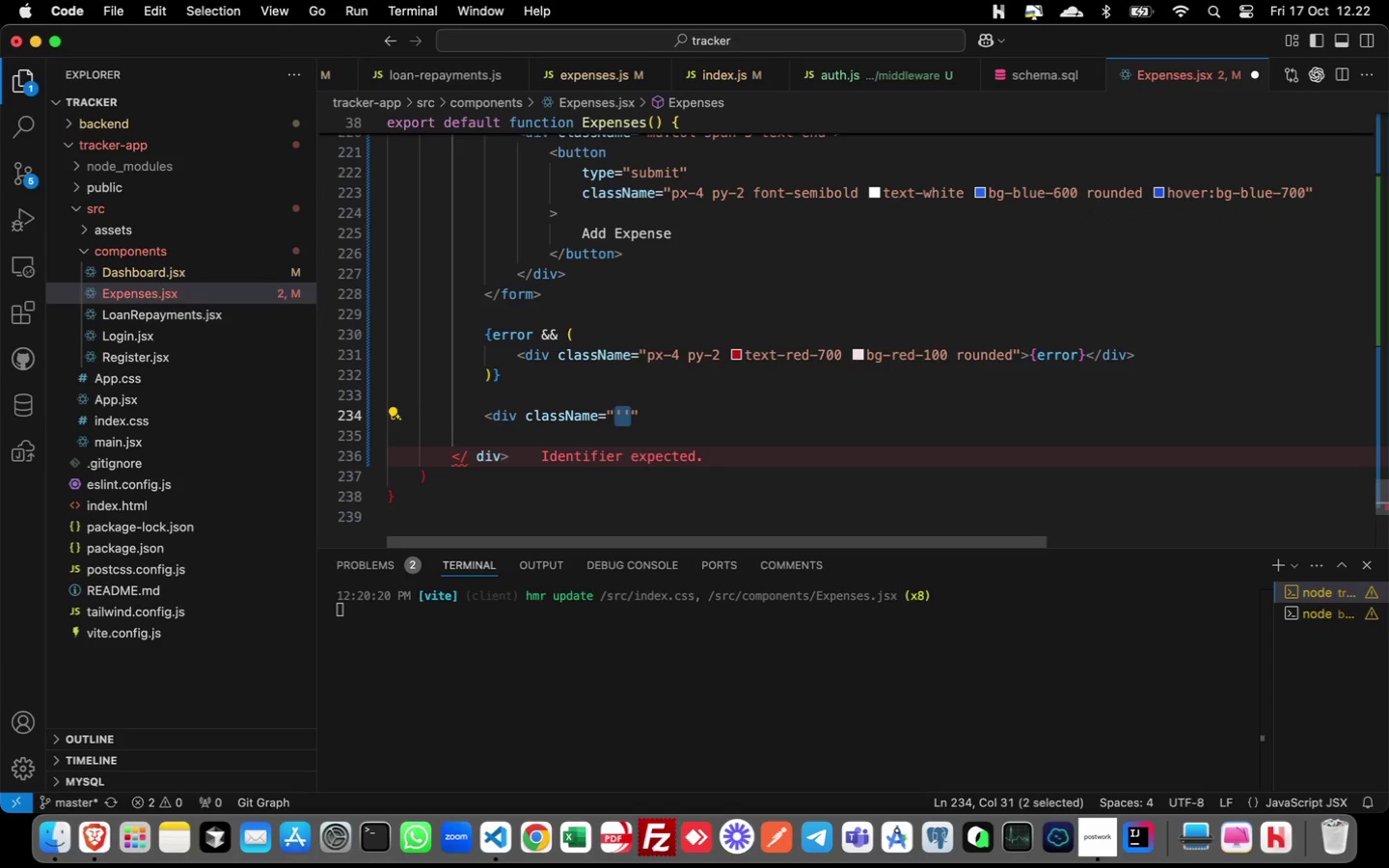 
key(Backspace)
 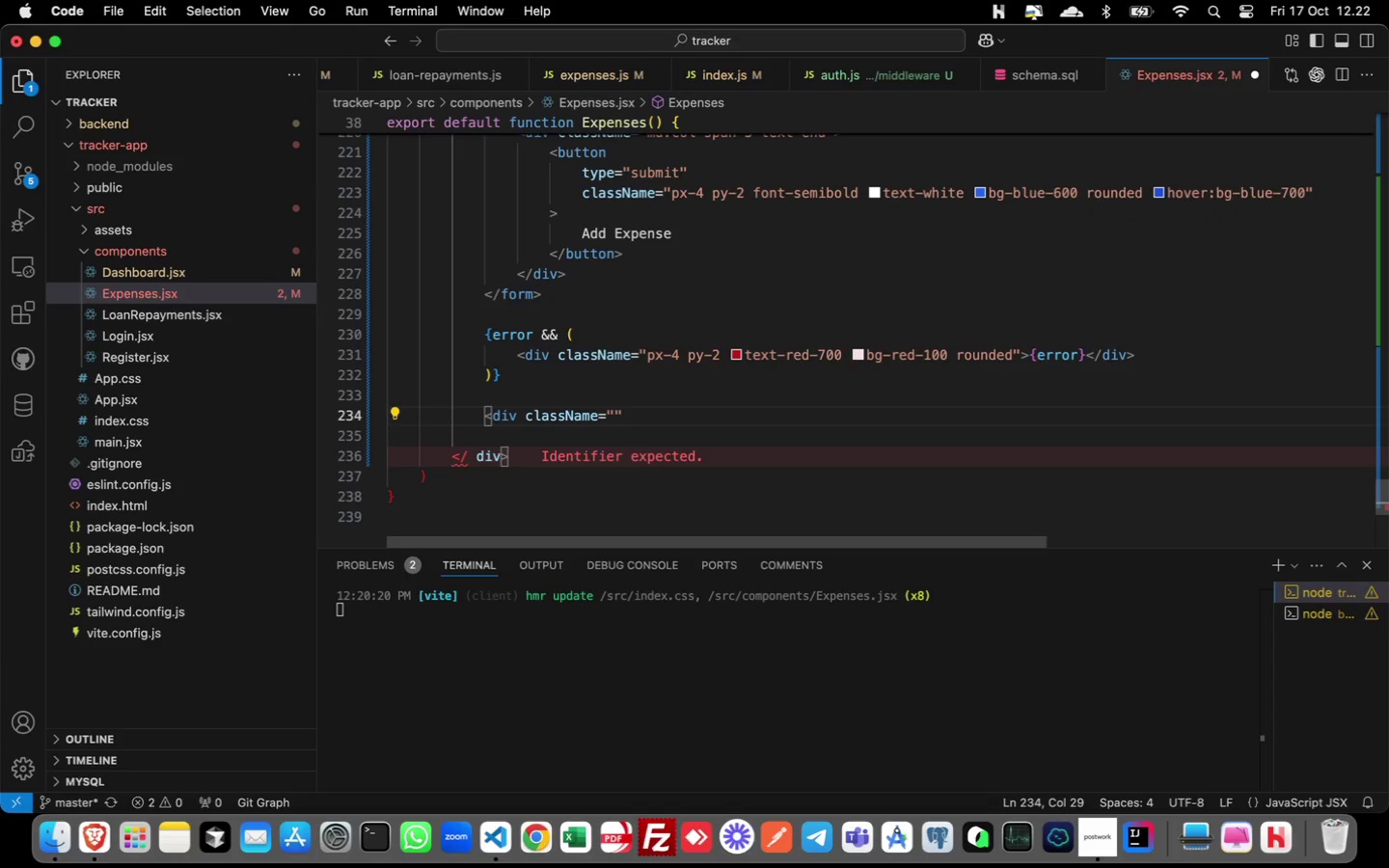 
key(Escape)
 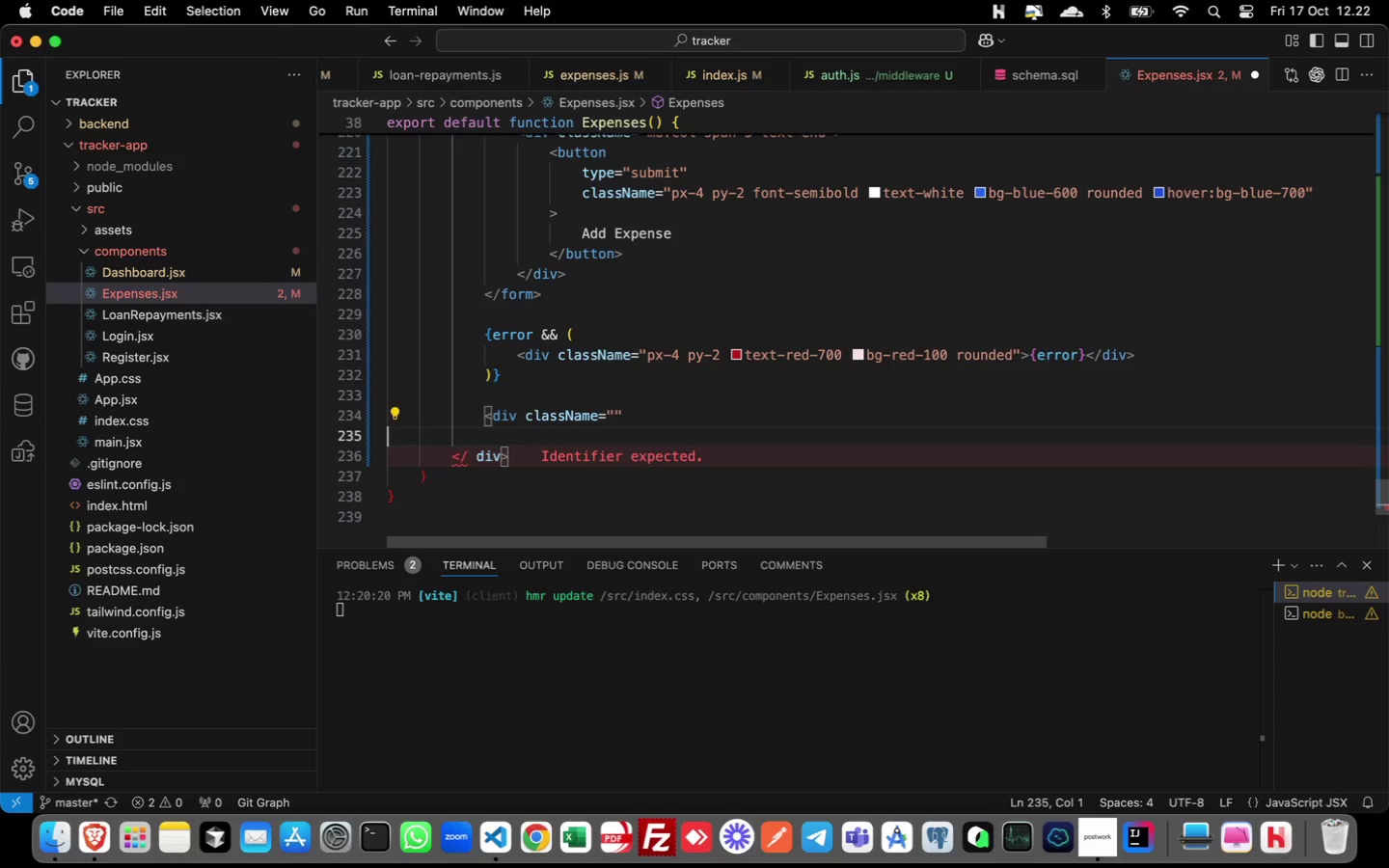 
key(ArrowDown)
 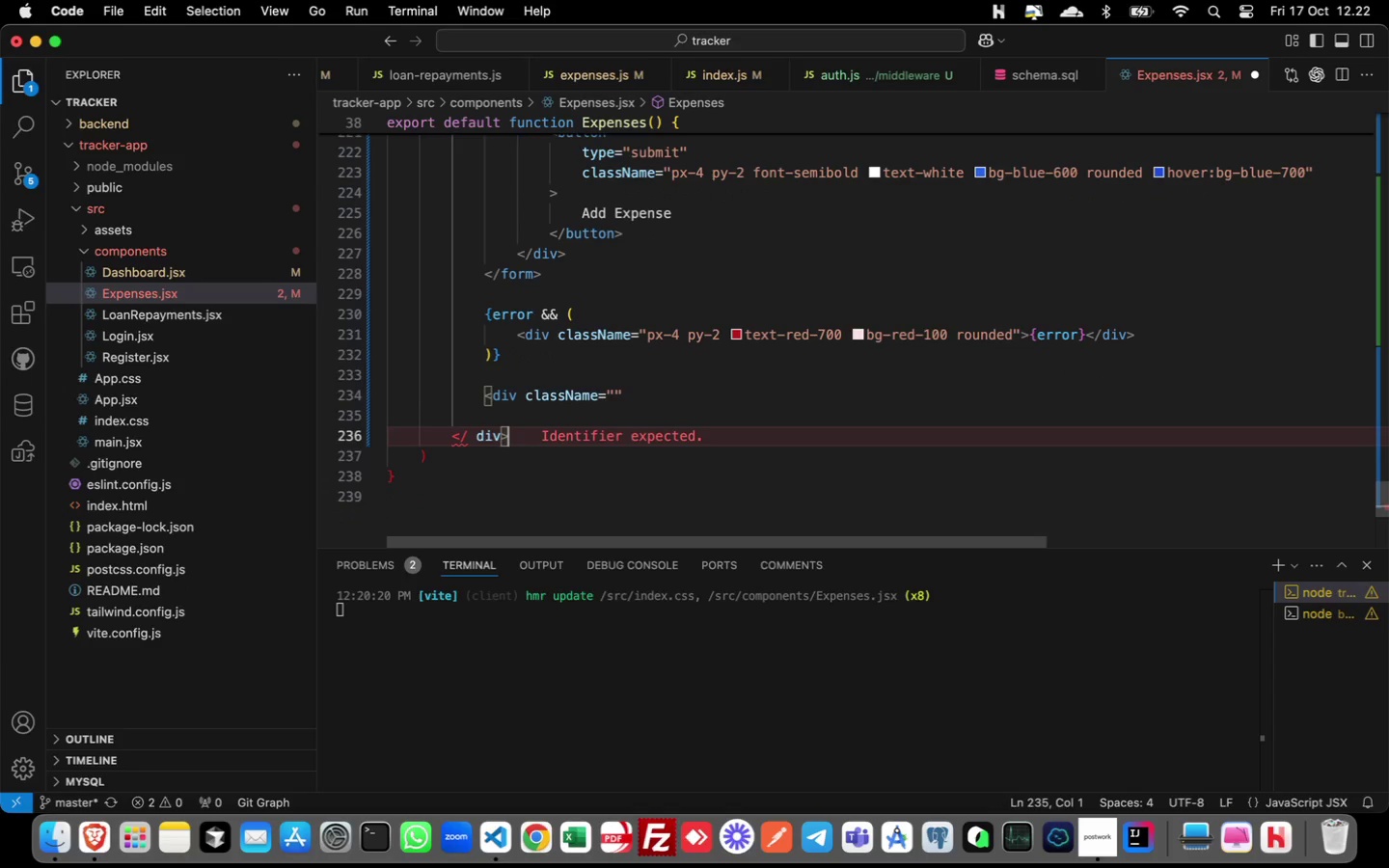 
key(ArrowDown)
 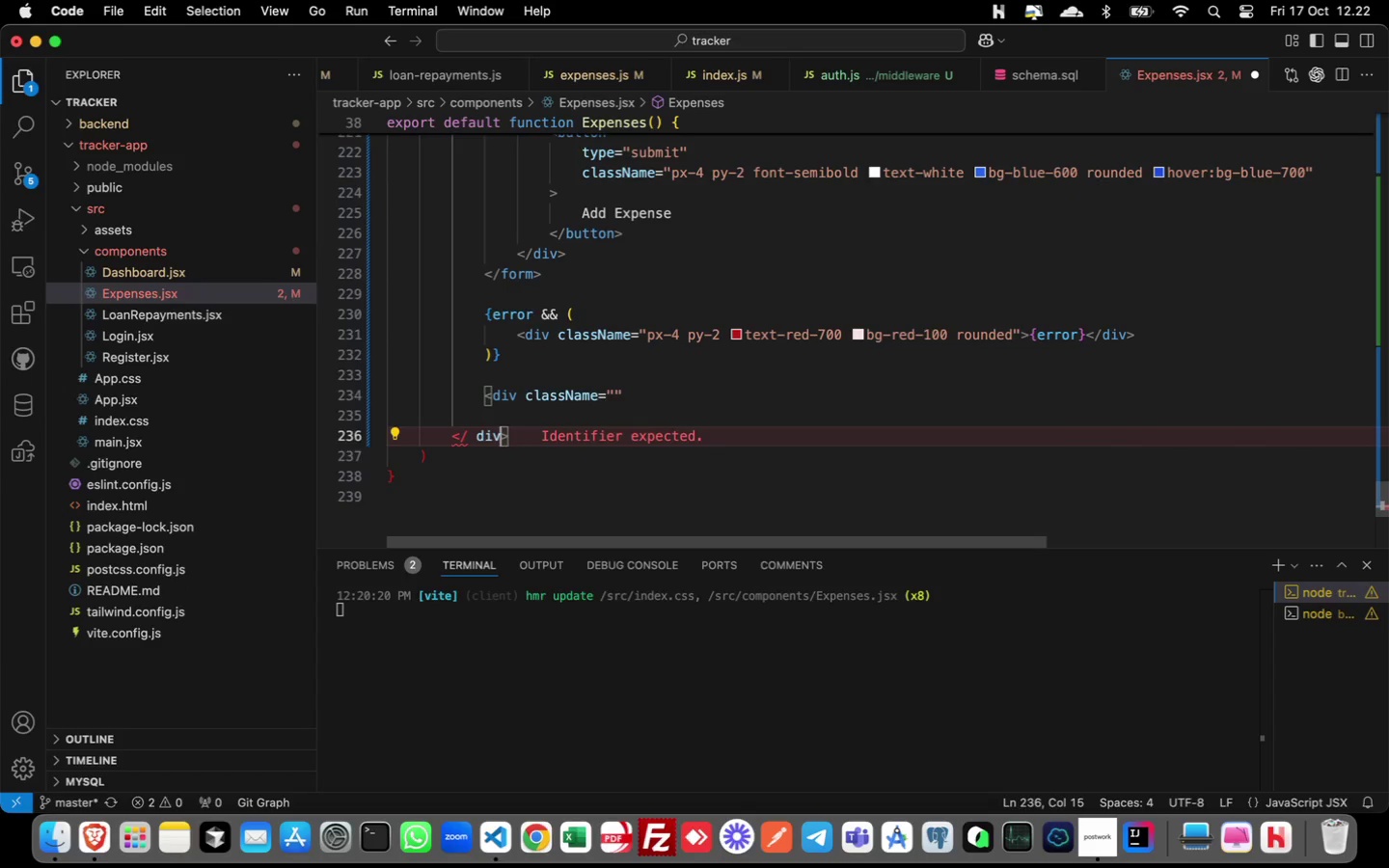 
key(ArrowLeft)
 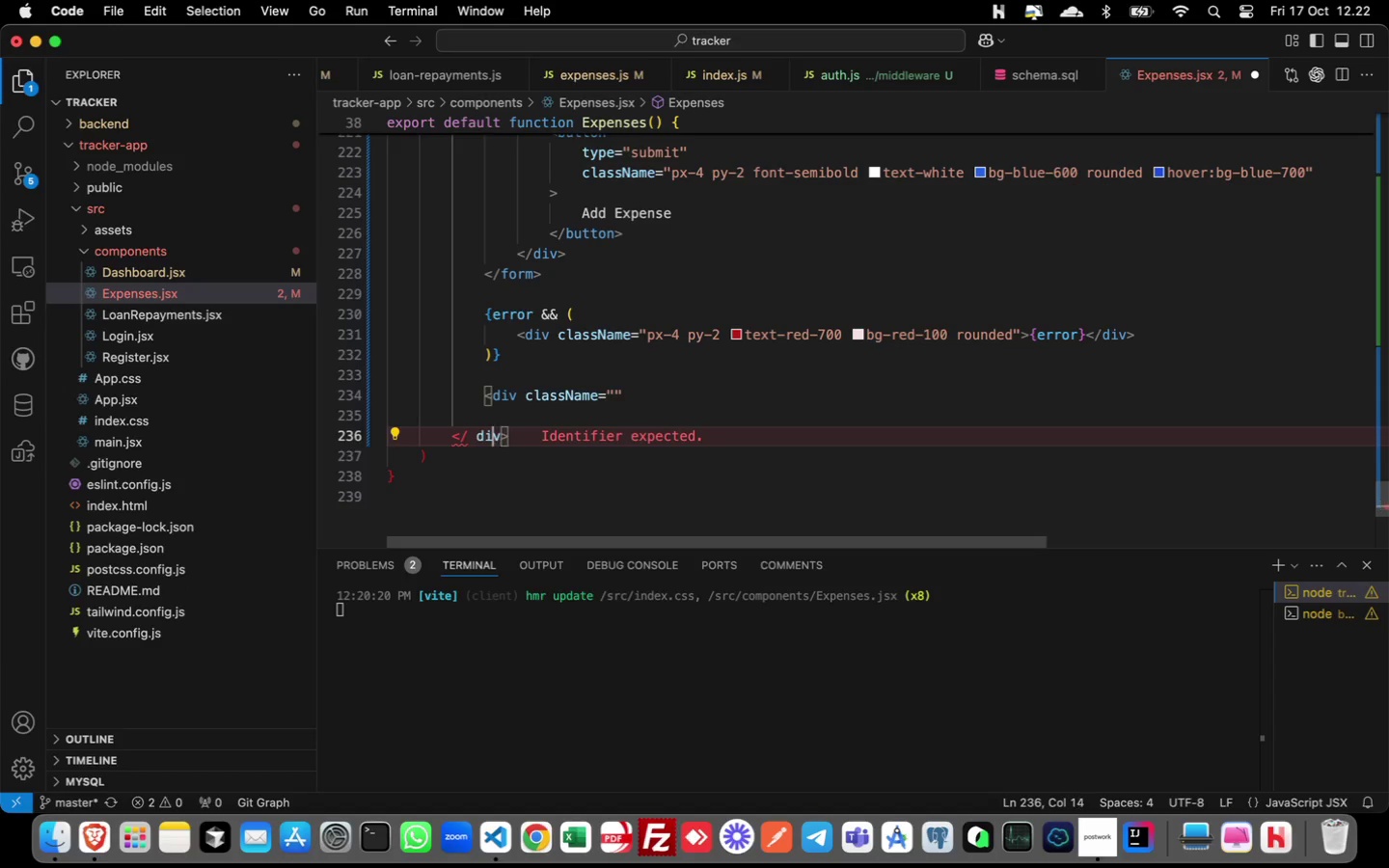 
key(ArrowLeft)
 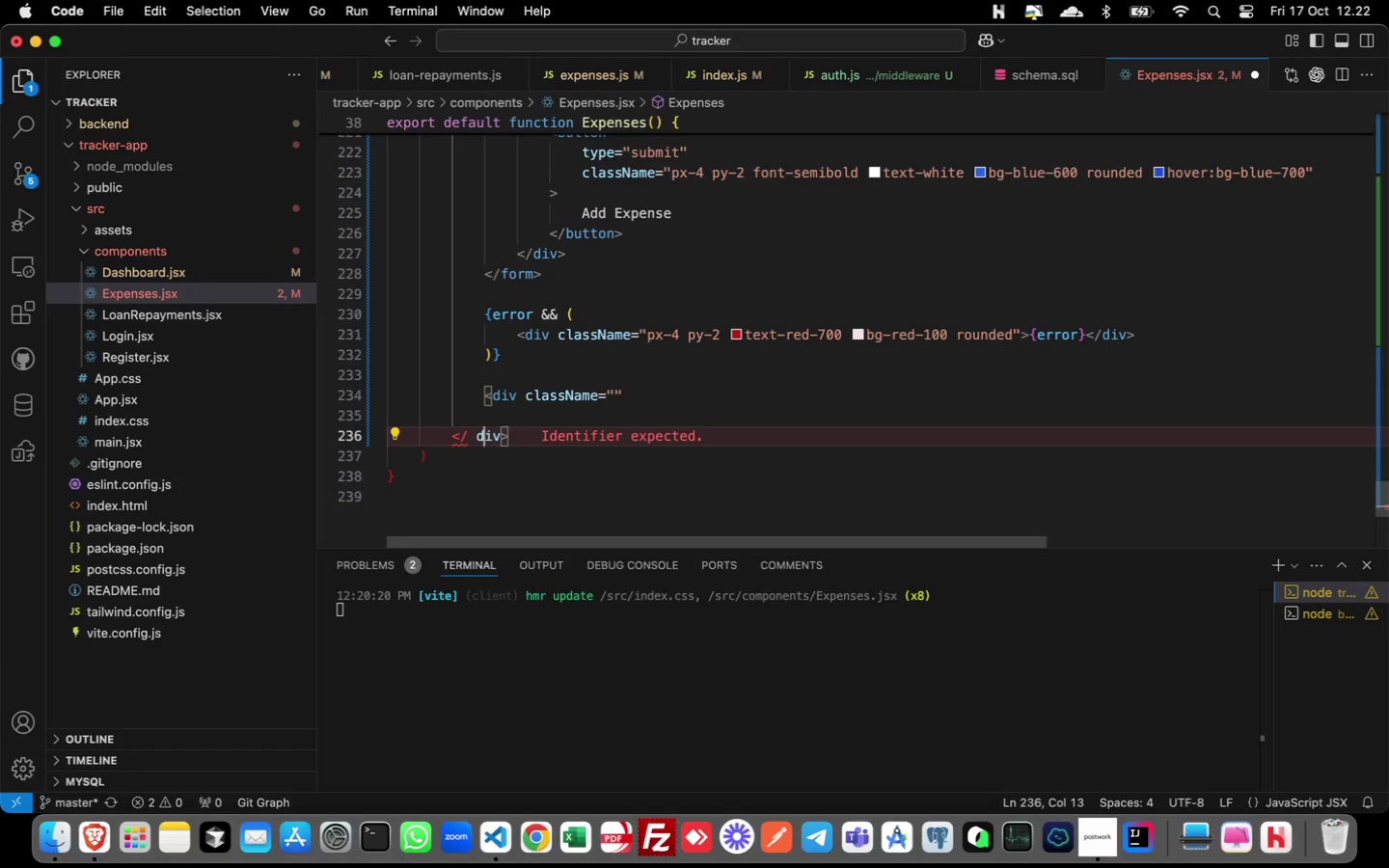 
key(ArrowLeft)
 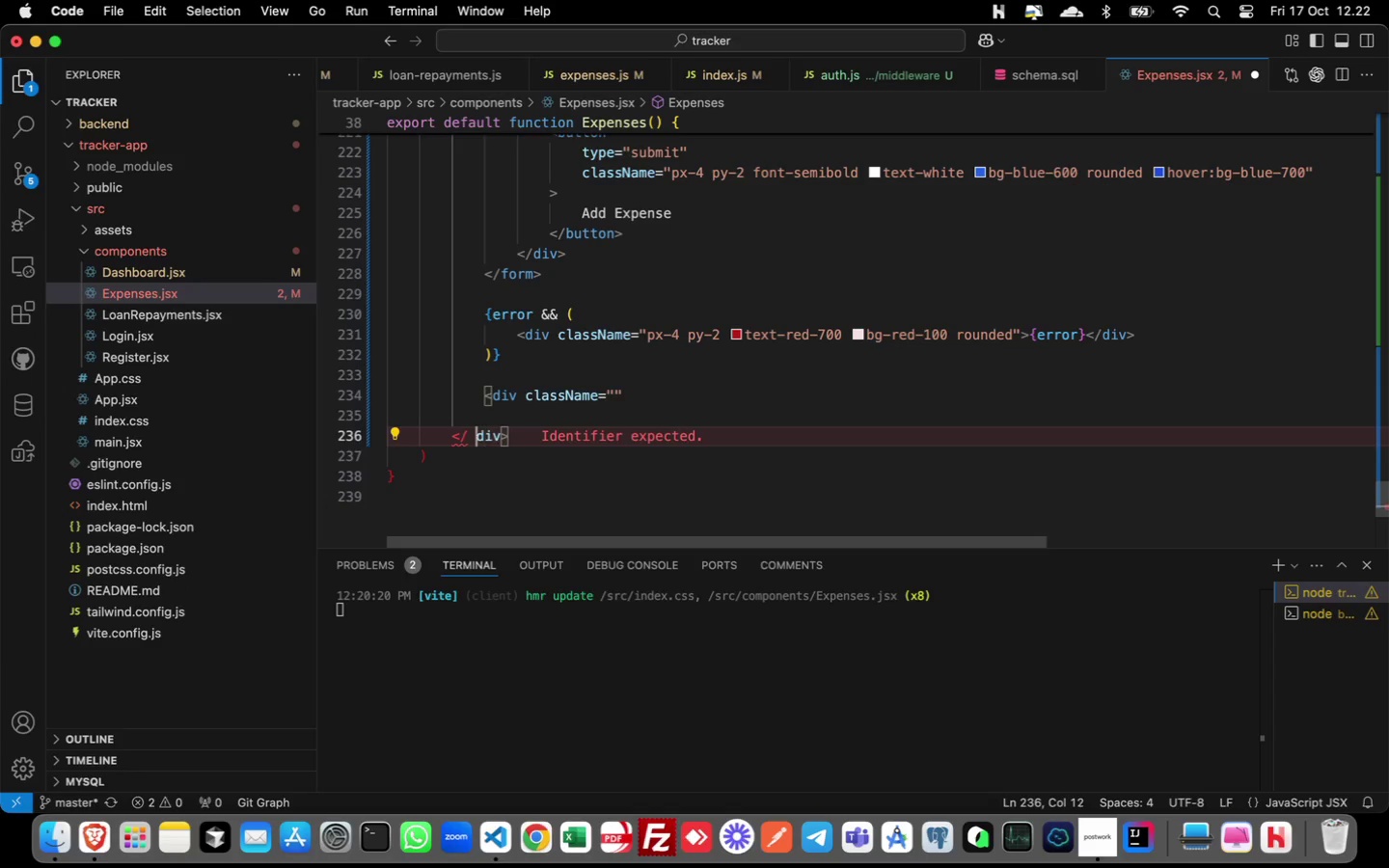 
key(ArrowLeft)
 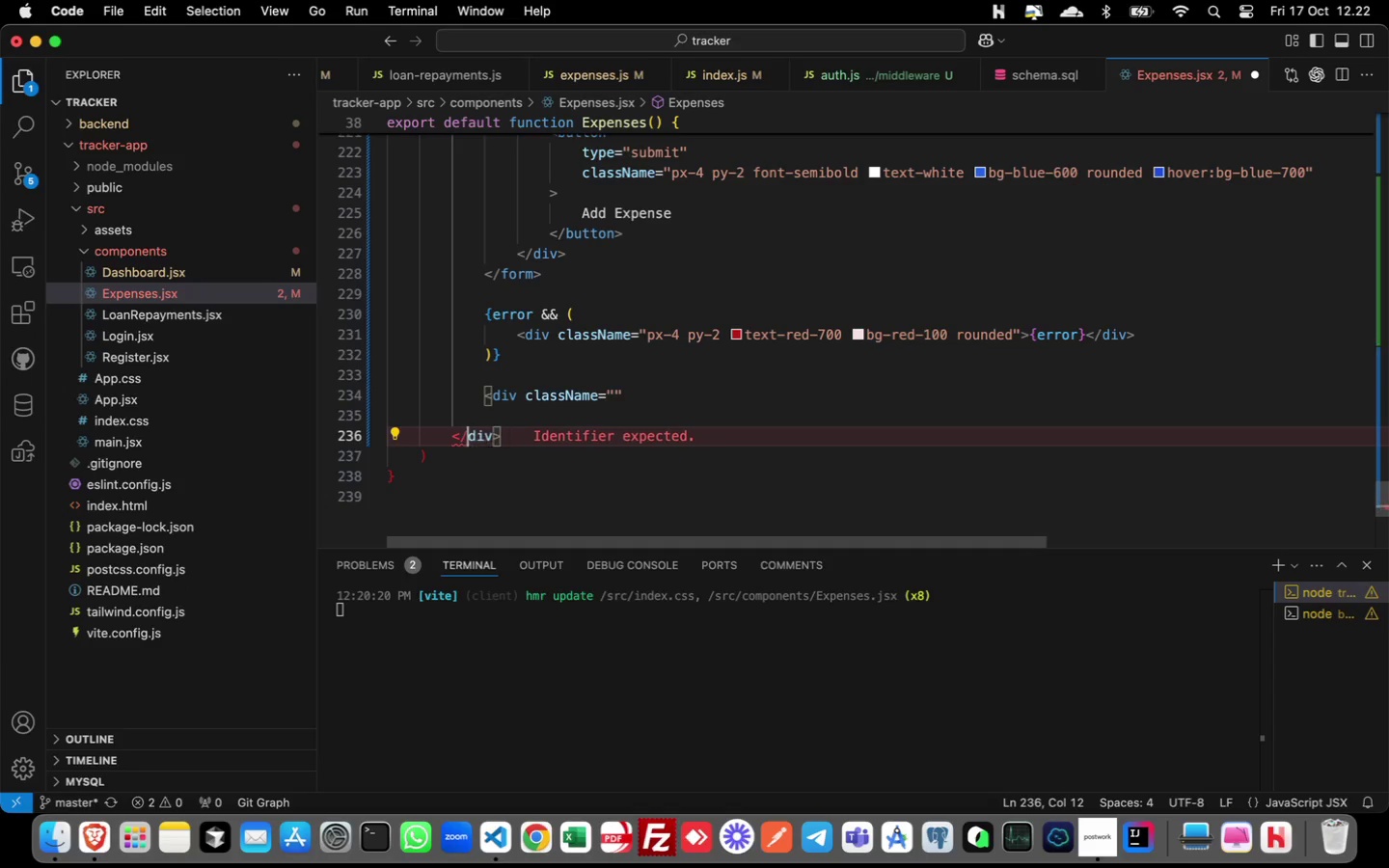 
key(Backspace)
 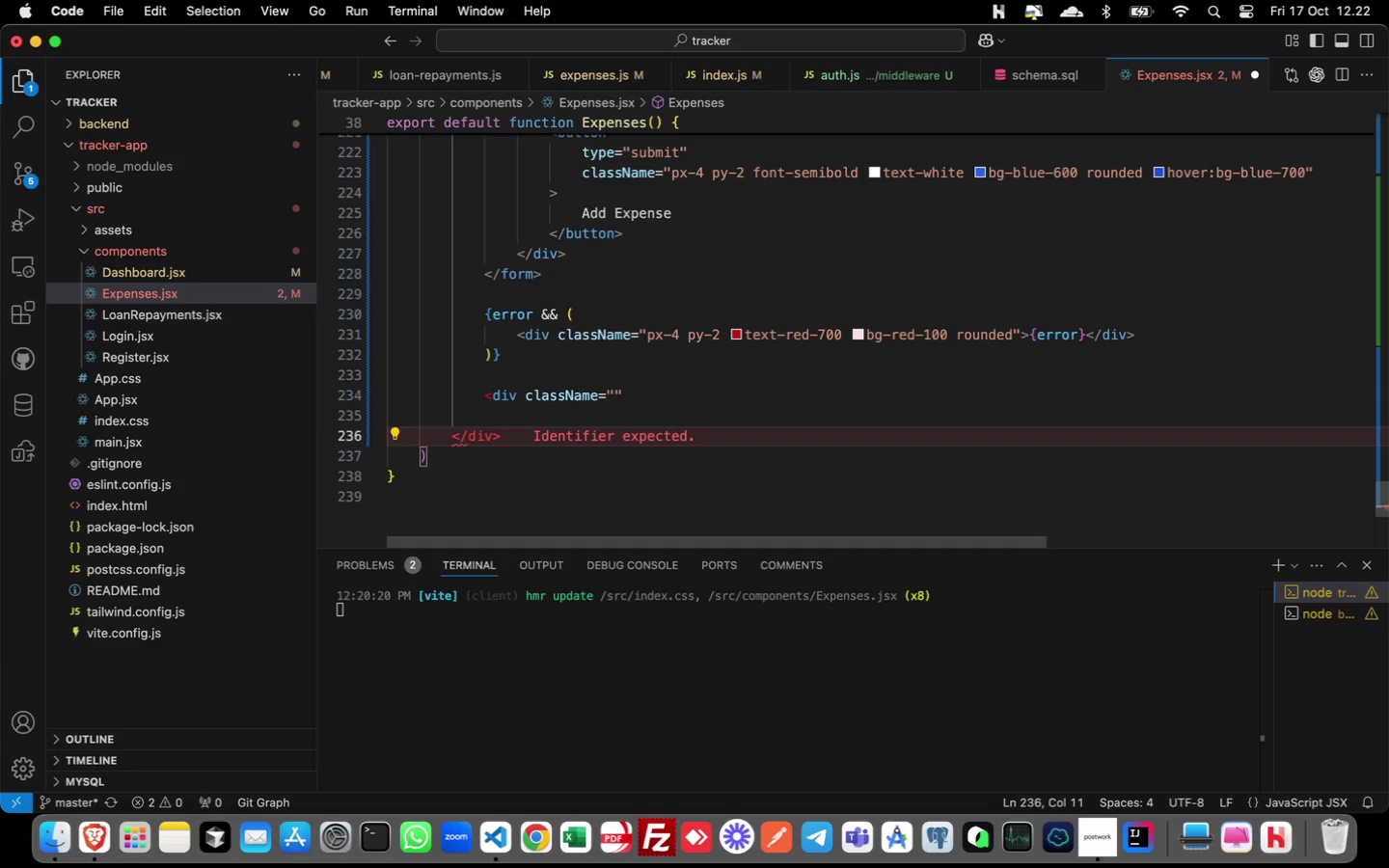 
key(ArrowUp)
 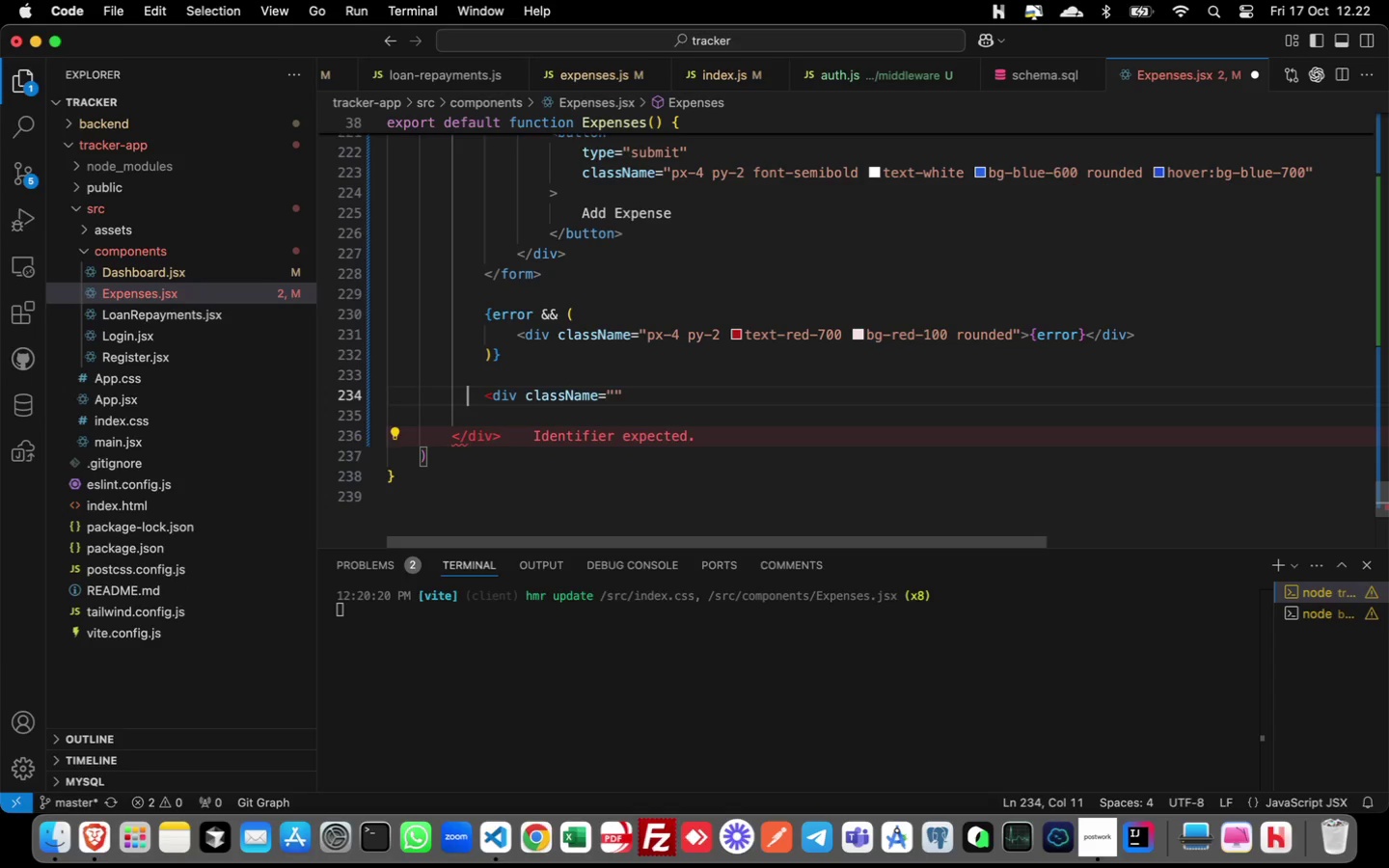 
key(ArrowUp)
 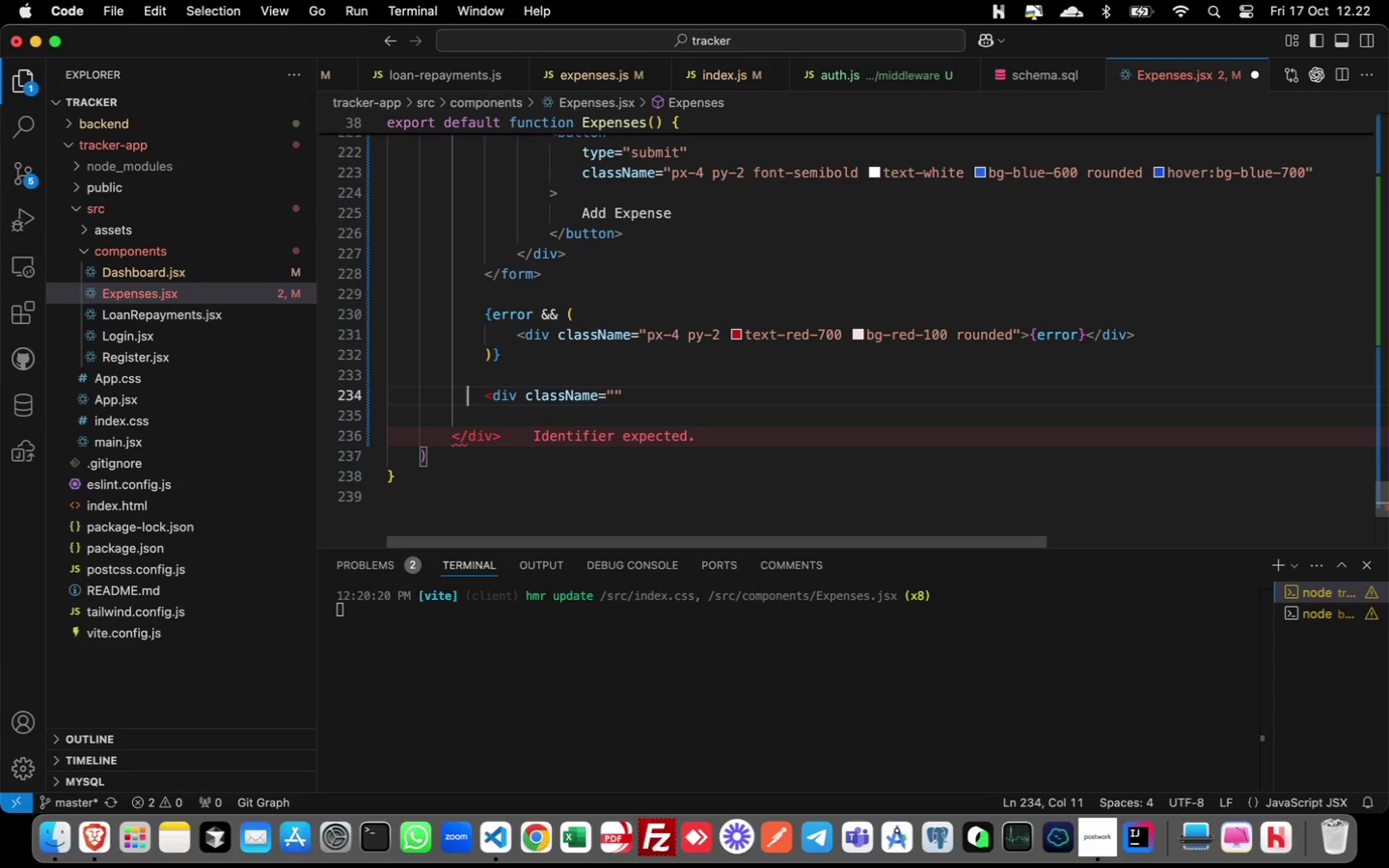 
key(ArrowRight)
 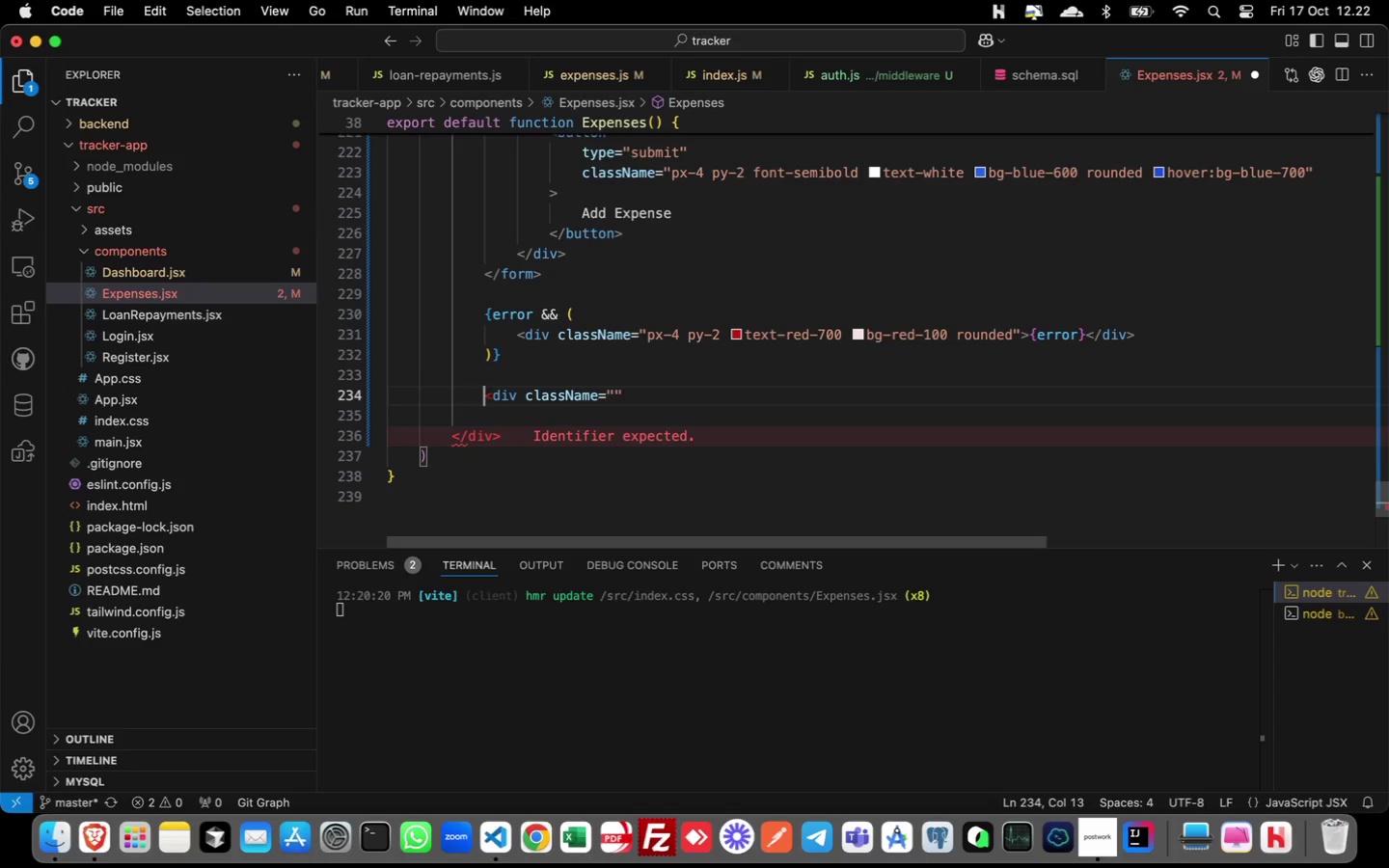 
key(ArrowRight)
 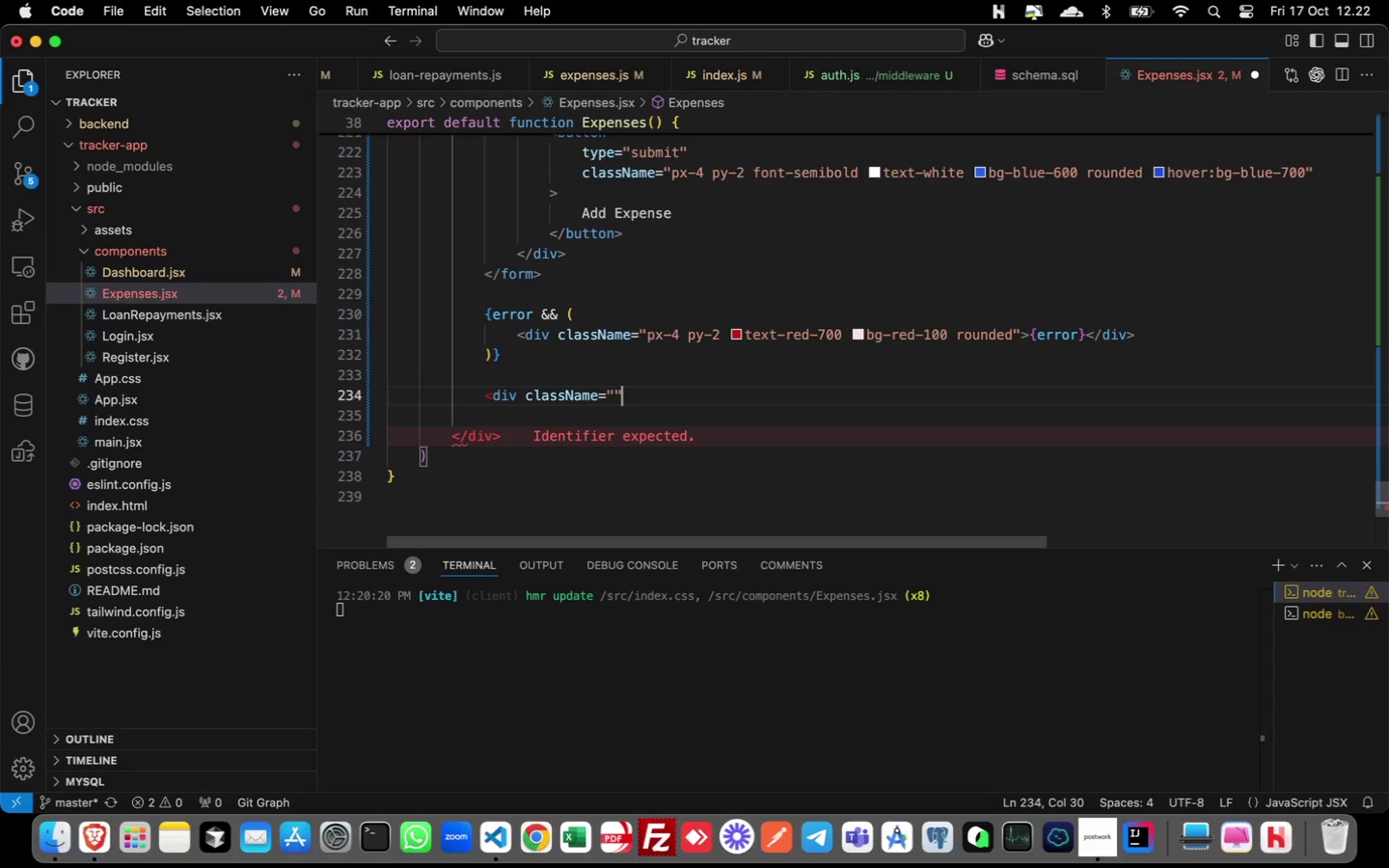 
key(Meta+ArrowRight)
 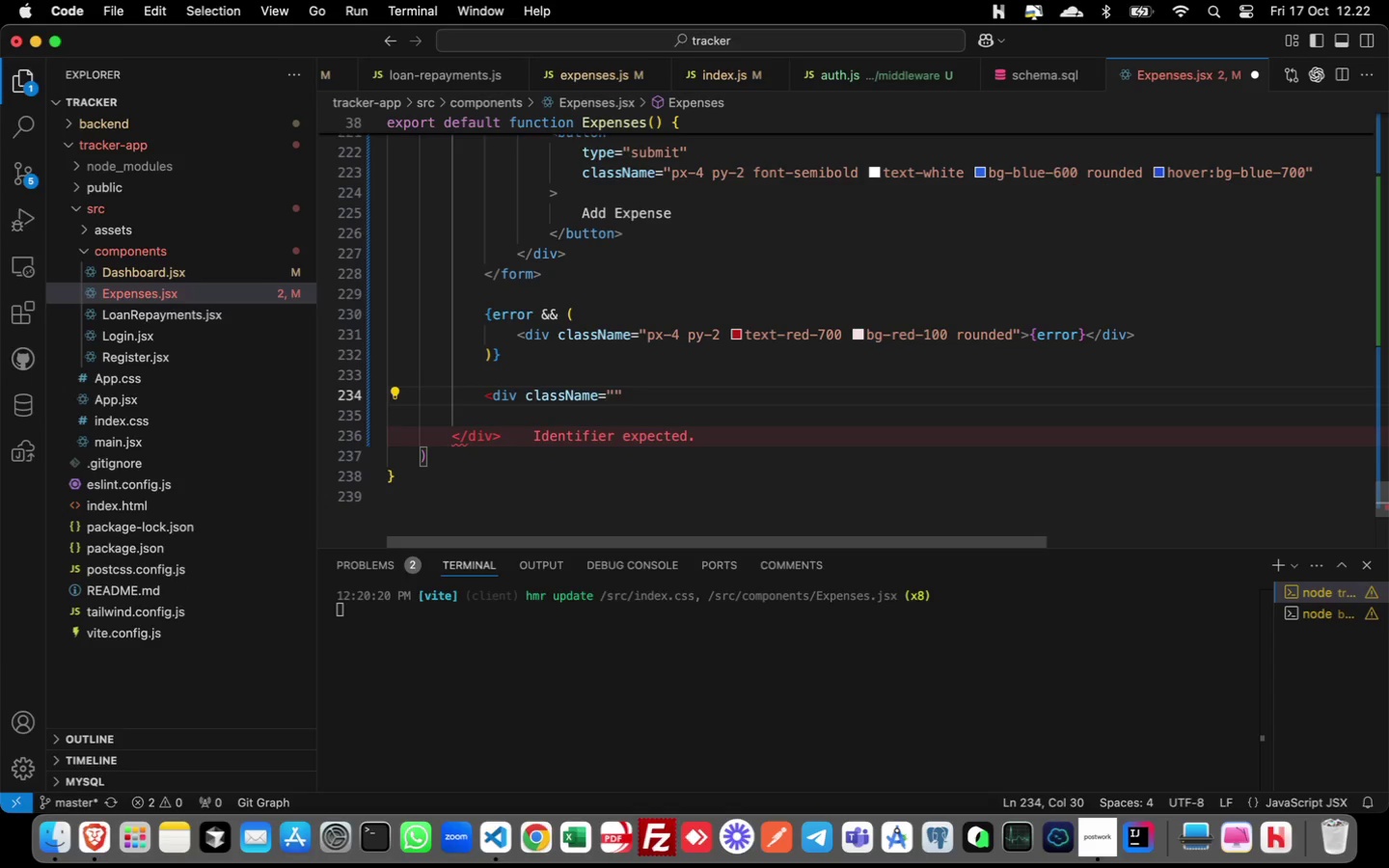 
wait(6.08)
 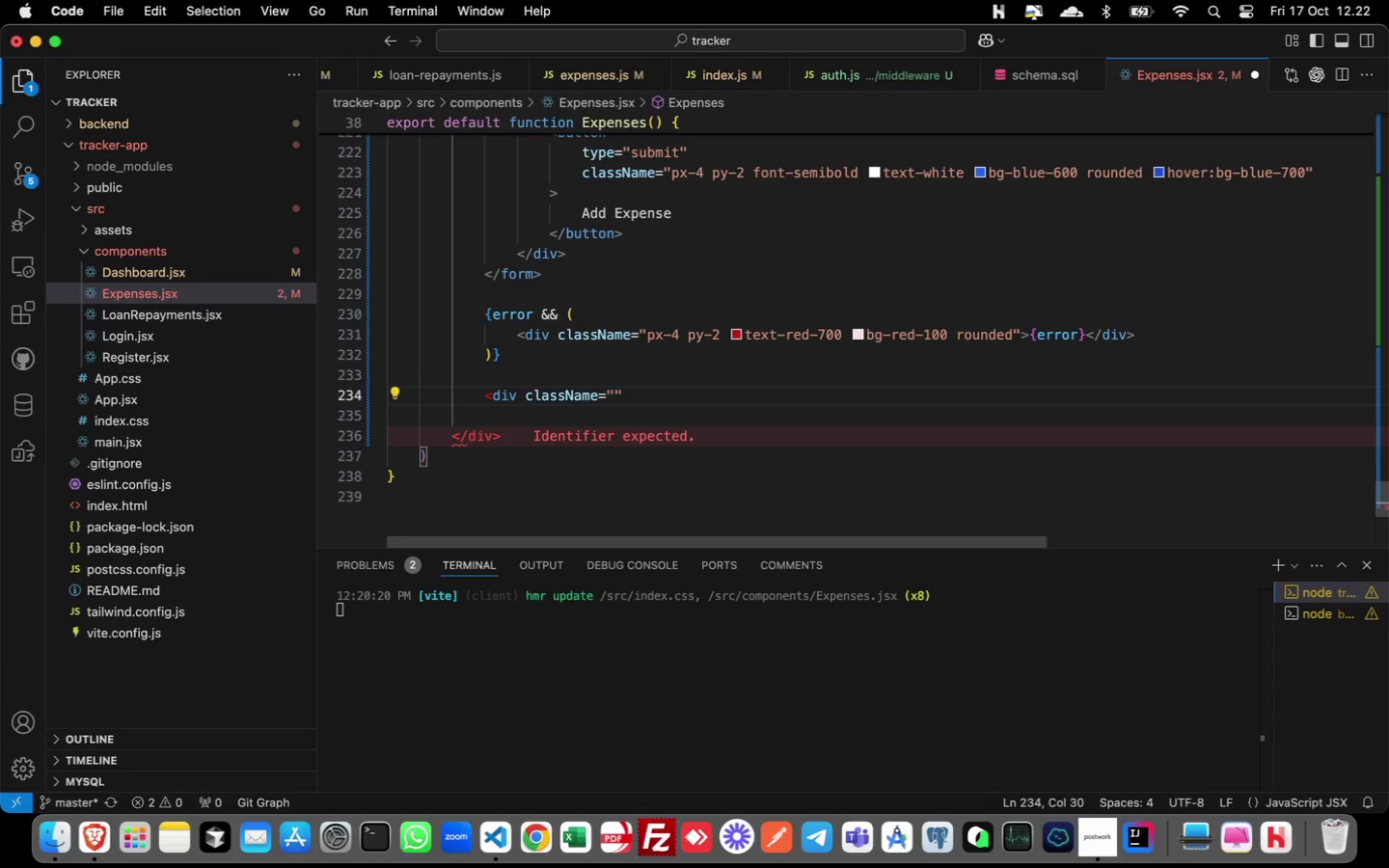 
key(ArrowLeft)
 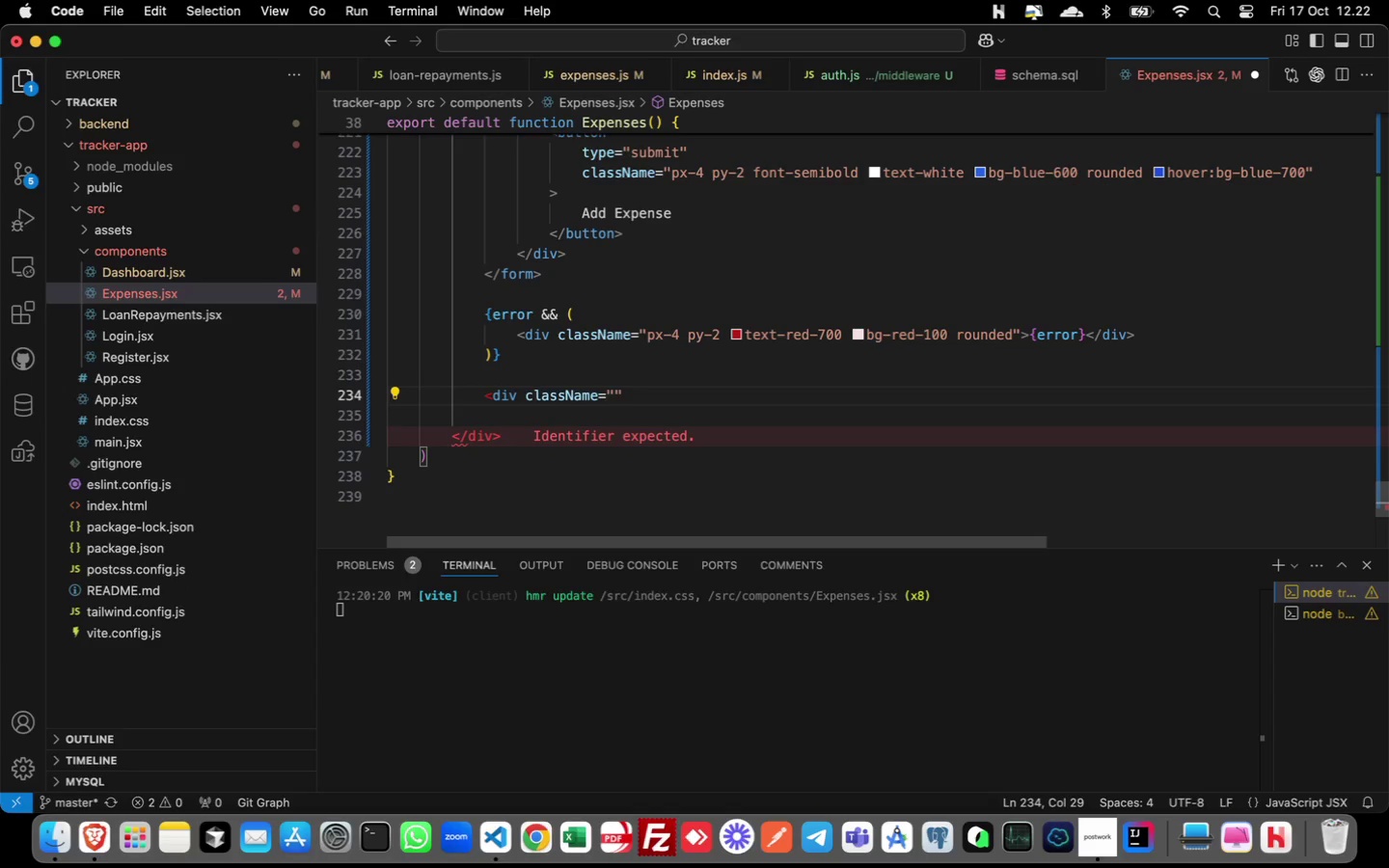 
type(p-4 bg-white rounded shadow)
 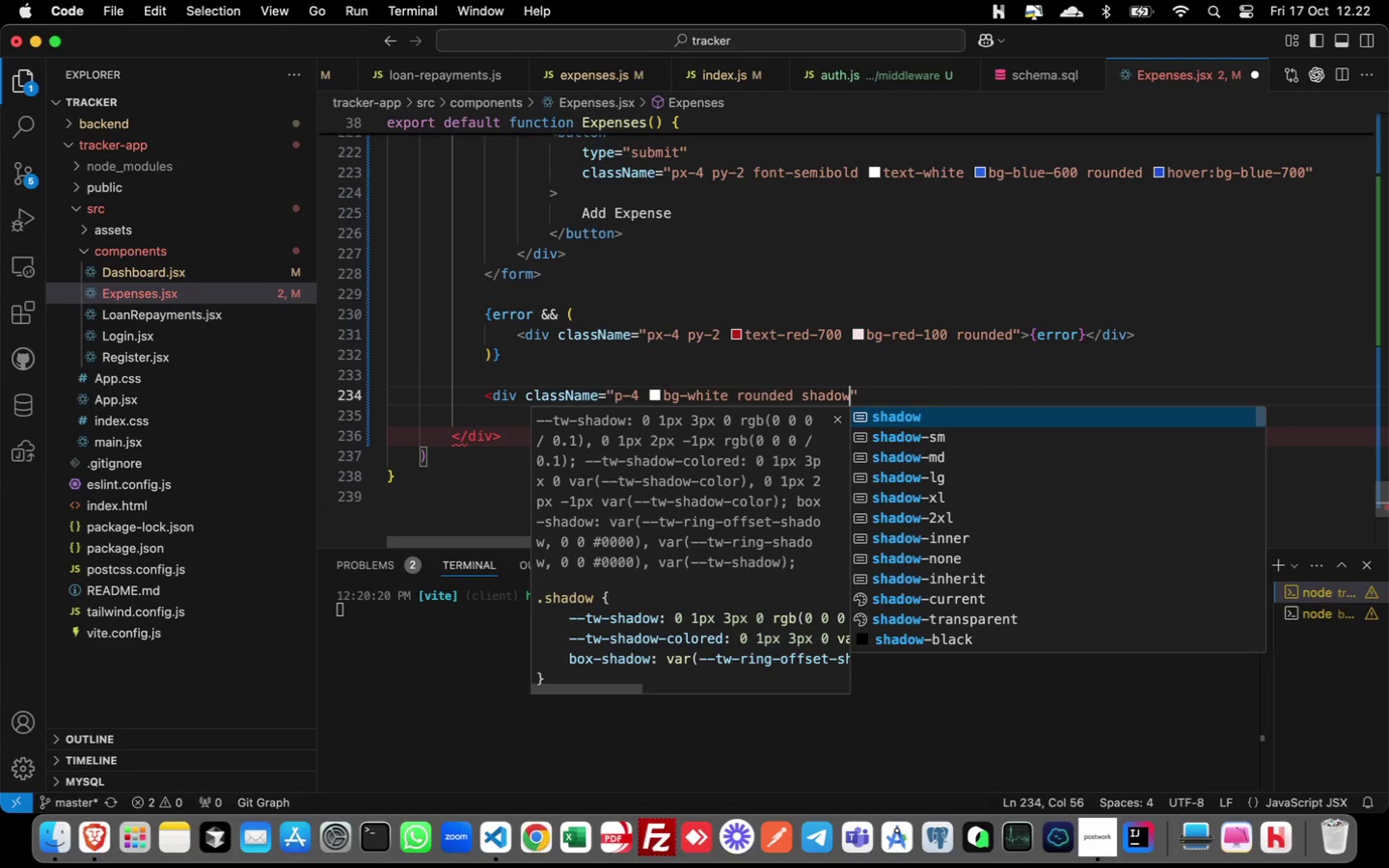 
key(Meta+CommandLeft)
 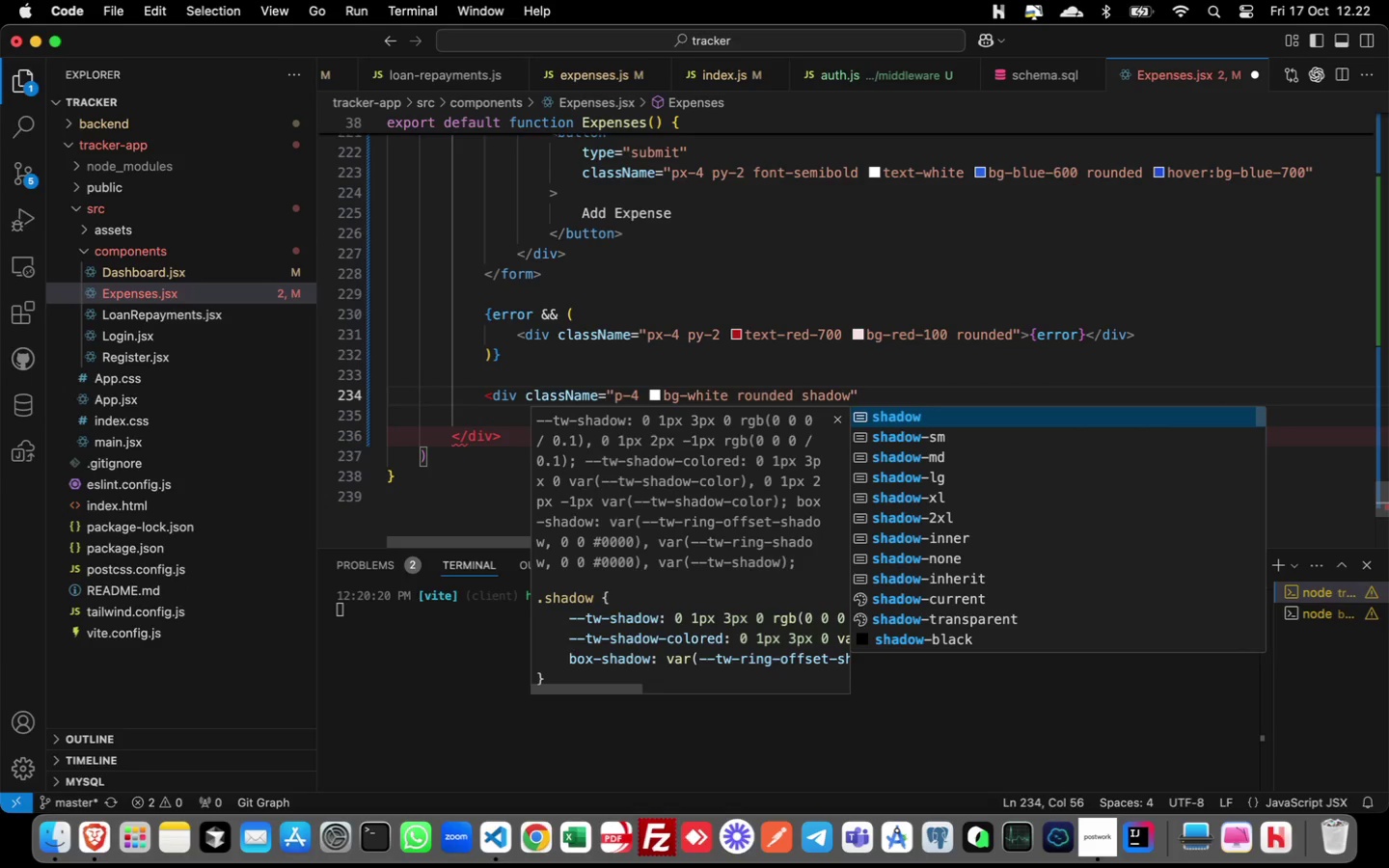 
key(Meta+ArrowRight)
 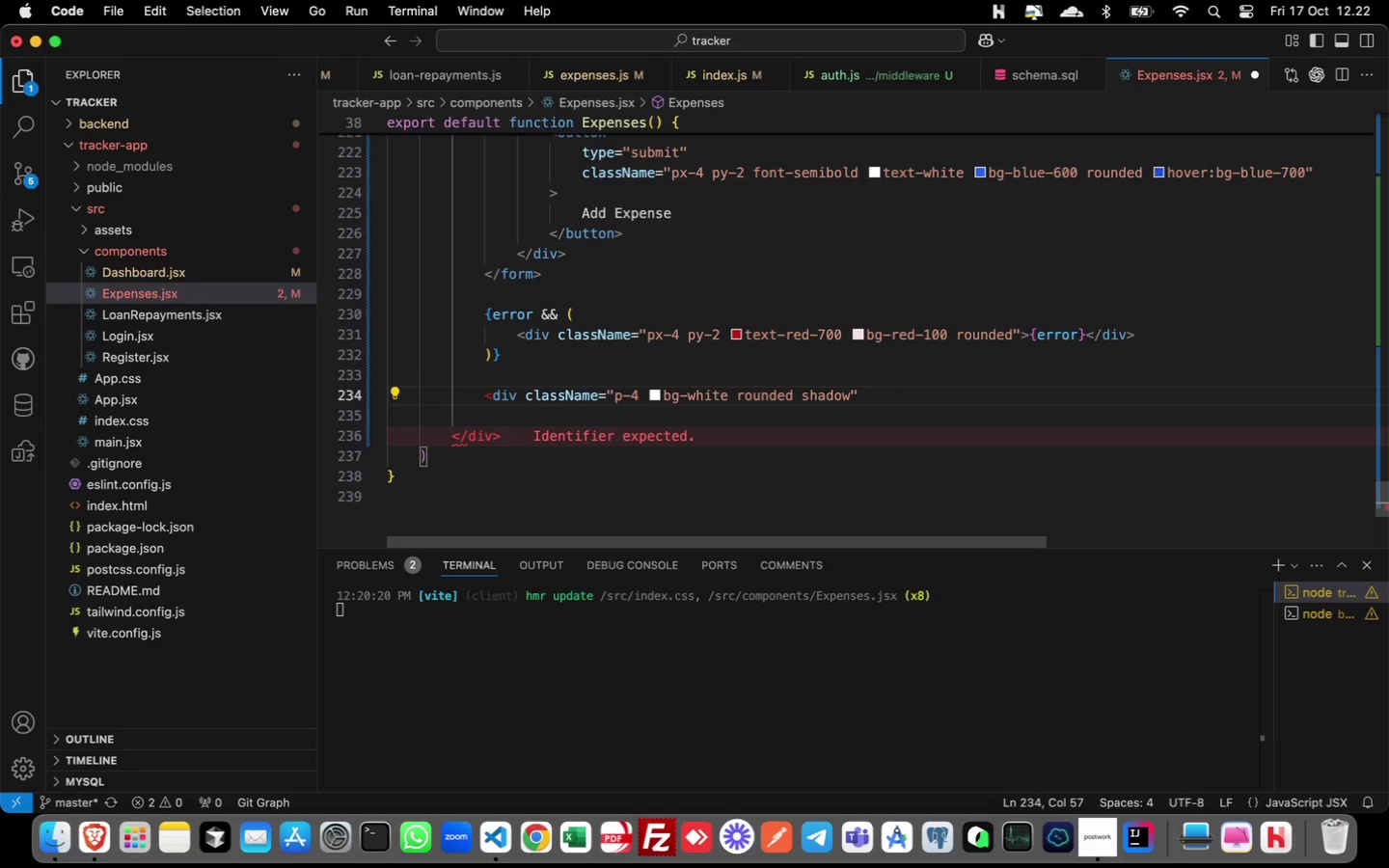 
key(Shift+Period)
 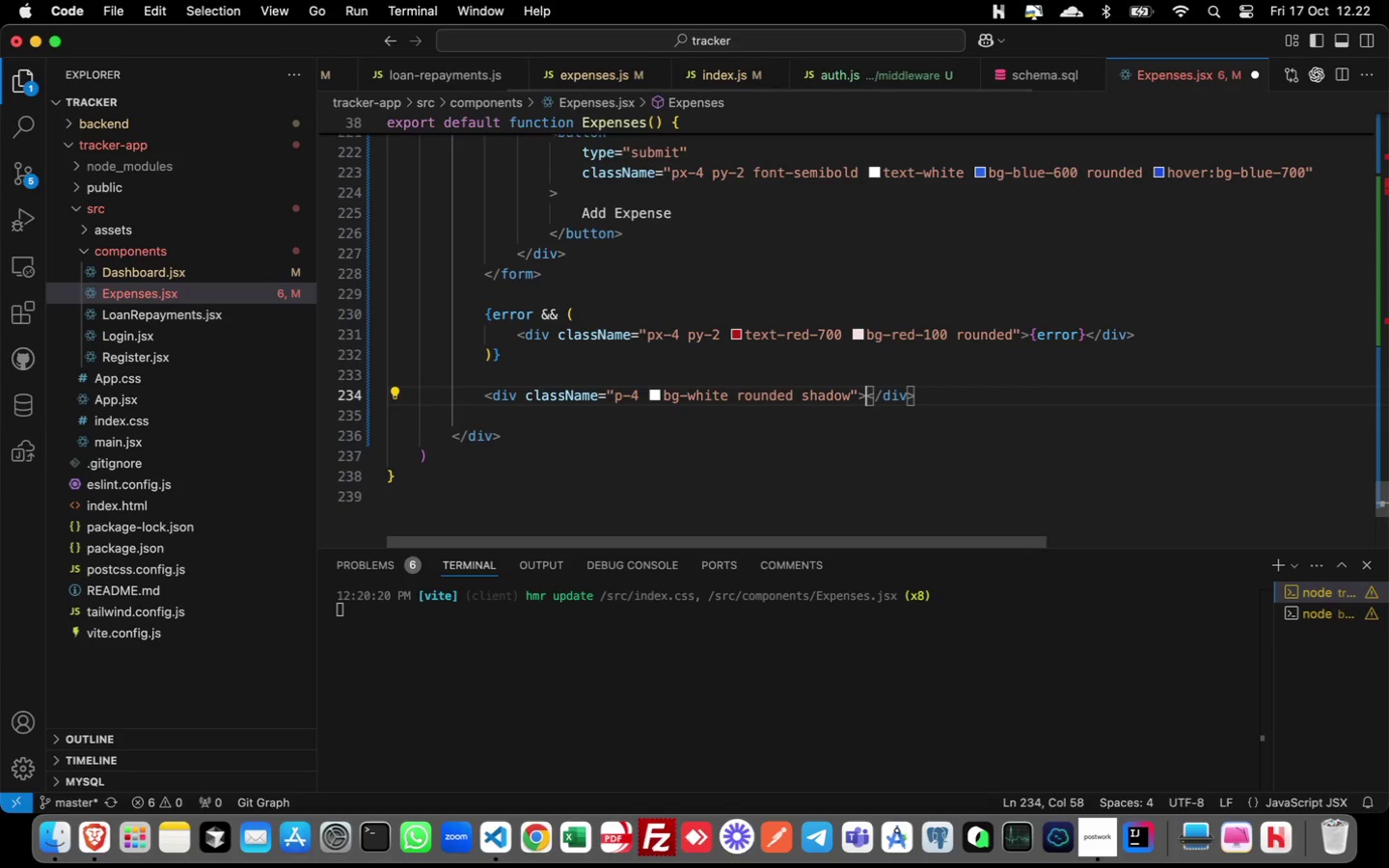 
key(Enter)
 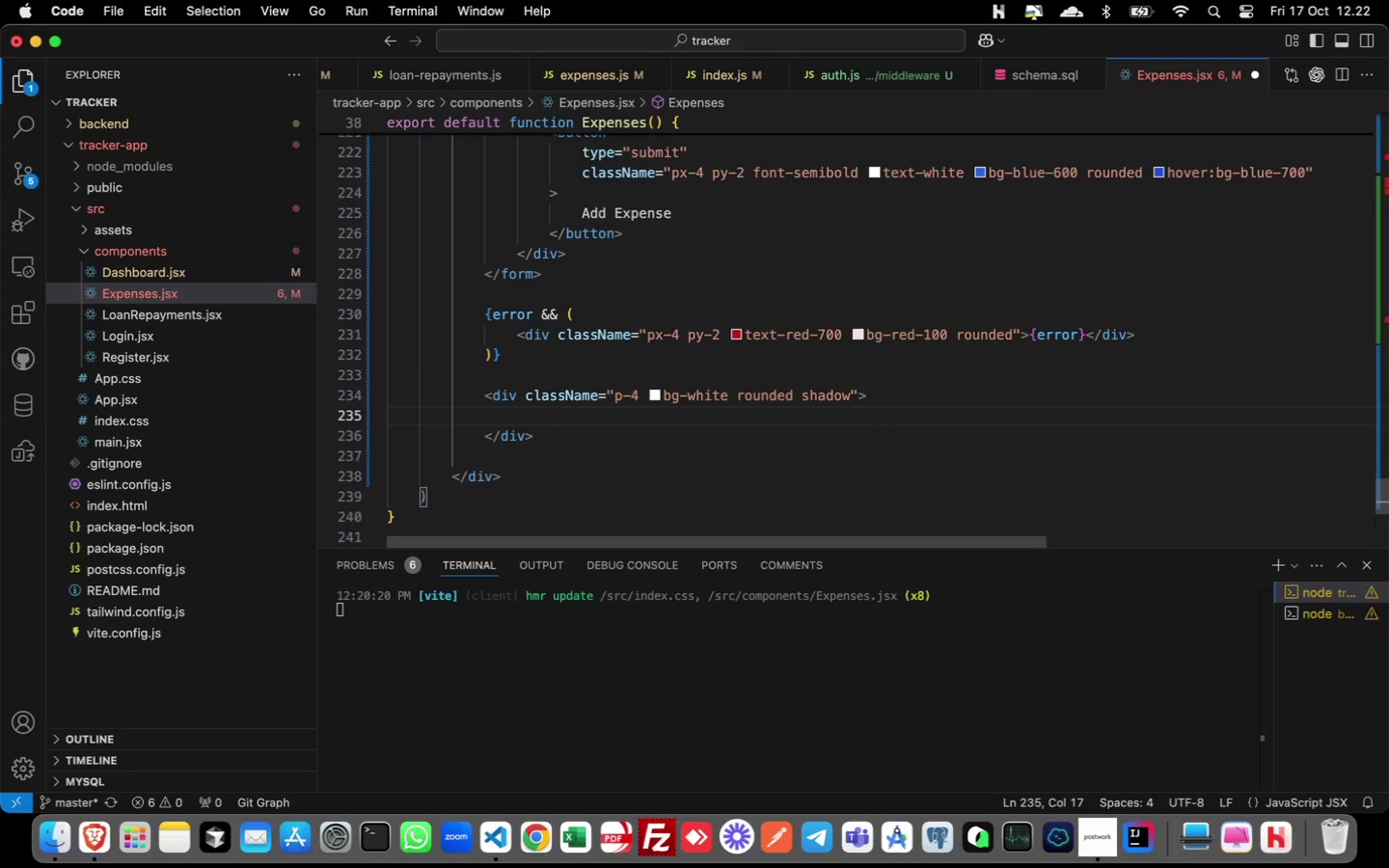 
type(h3)
 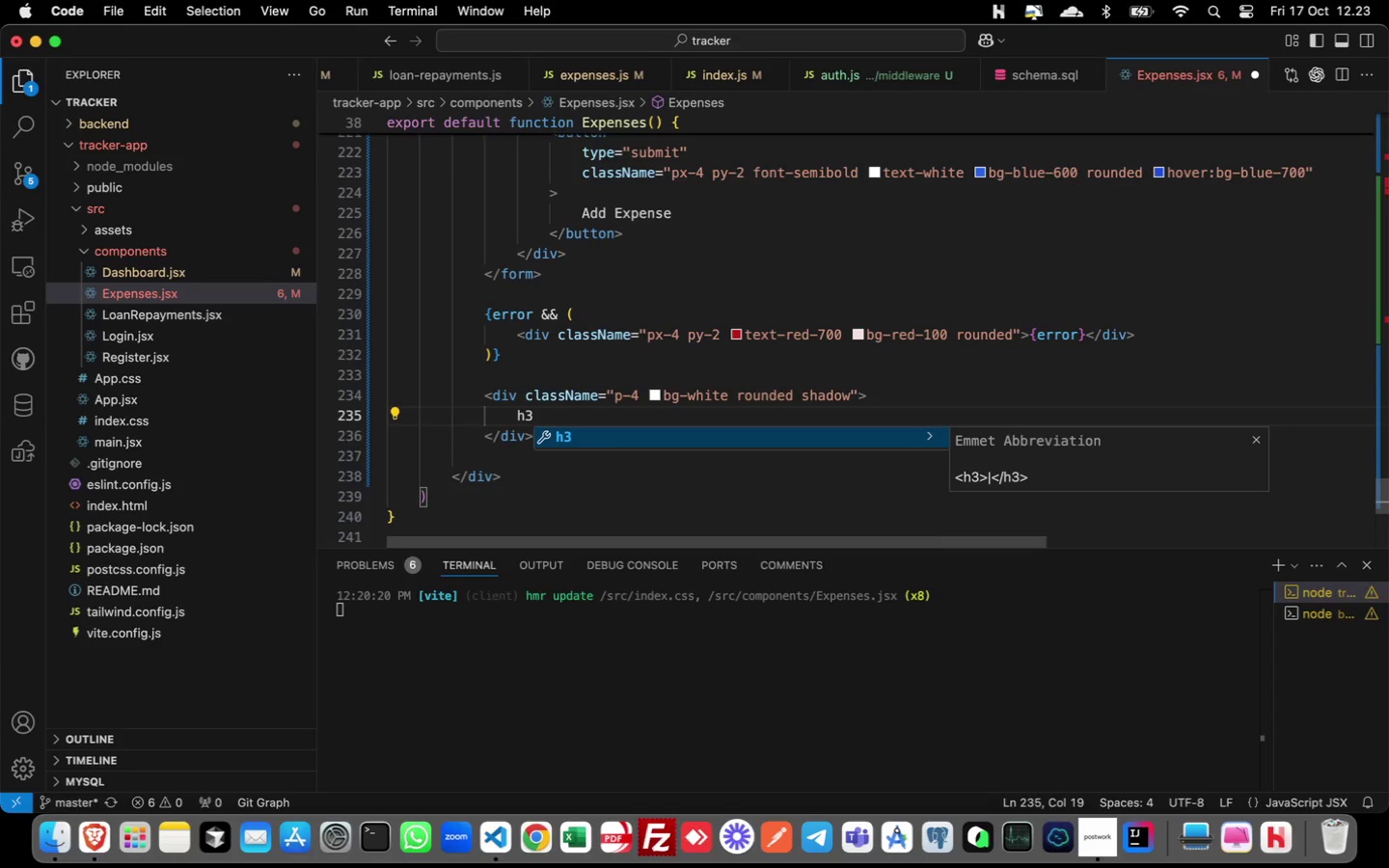 
key(Enter)
 